 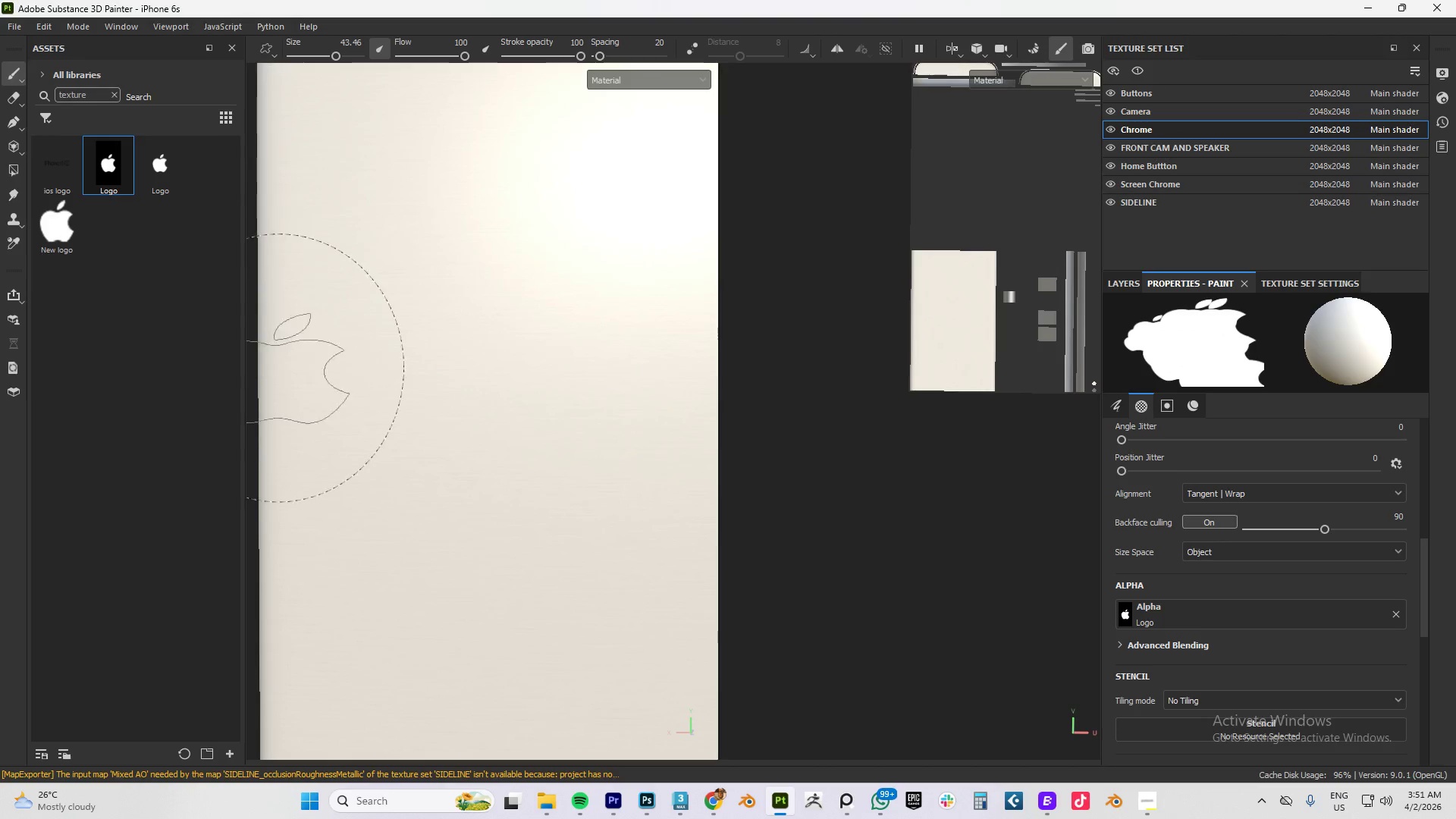 
key(Alt+Tab)
 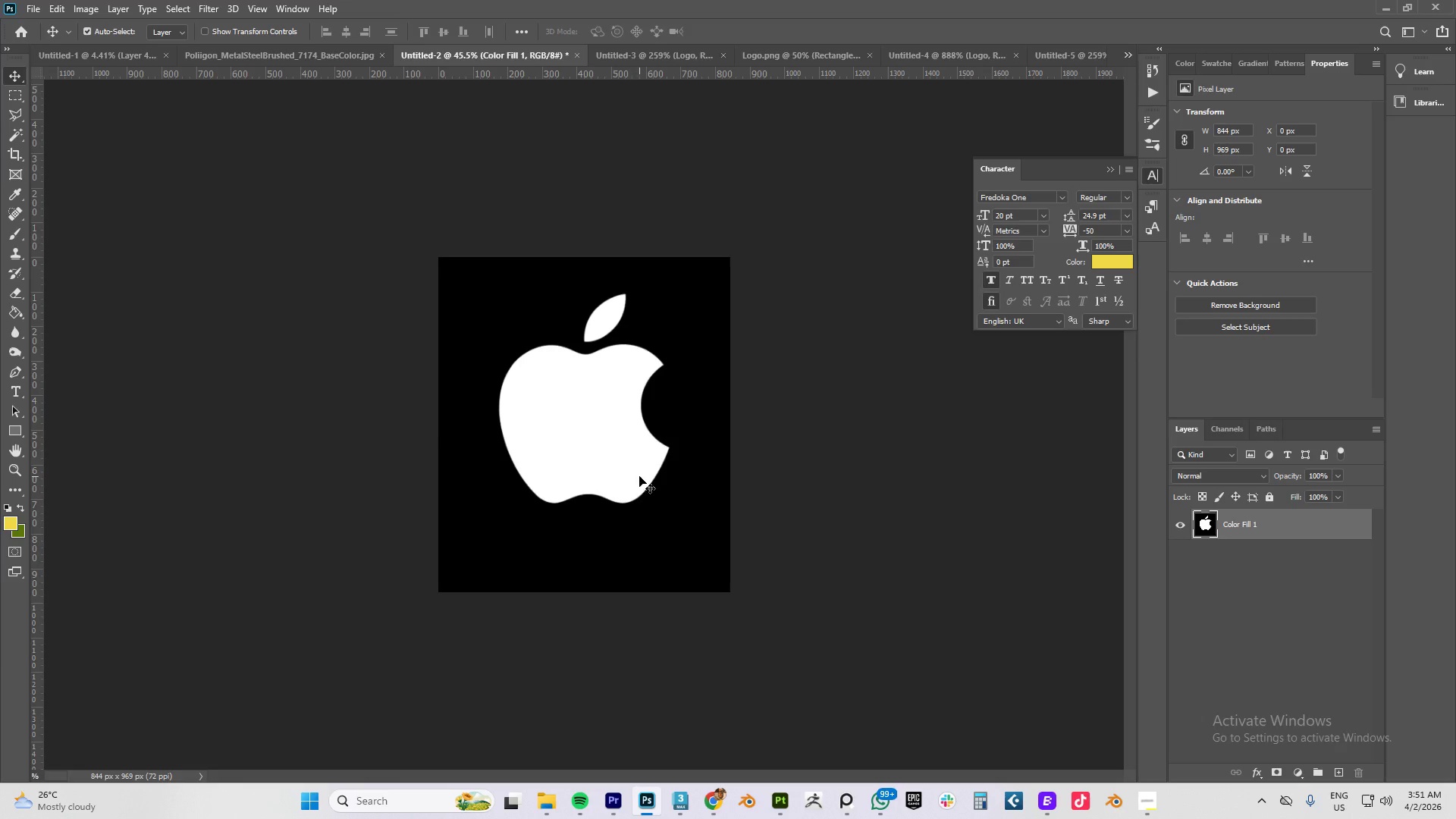 
key(Alt+AltLeft)
 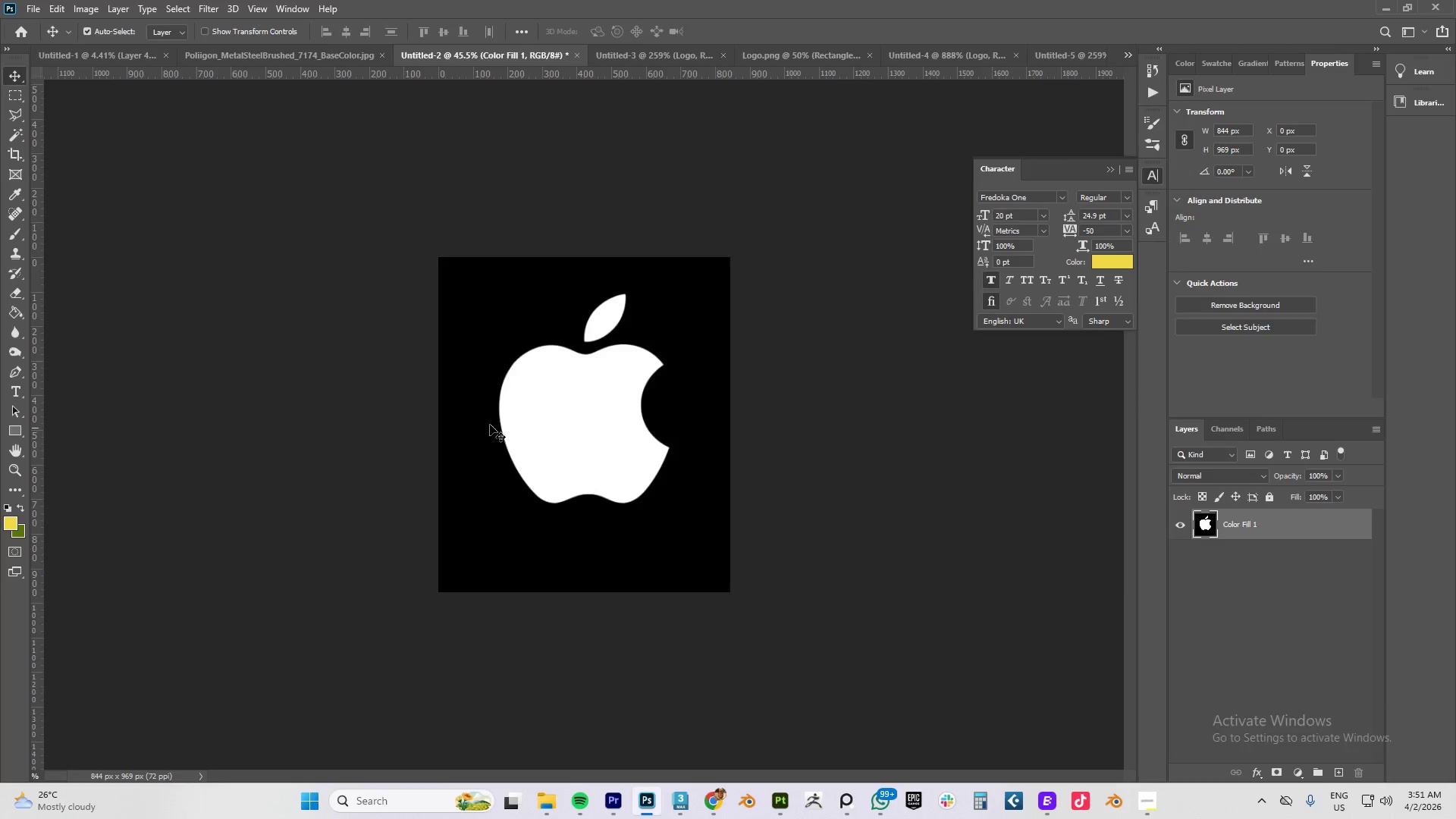 
key(Alt+Tab)
 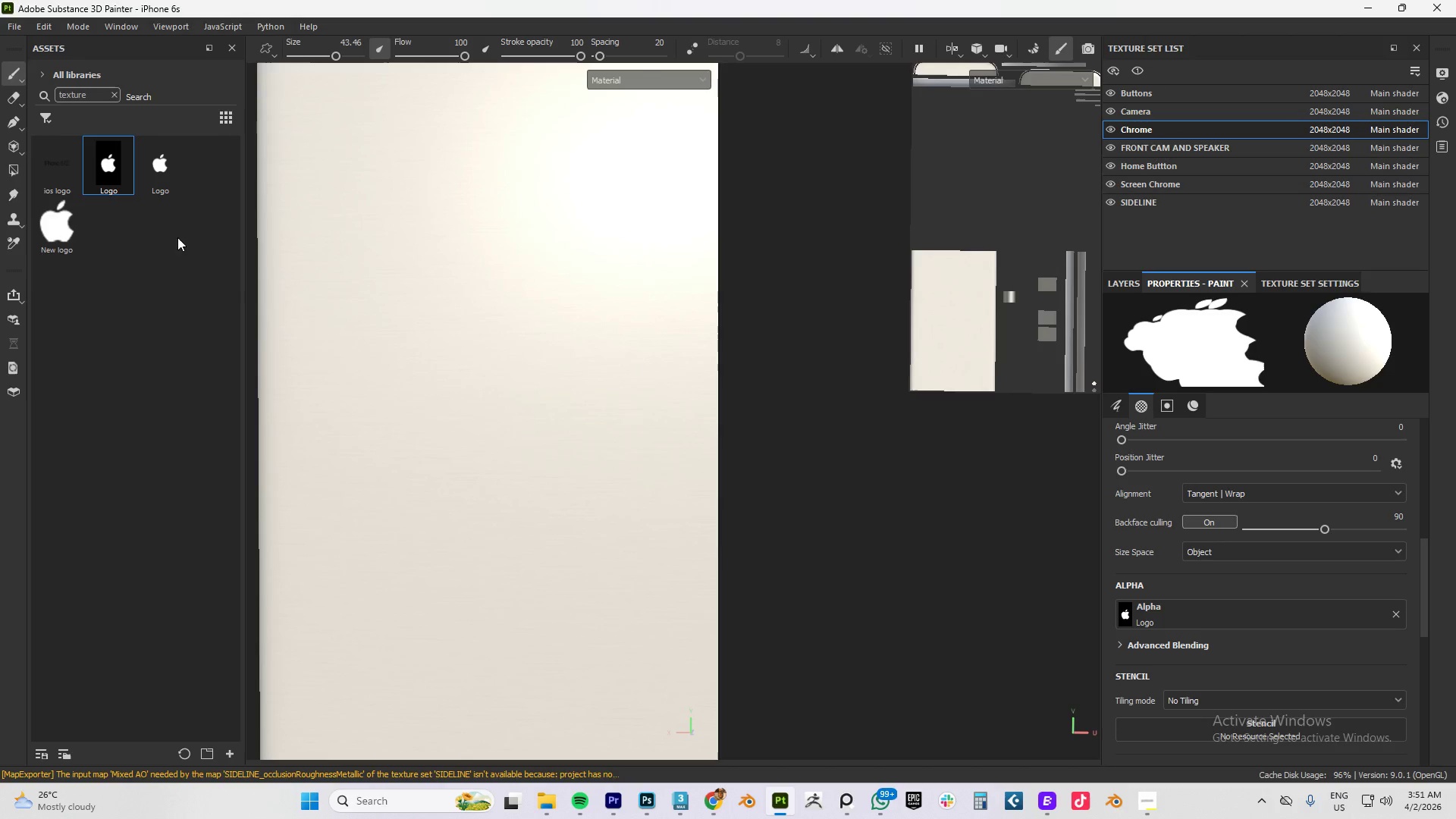 
left_click_drag(start_coordinate=[199, 258], to_coordinate=[20, 168])
 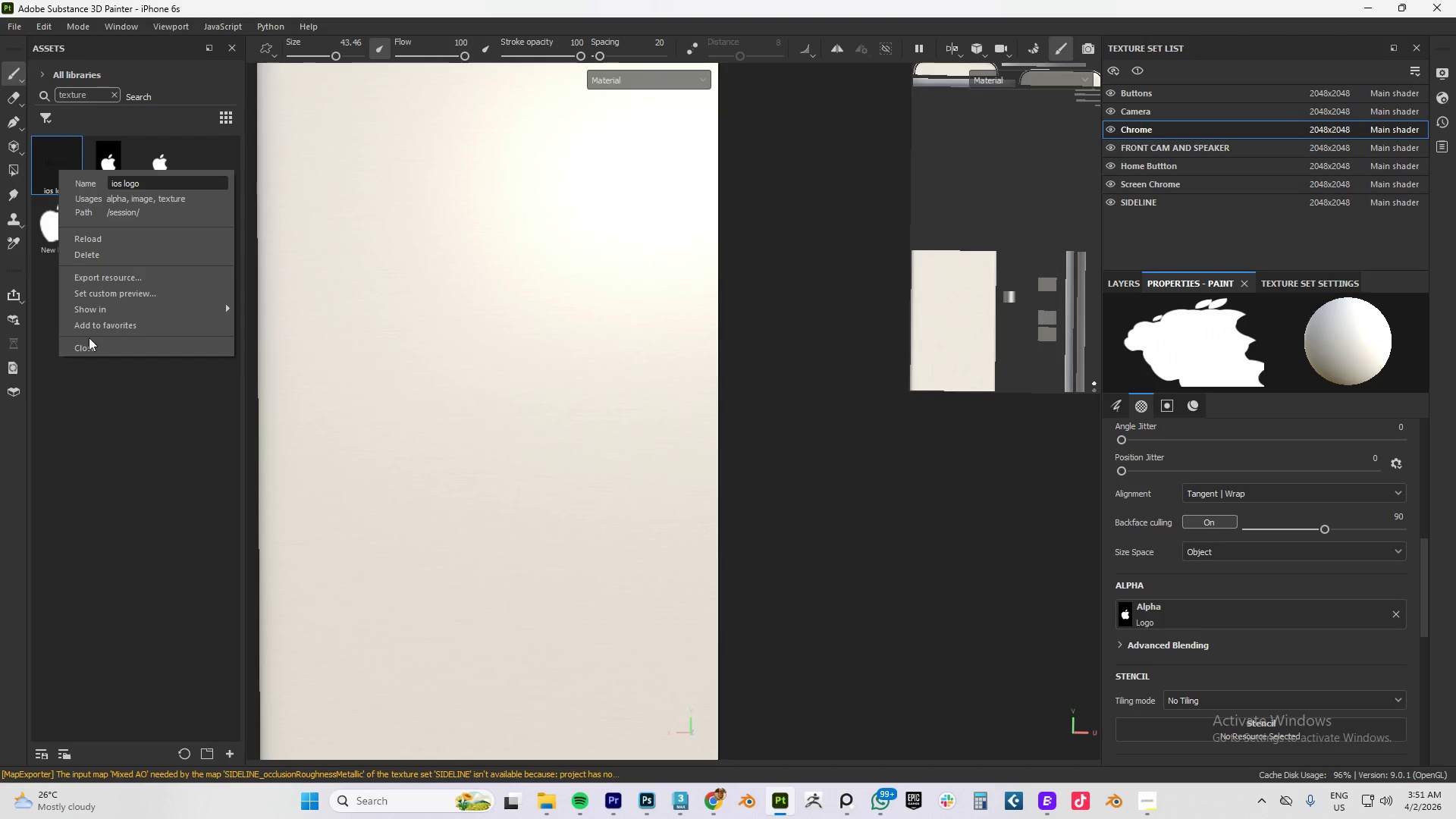 
left_click([97, 255])
 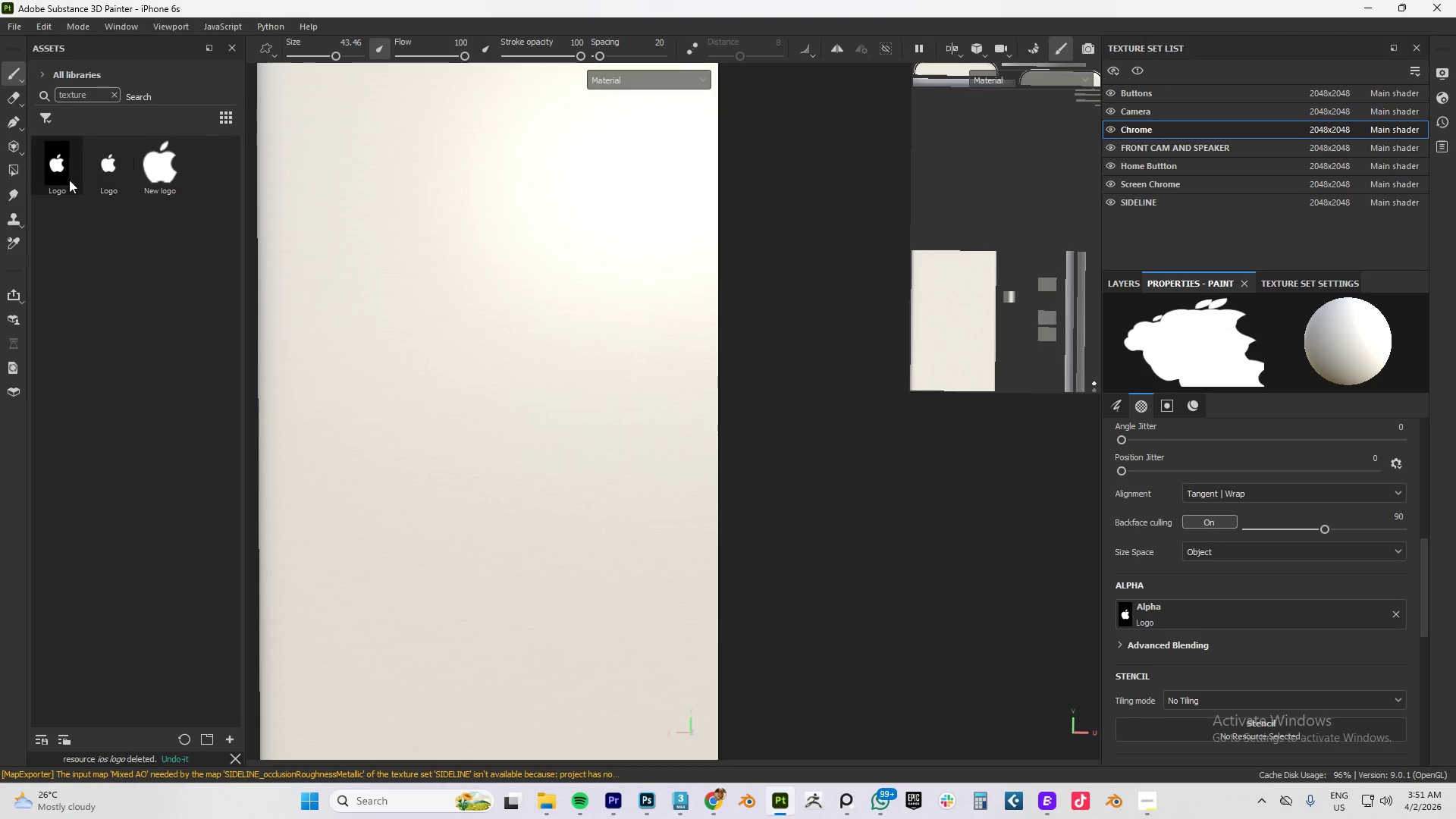 
right_click([64, 177])
 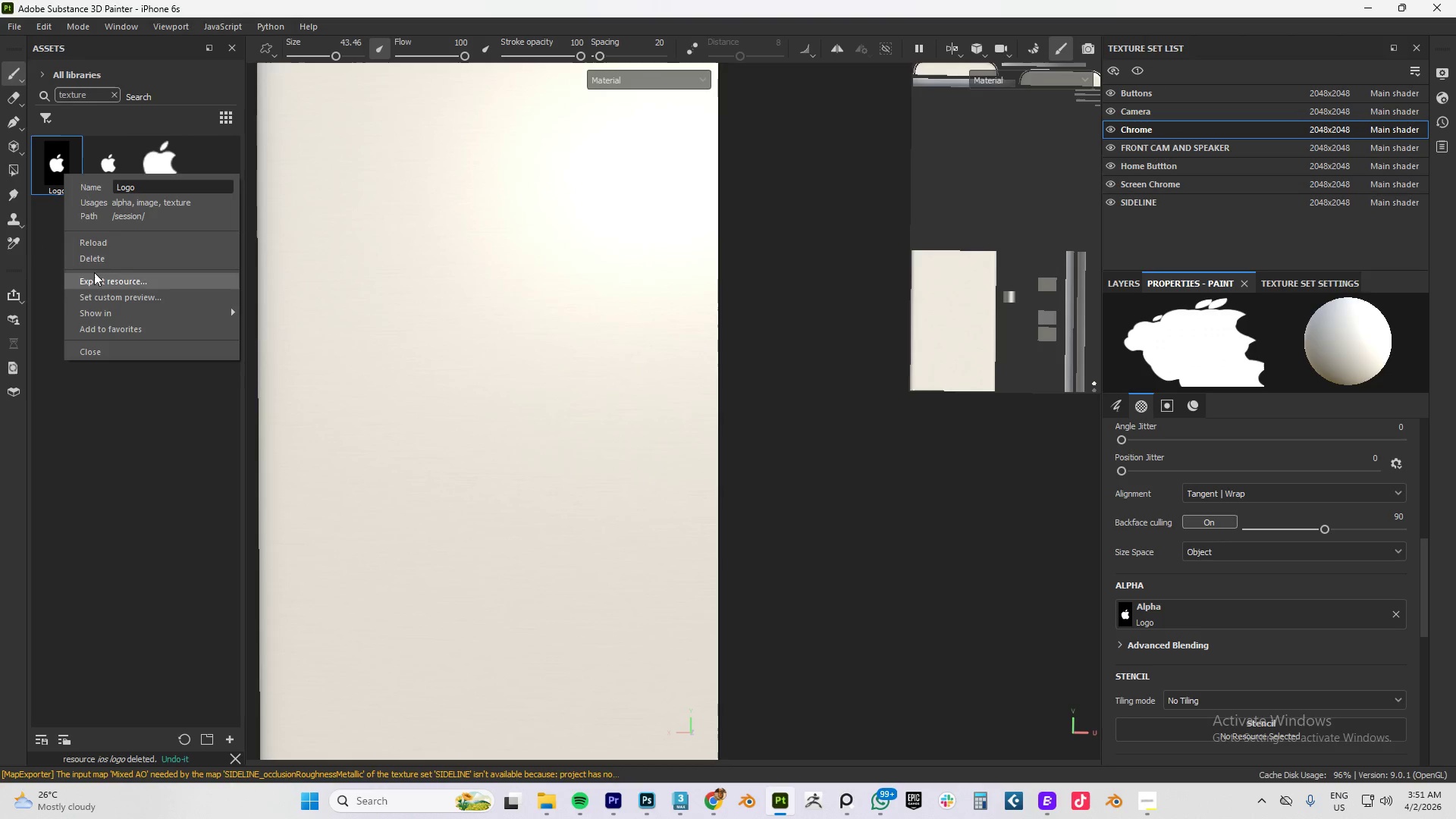 
left_click([95, 260])
 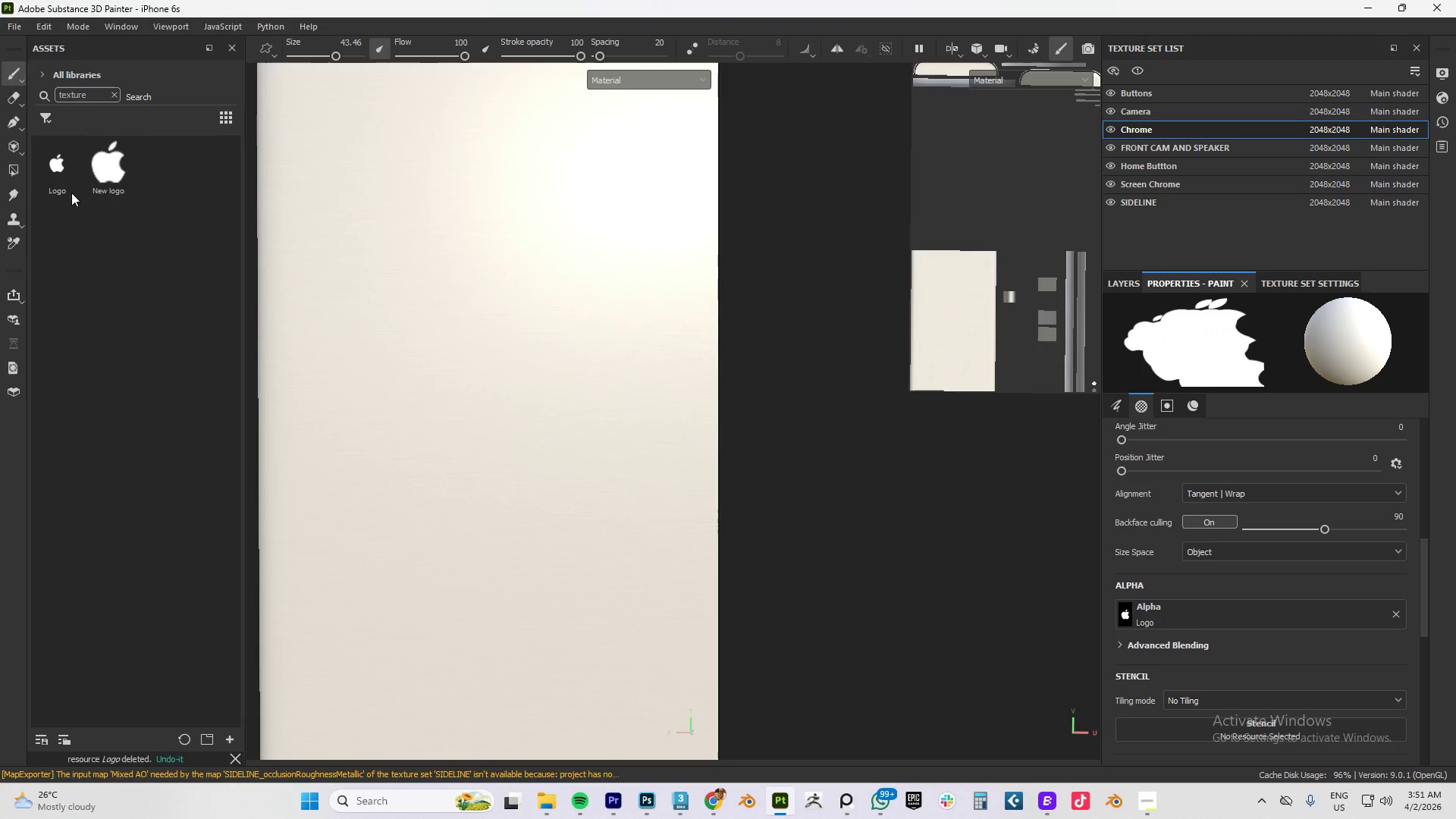 
right_click([64, 184])
 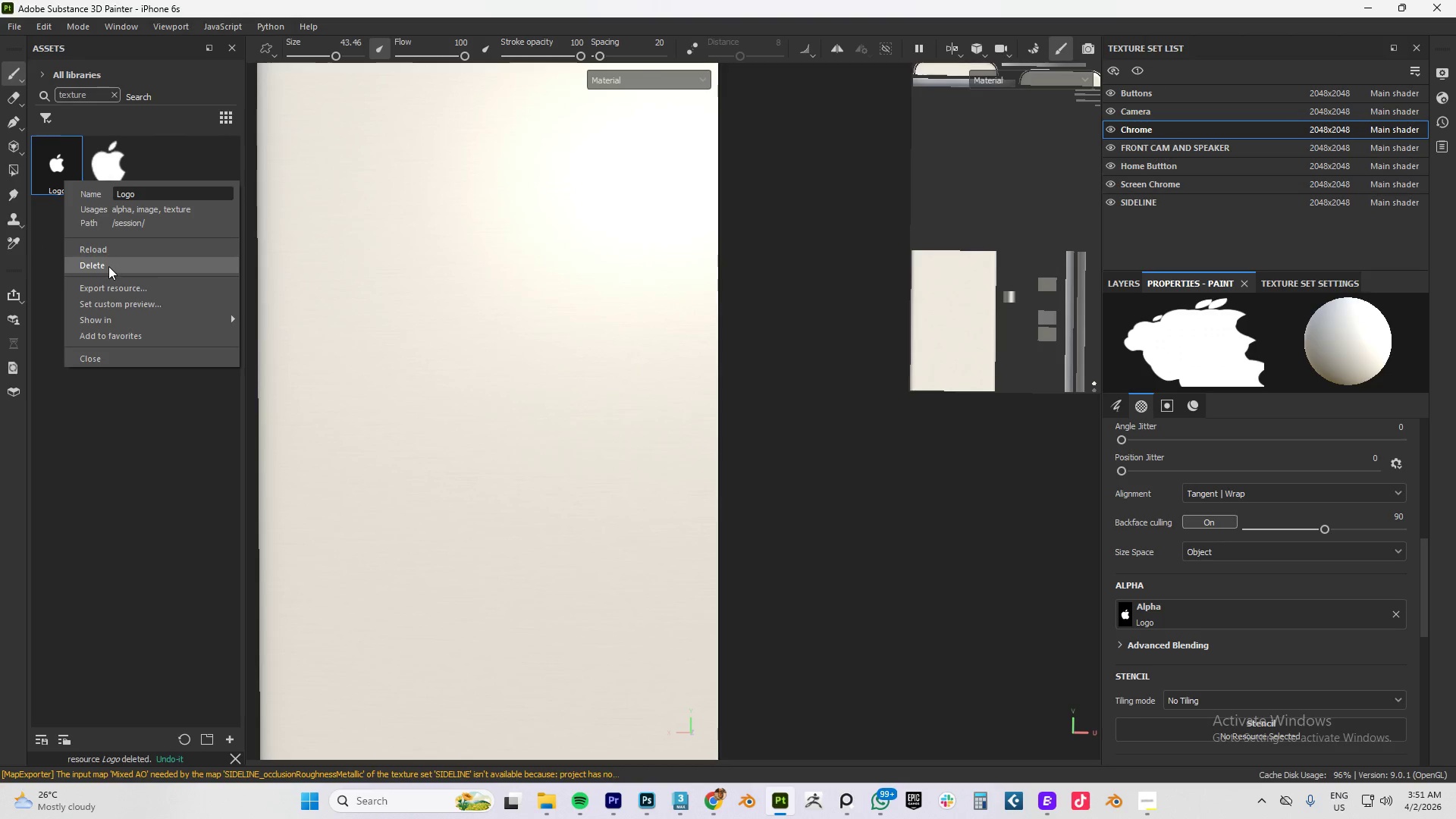 
left_click([108, 262])
 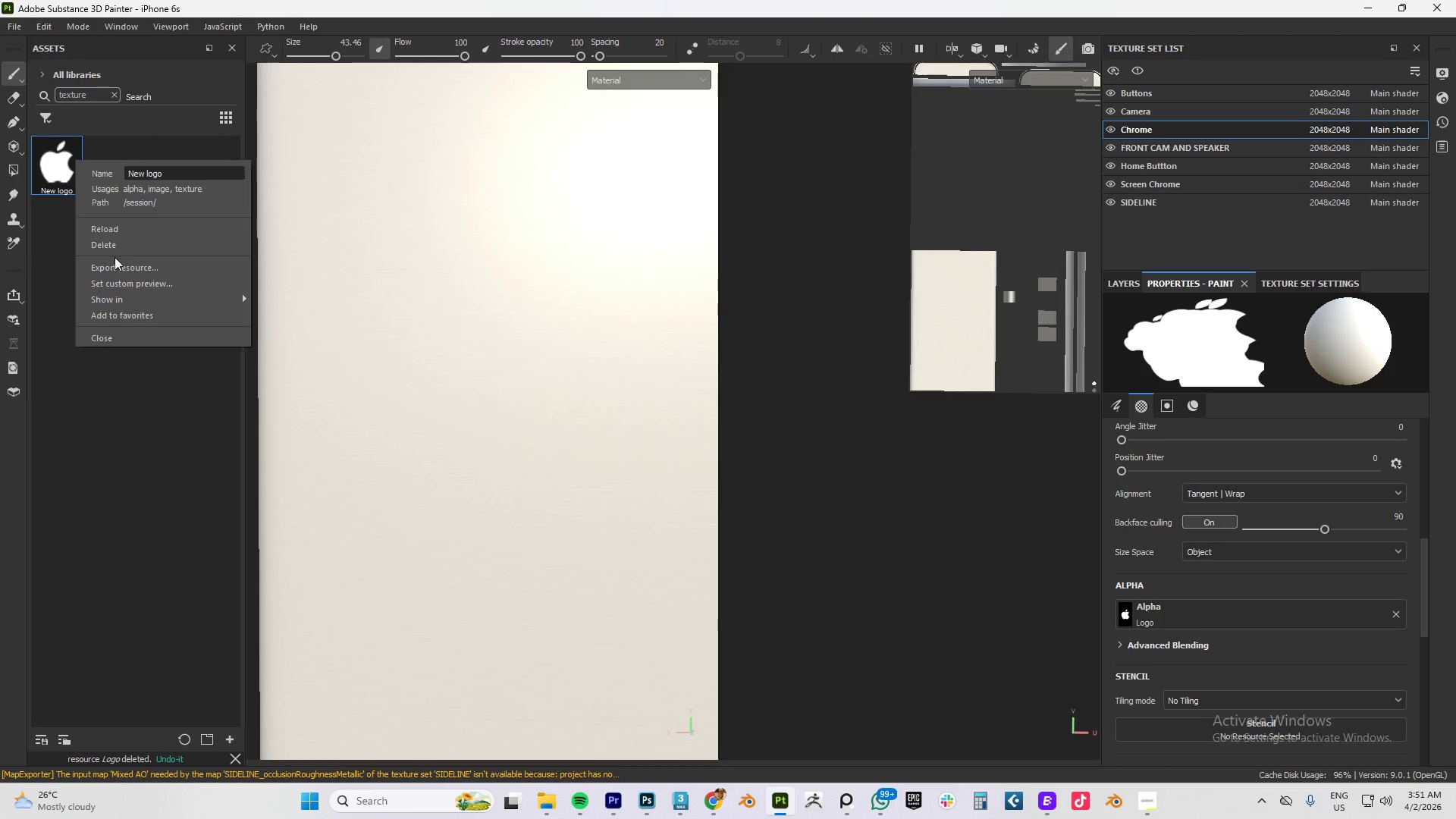 
left_click([115, 244])
 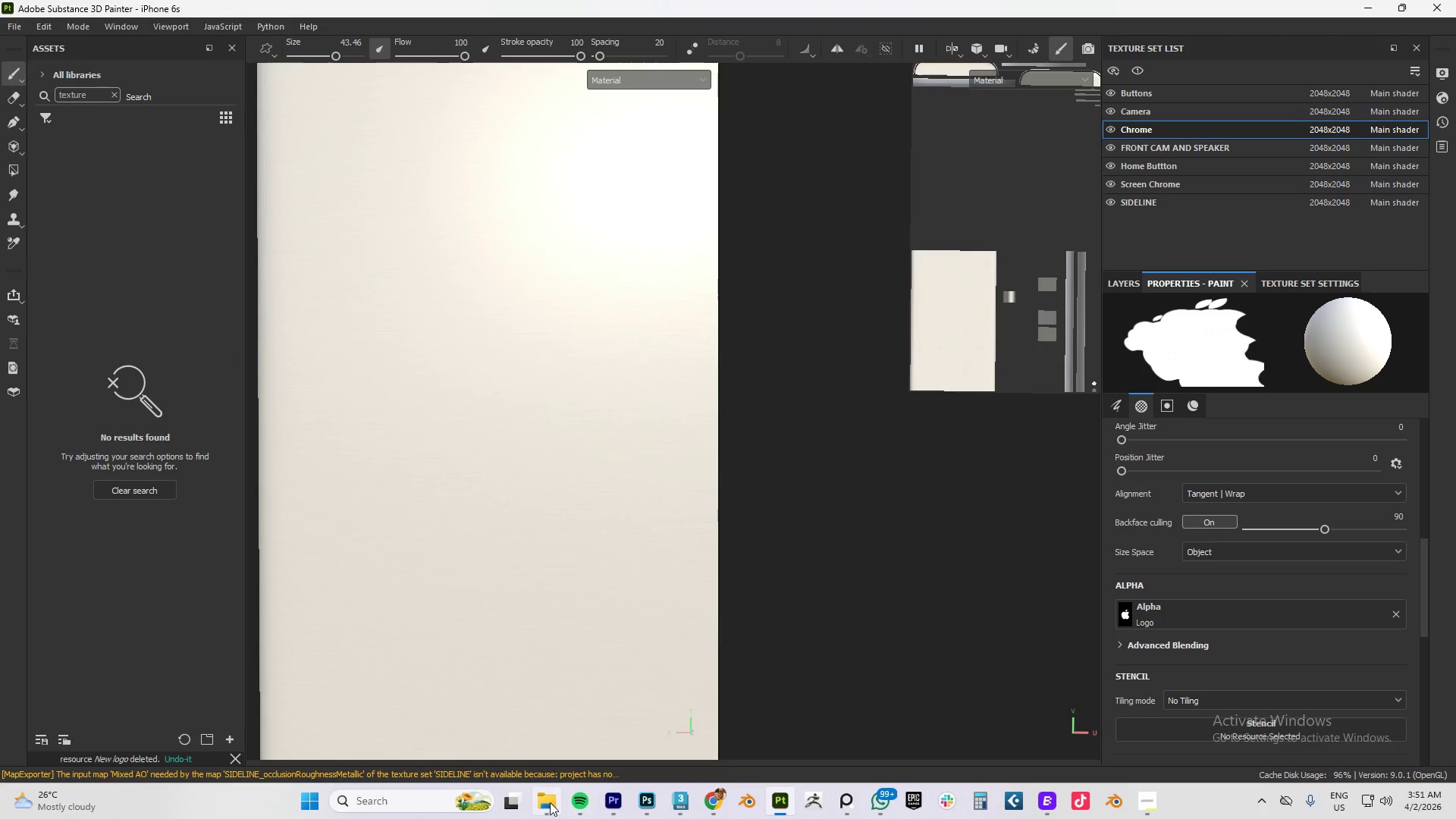 
left_click([546, 802])
 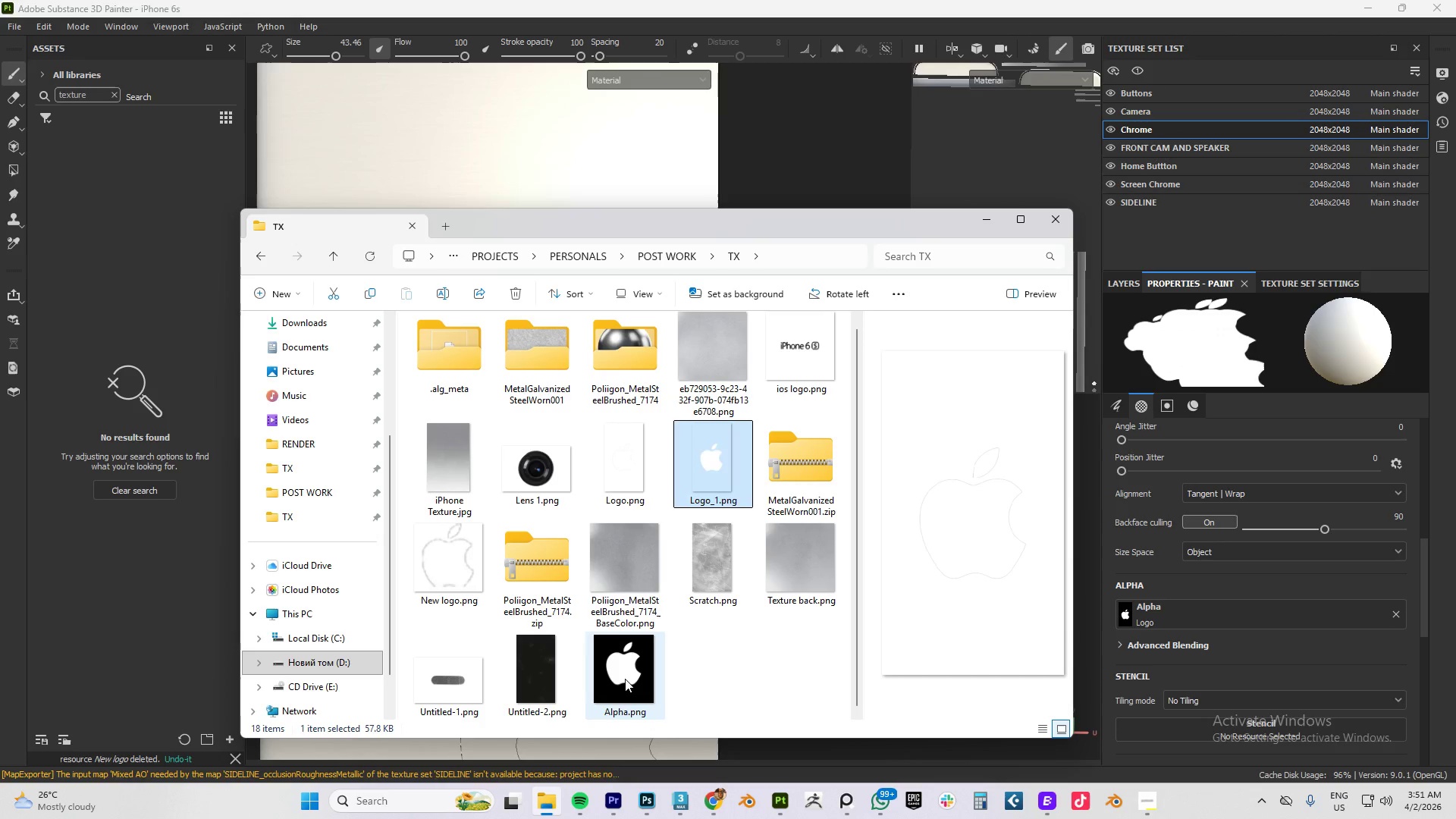 
left_click_drag(start_coordinate=[625, 679], to_coordinate=[129, 280])
 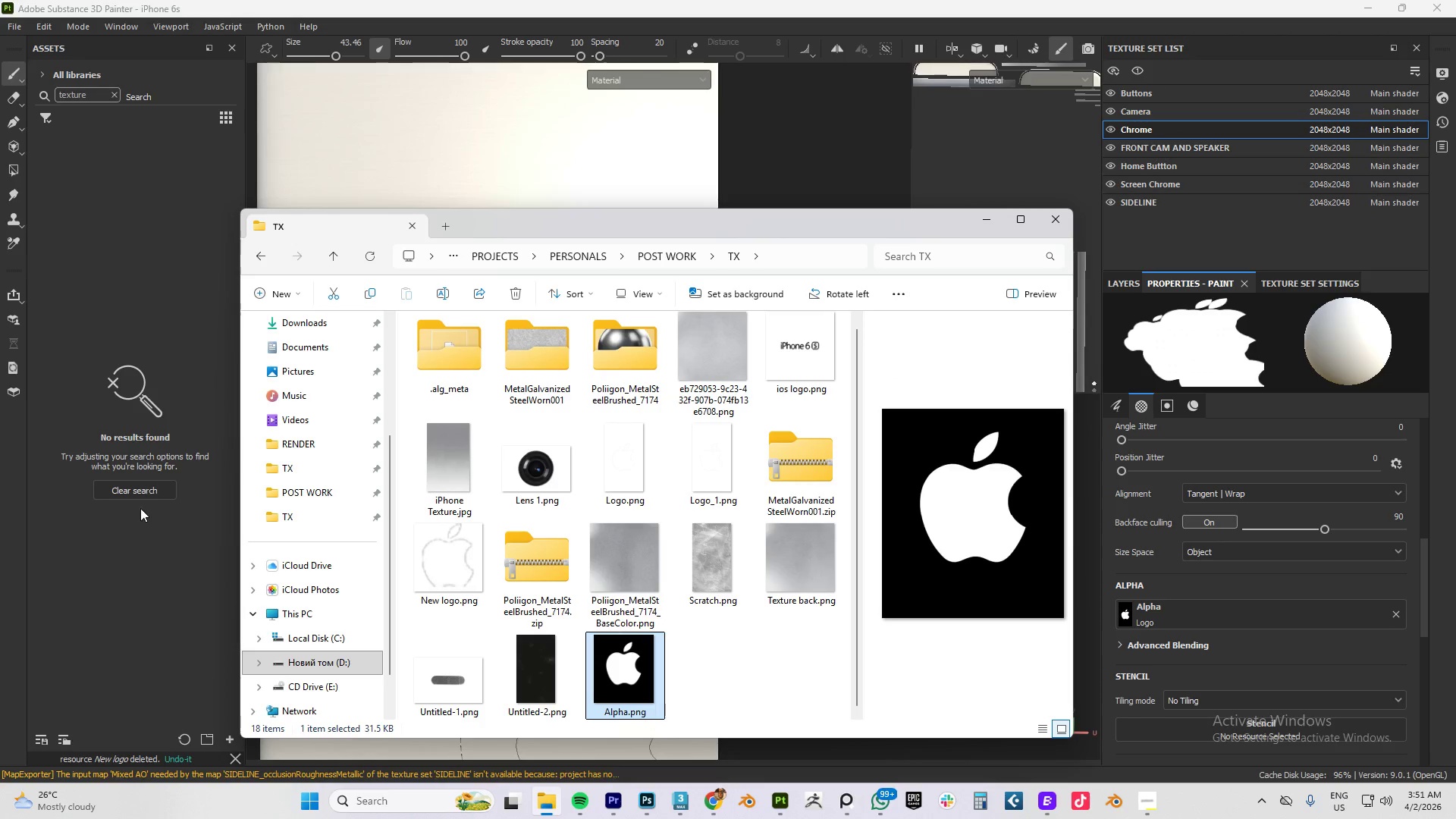 
left_click([133, 491])
 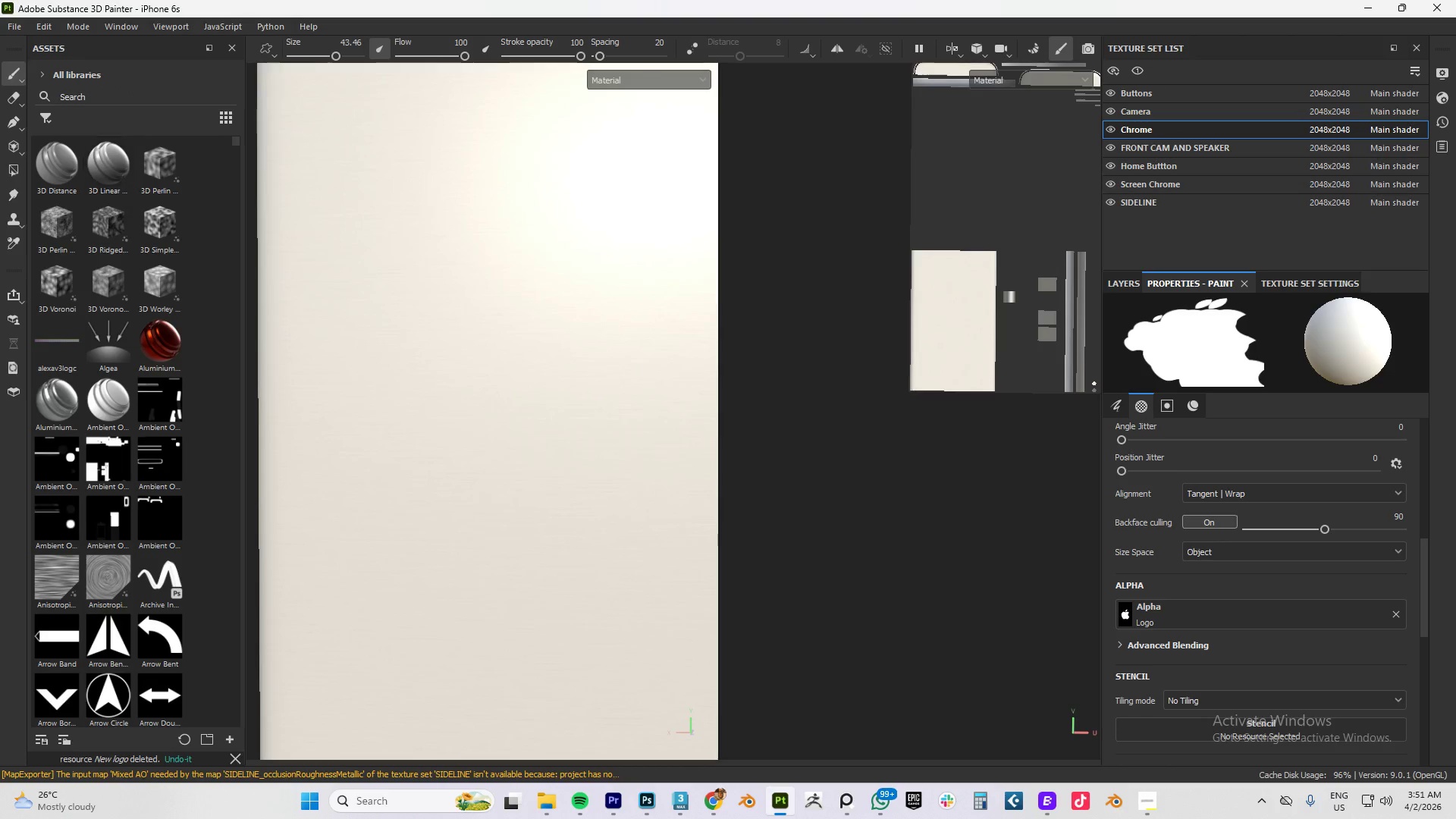 
key(Alt+AltLeft)
 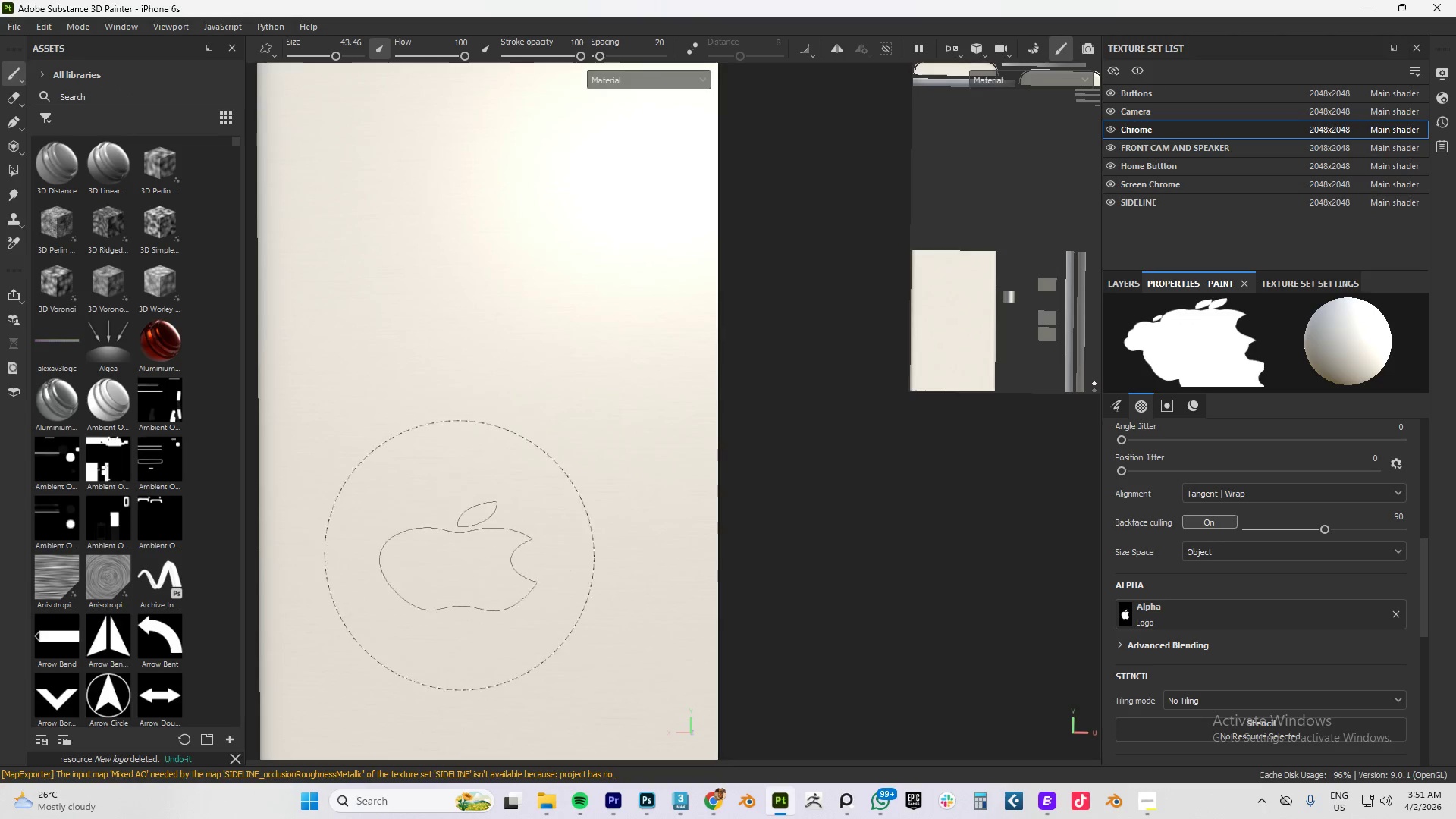 
key(Alt+Tab)
 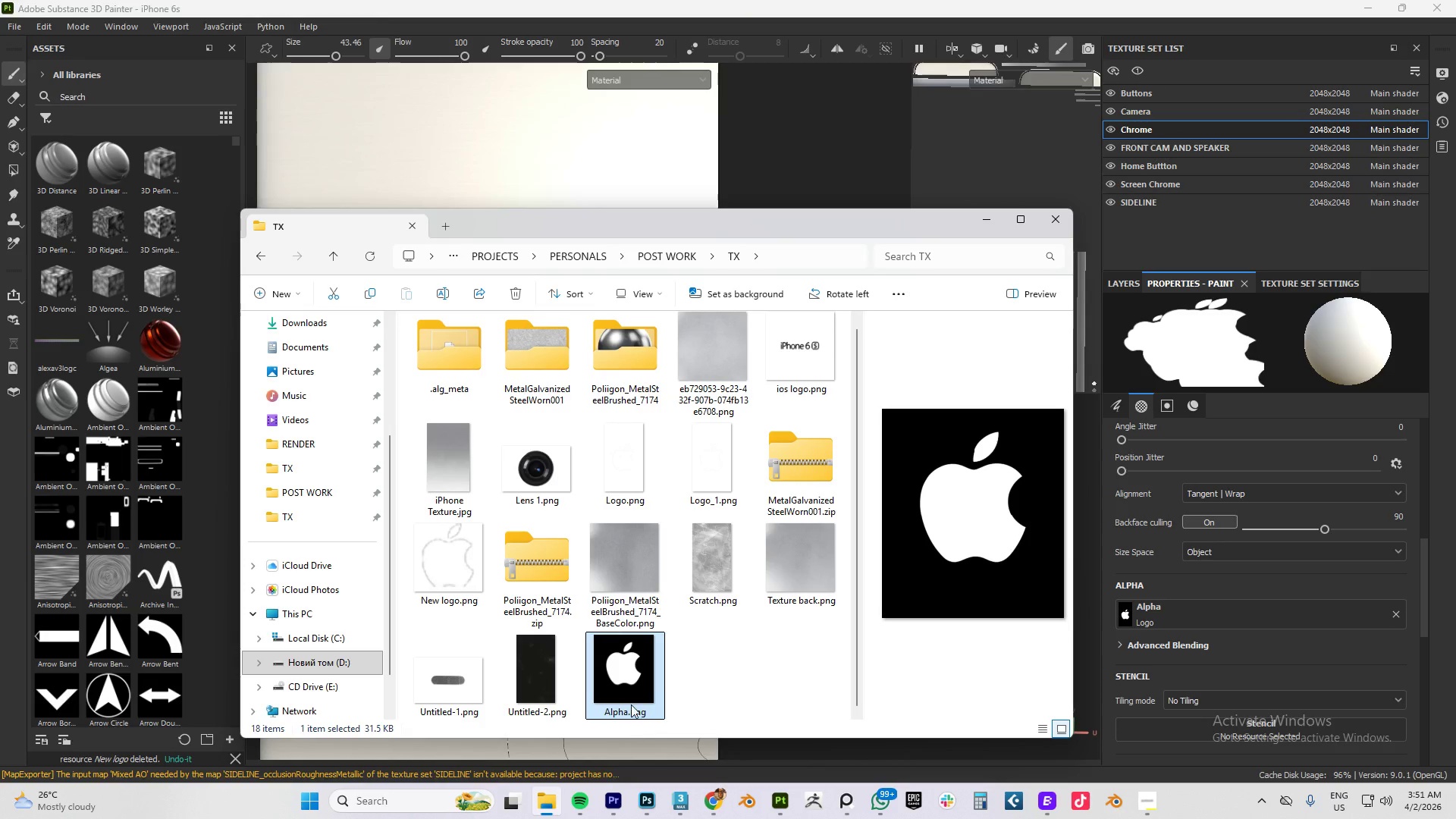 
left_click_drag(start_coordinate=[622, 668], to_coordinate=[71, 378])
 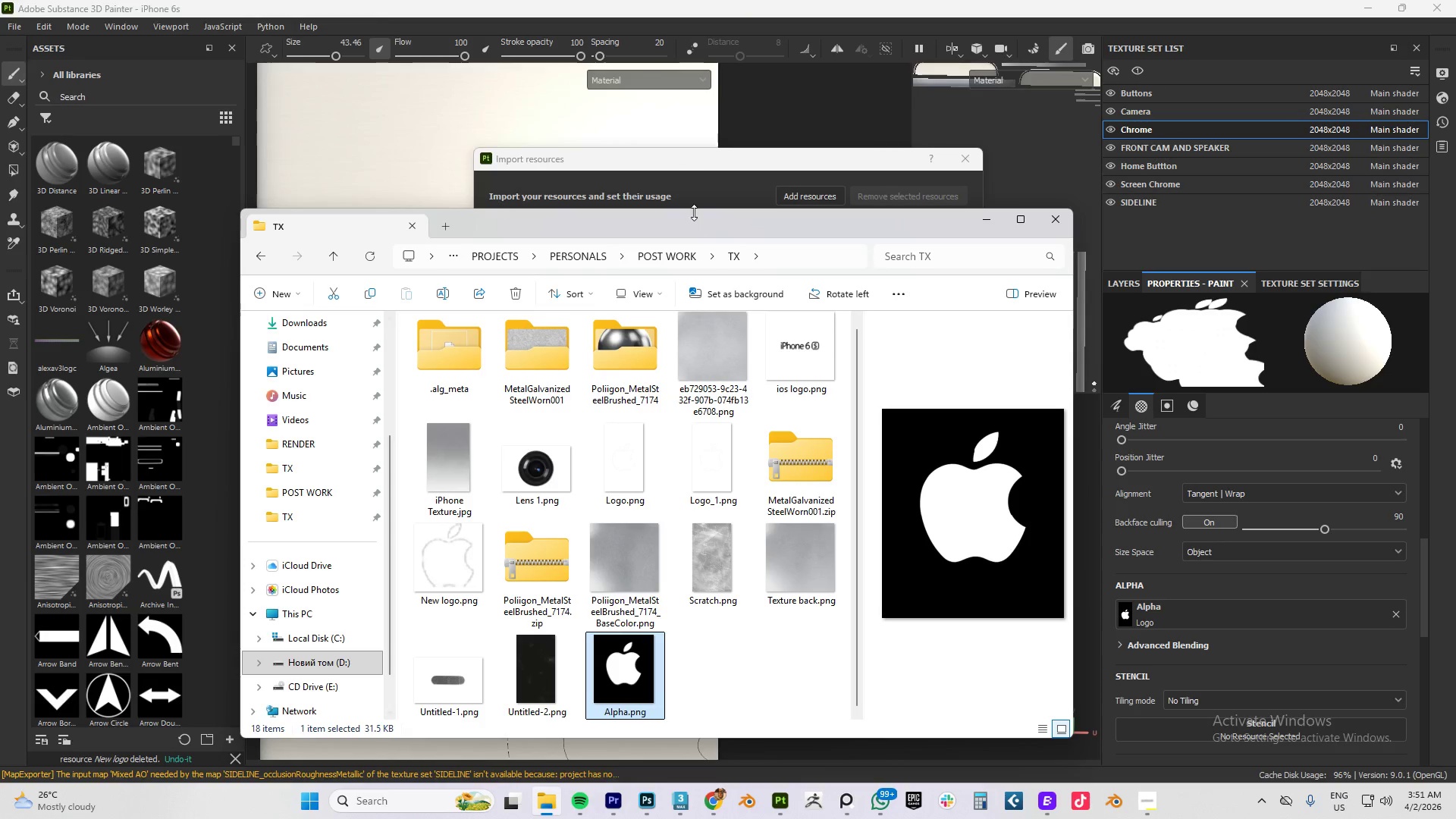 
left_click([689, 177])
 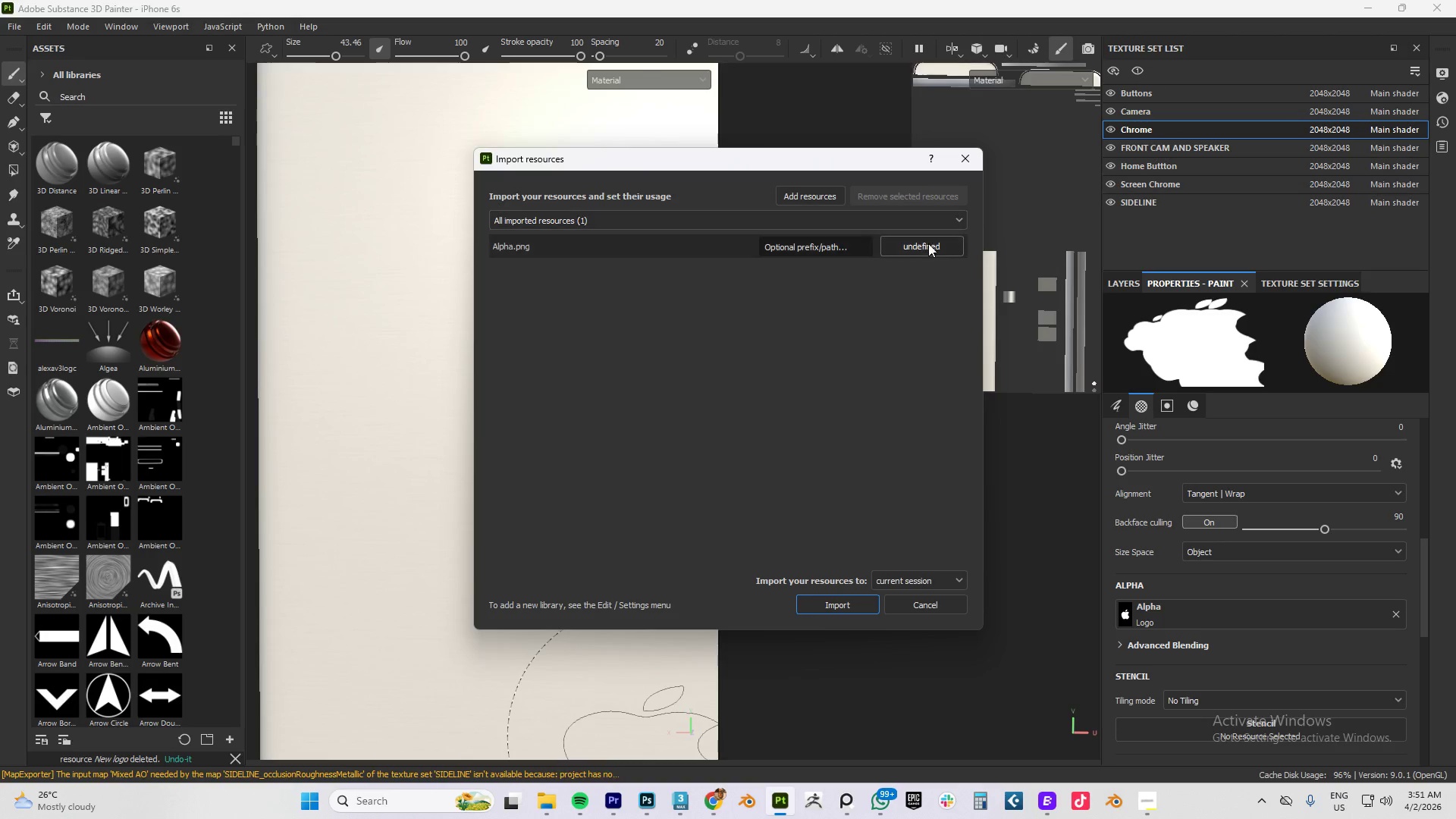 
left_click([930, 243])
 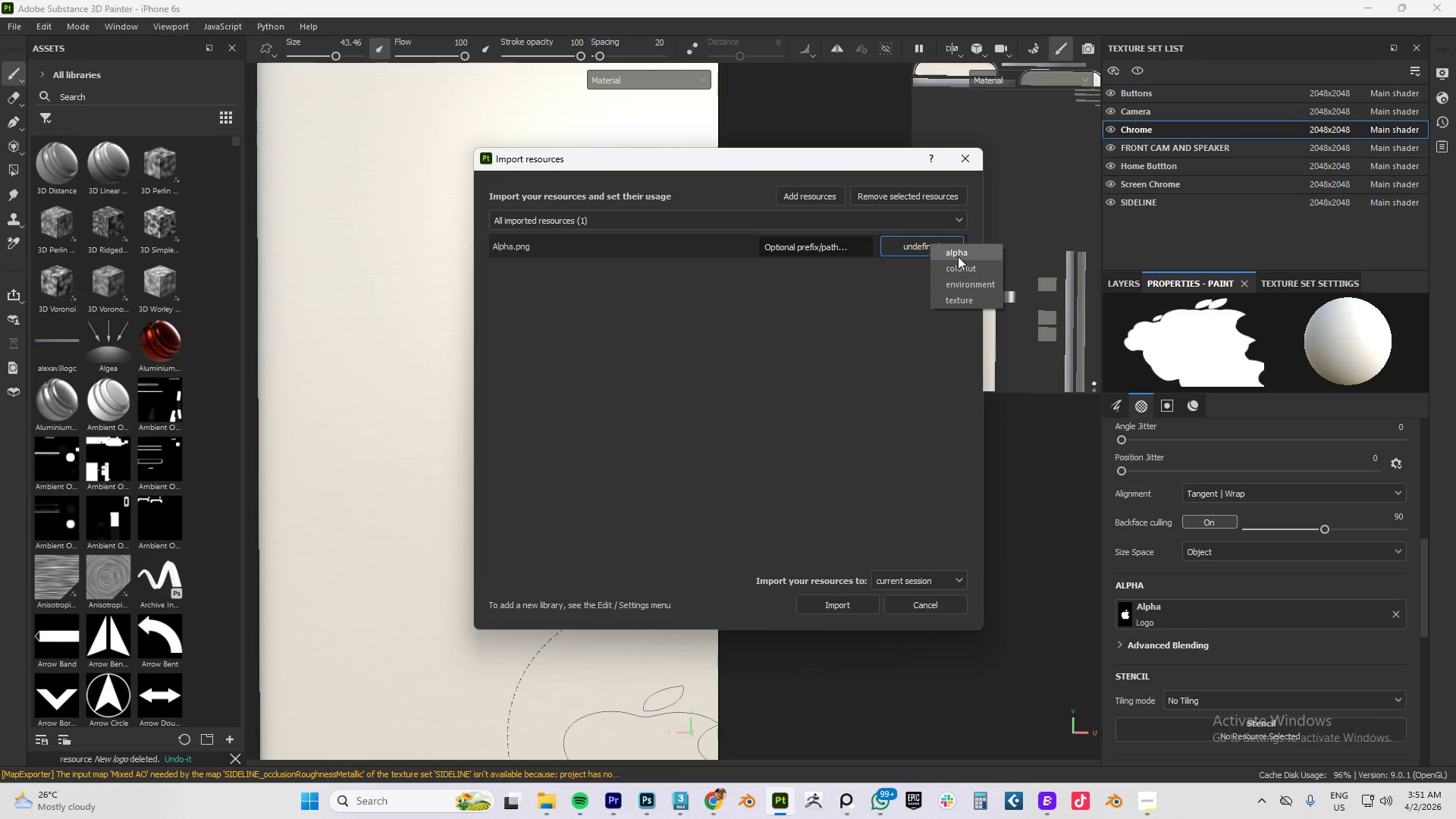 
left_click([958, 256])
 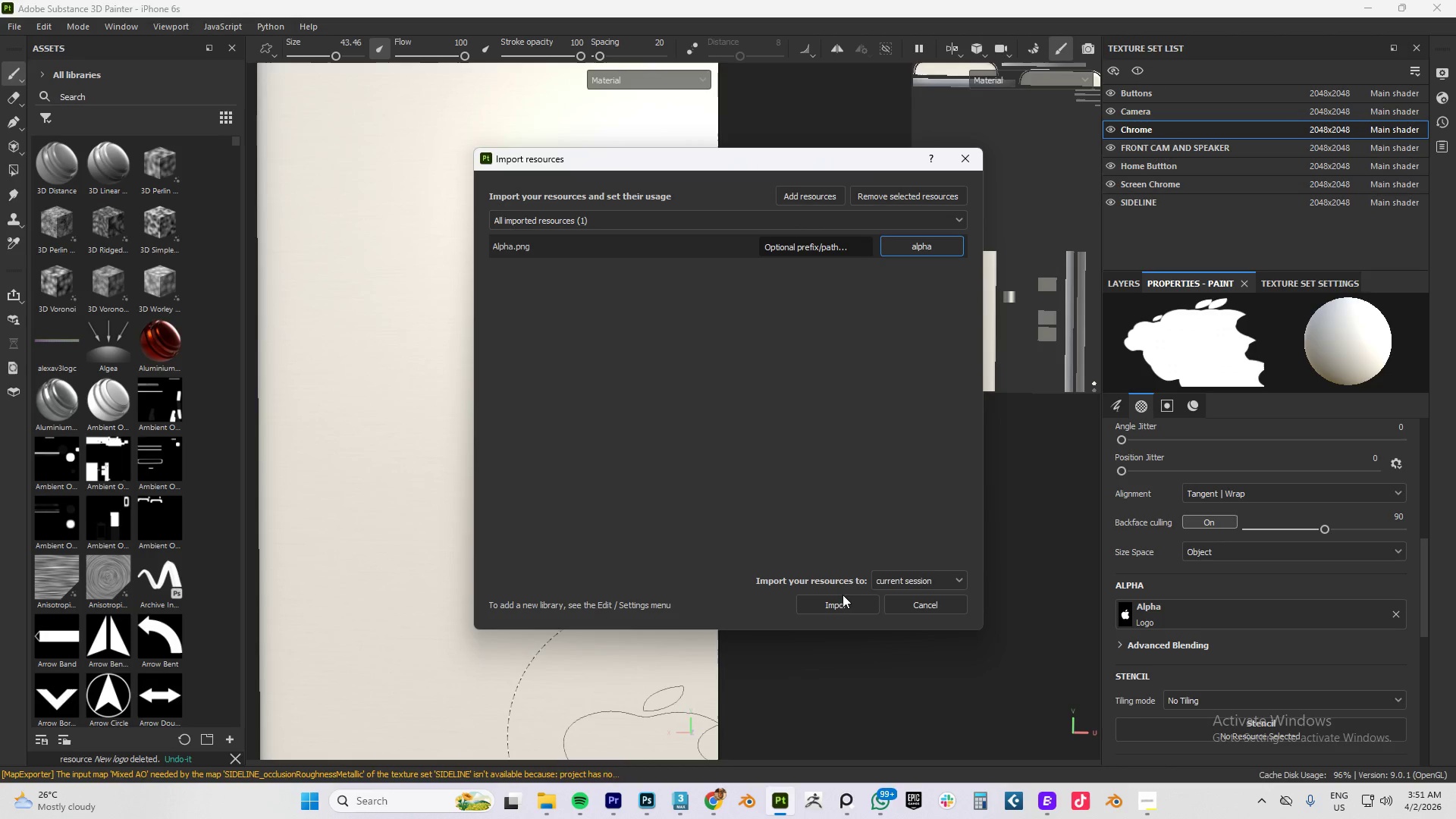 
left_click([839, 601])
 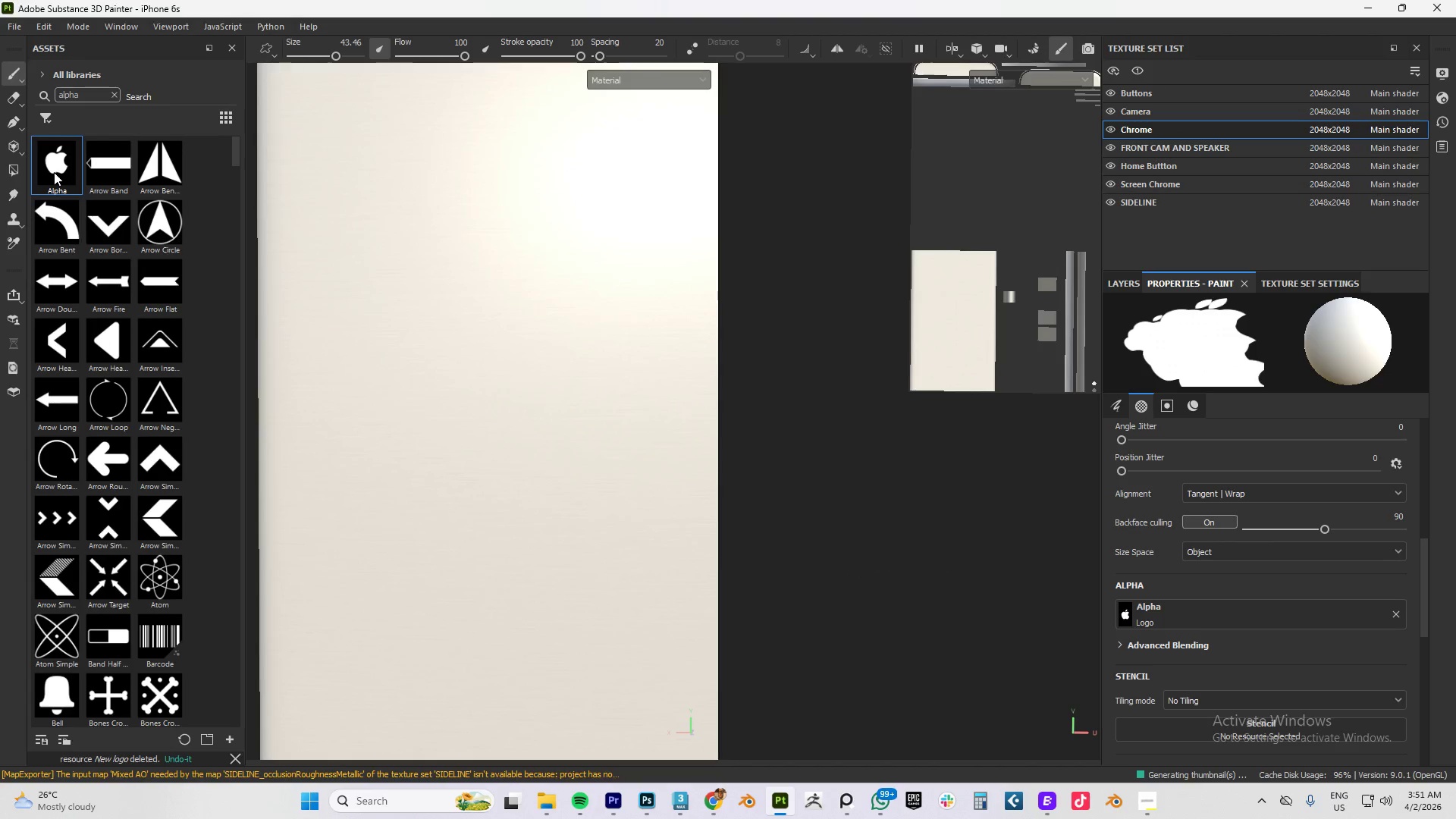 
left_click_drag(start_coordinate=[54, 171], to_coordinate=[1166, 613])
 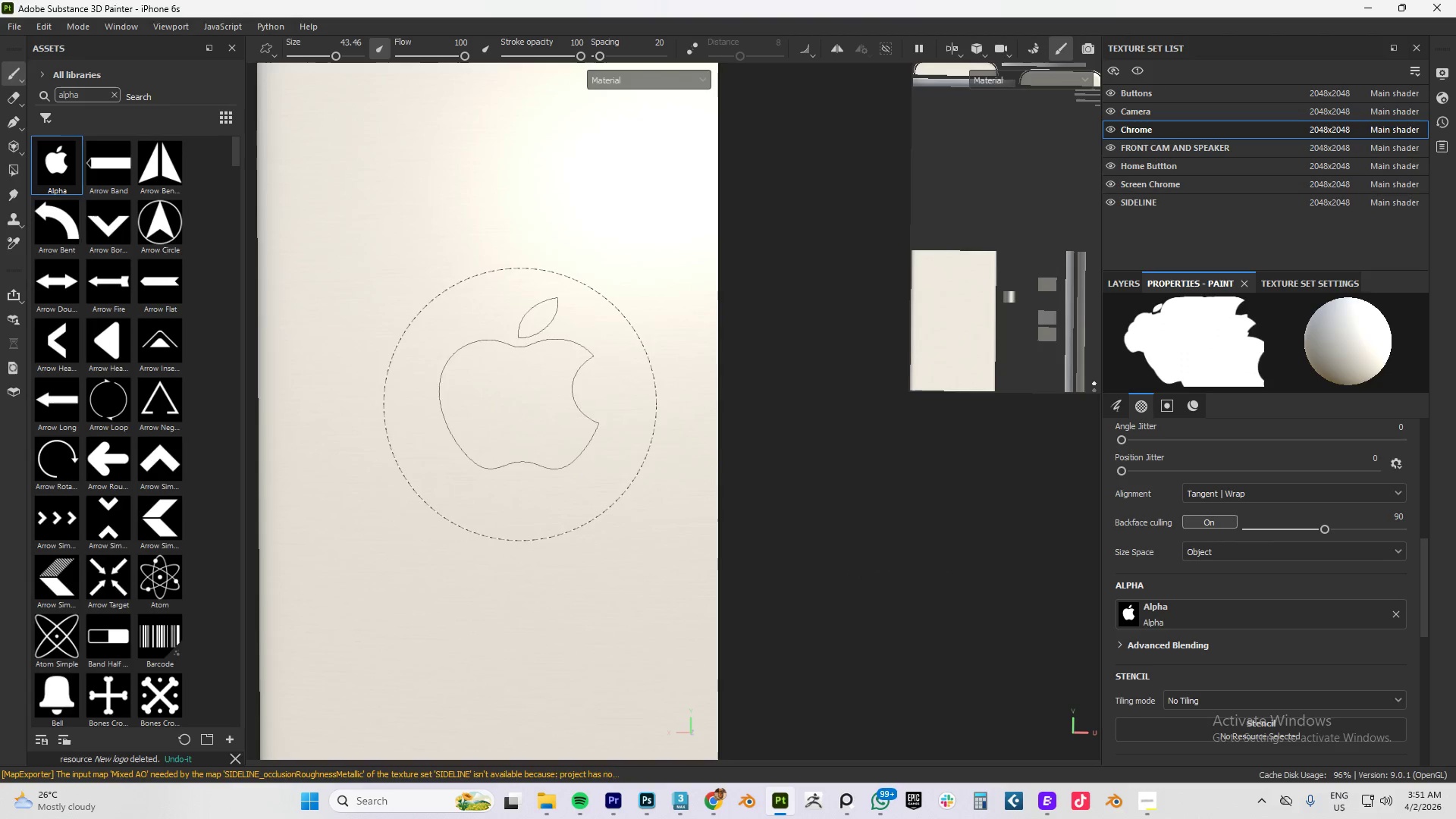 
left_click([494, 406])
 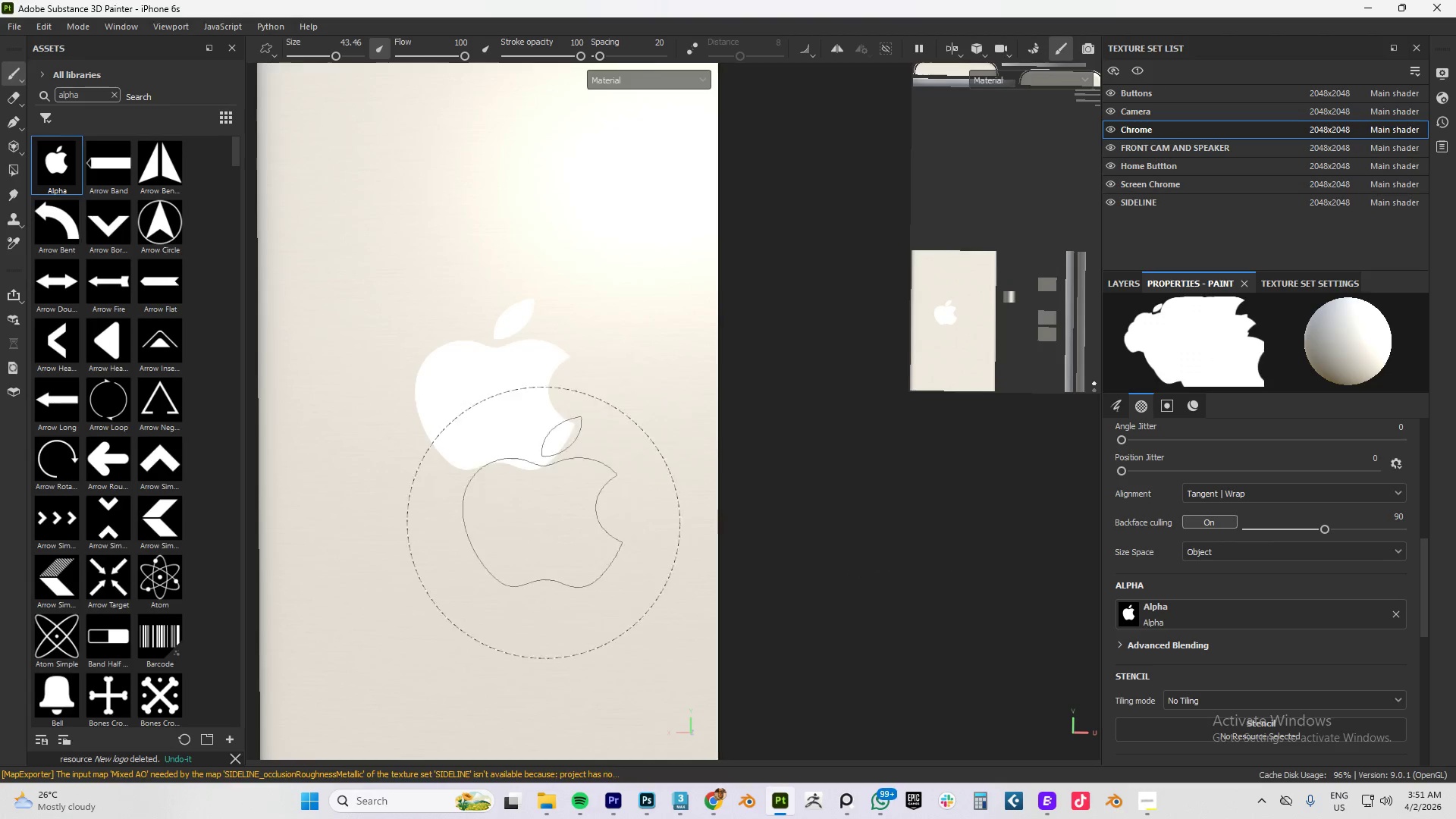 
key(Control+Z)
 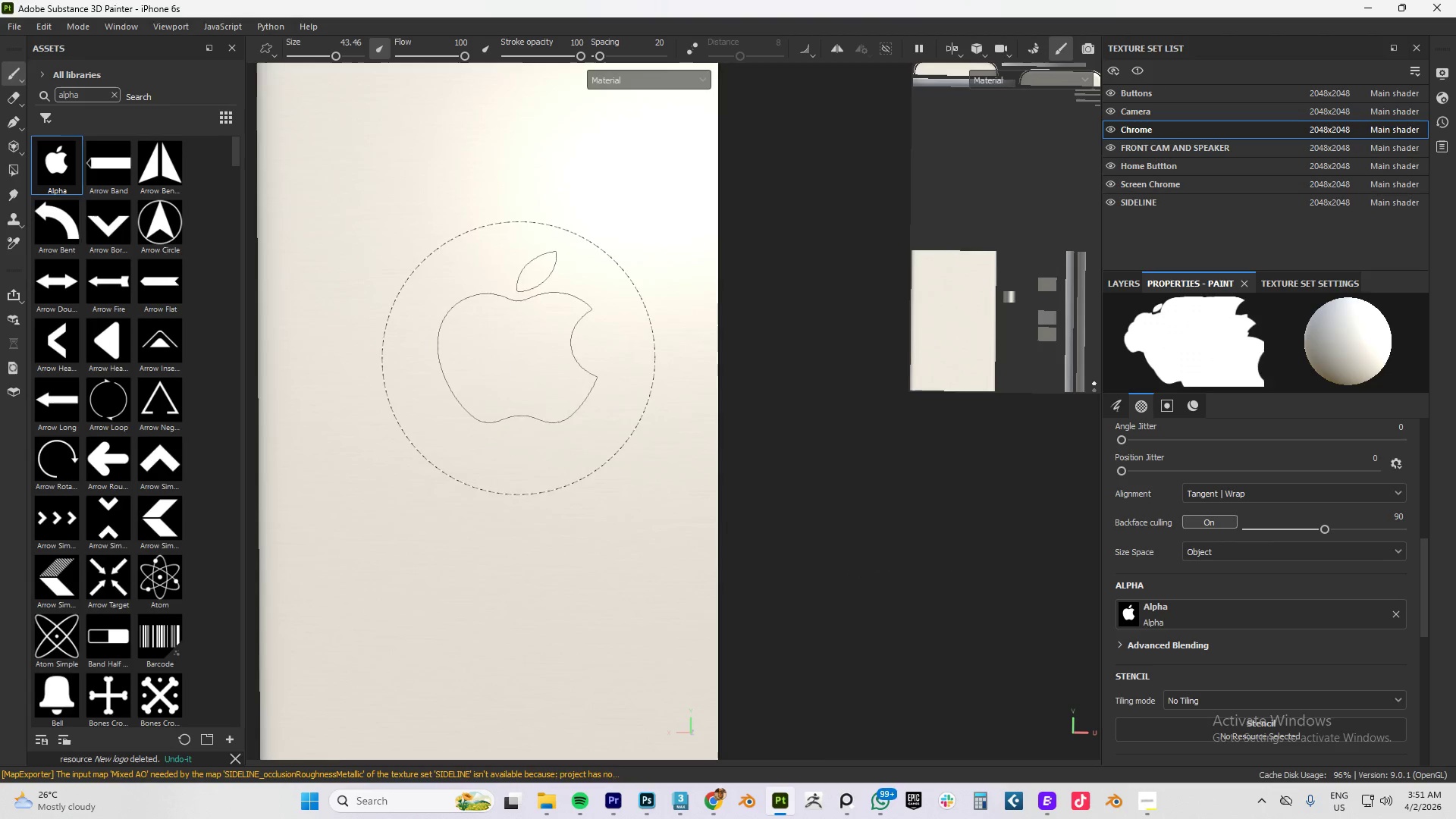 
scroll: coordinate [517, 359], scroll_direction: down, amount: 14.0
 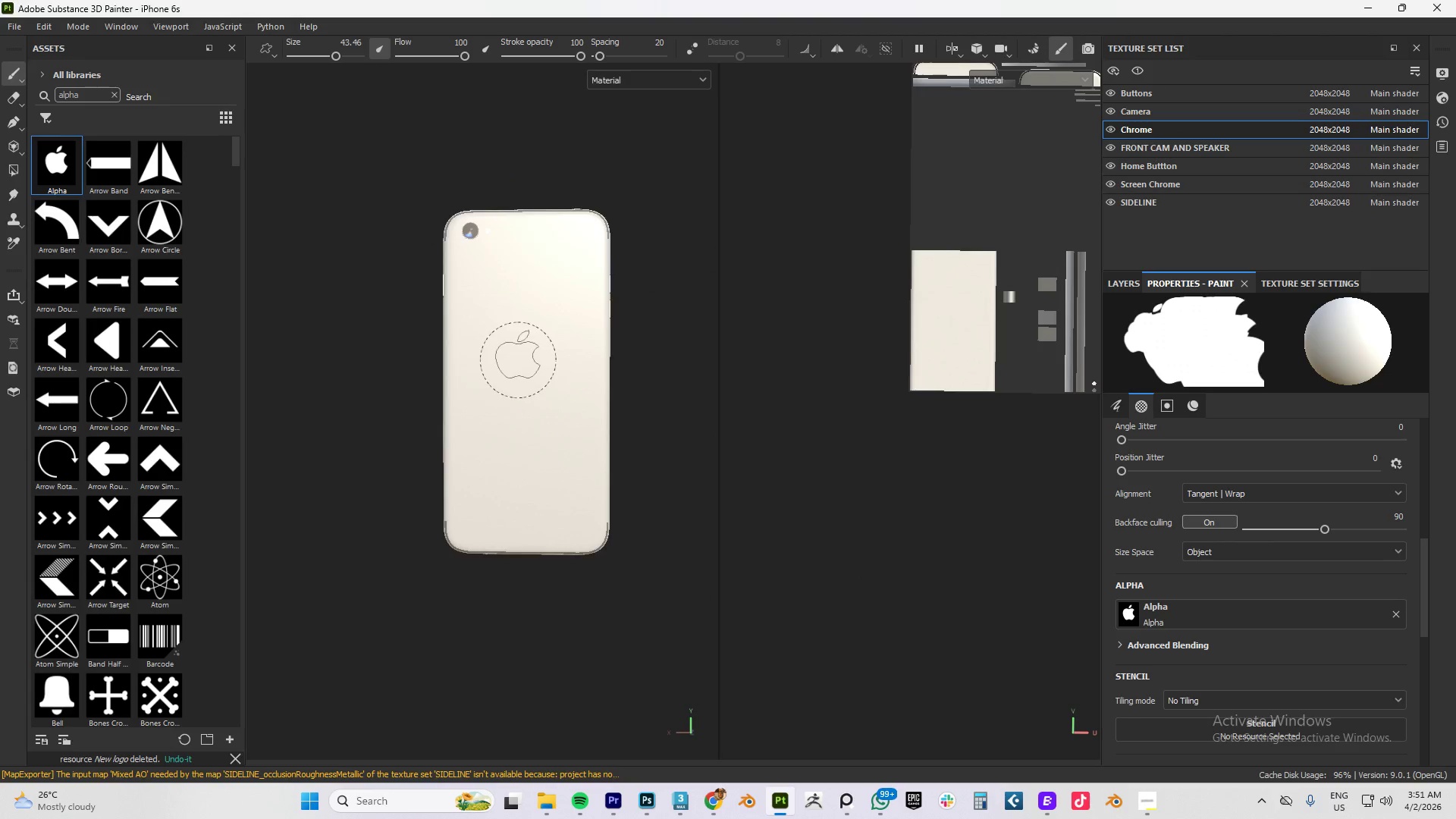 
scroll: coordinate [522, 360], scroll_direction: up, amount: 8.0
 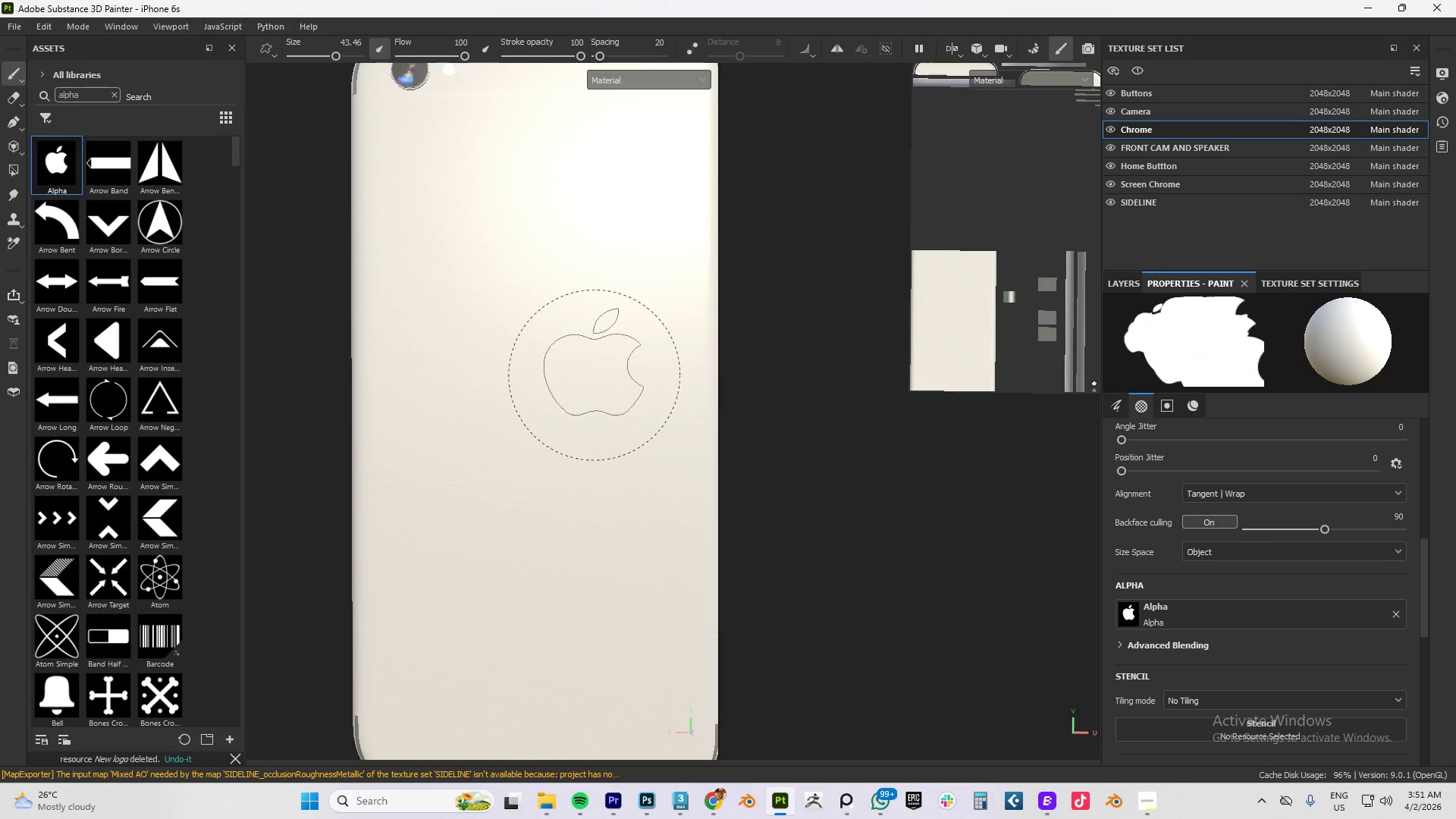 
hold_key(key=AltLeft, duration=0.95)
left_click_drag(start_coordinate=[561, 375], to_coordinate=[569, 375])
 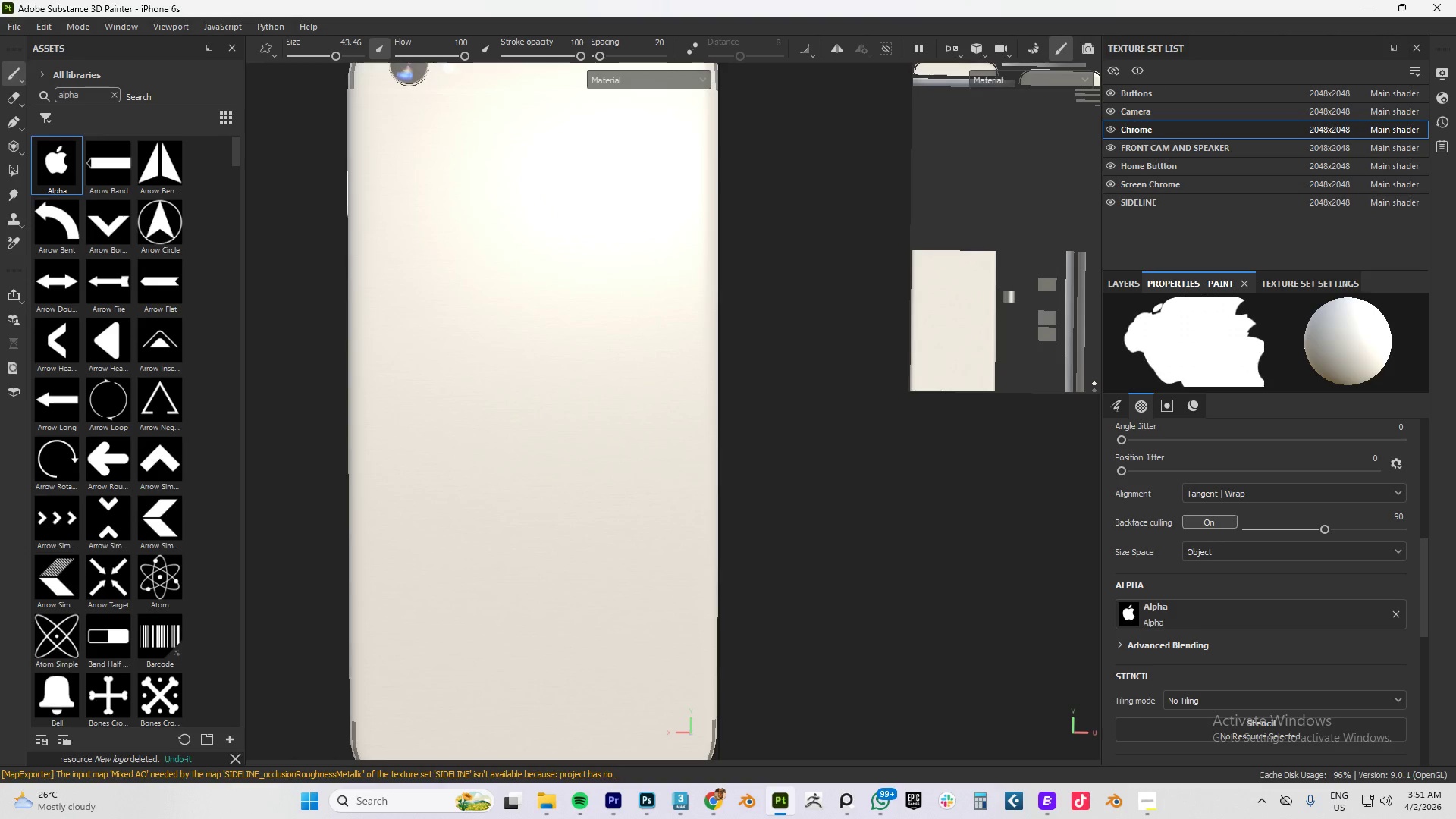 
hold_key(key=AltLeft, duration=6.24)
left_click([527, 271])
 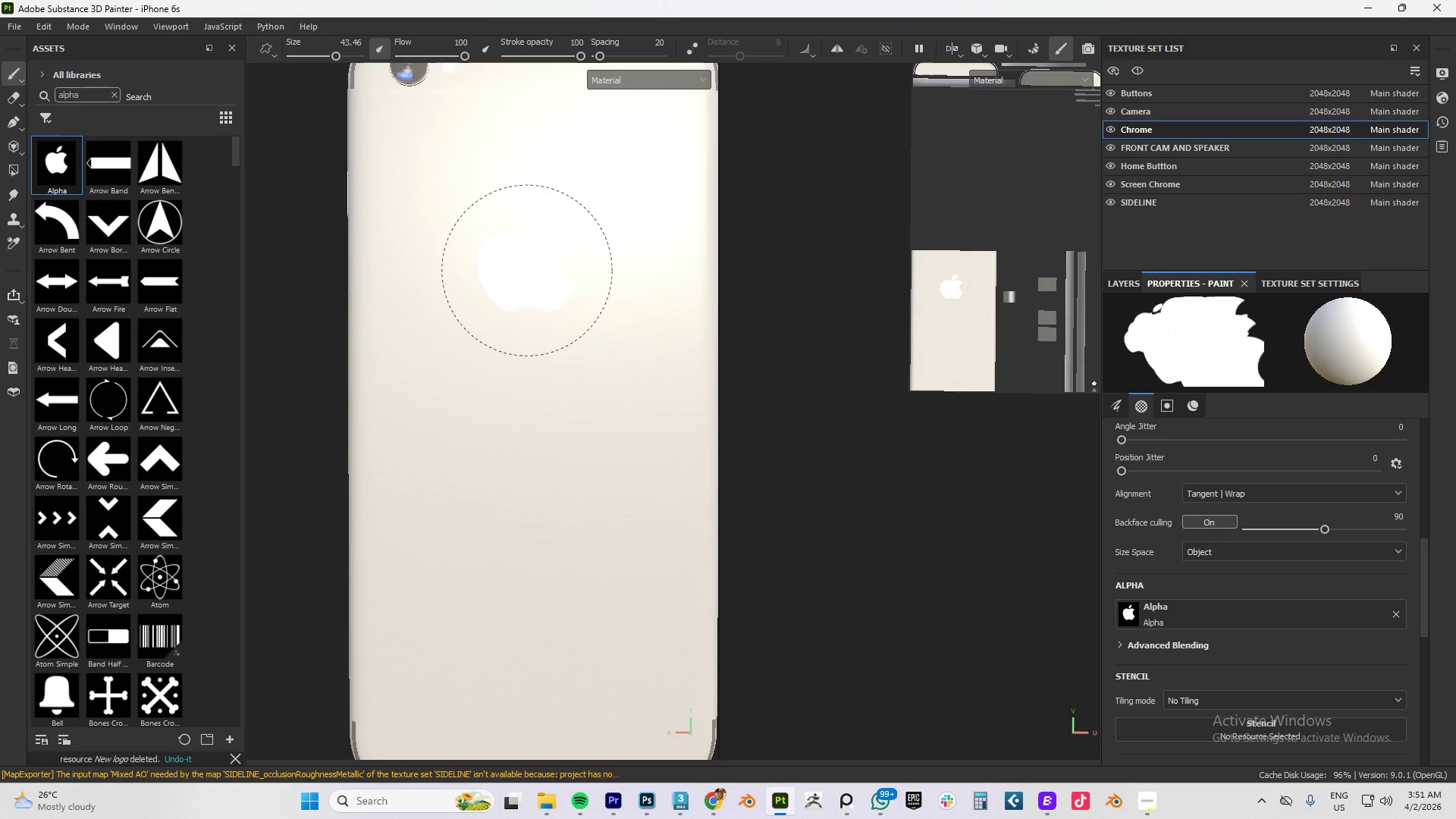 
double_click([527, 271])
 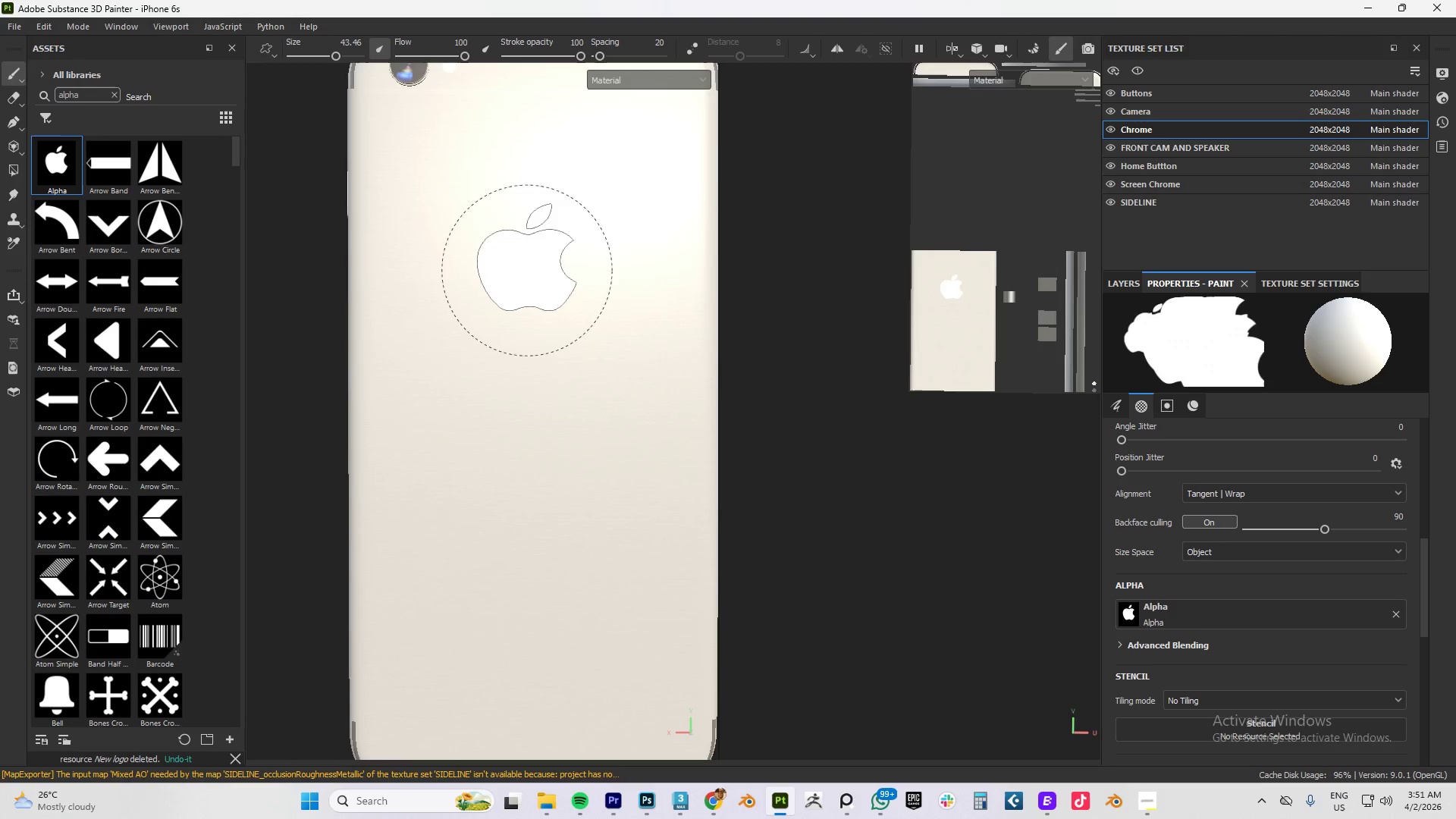 
triple_click([527, 271])
 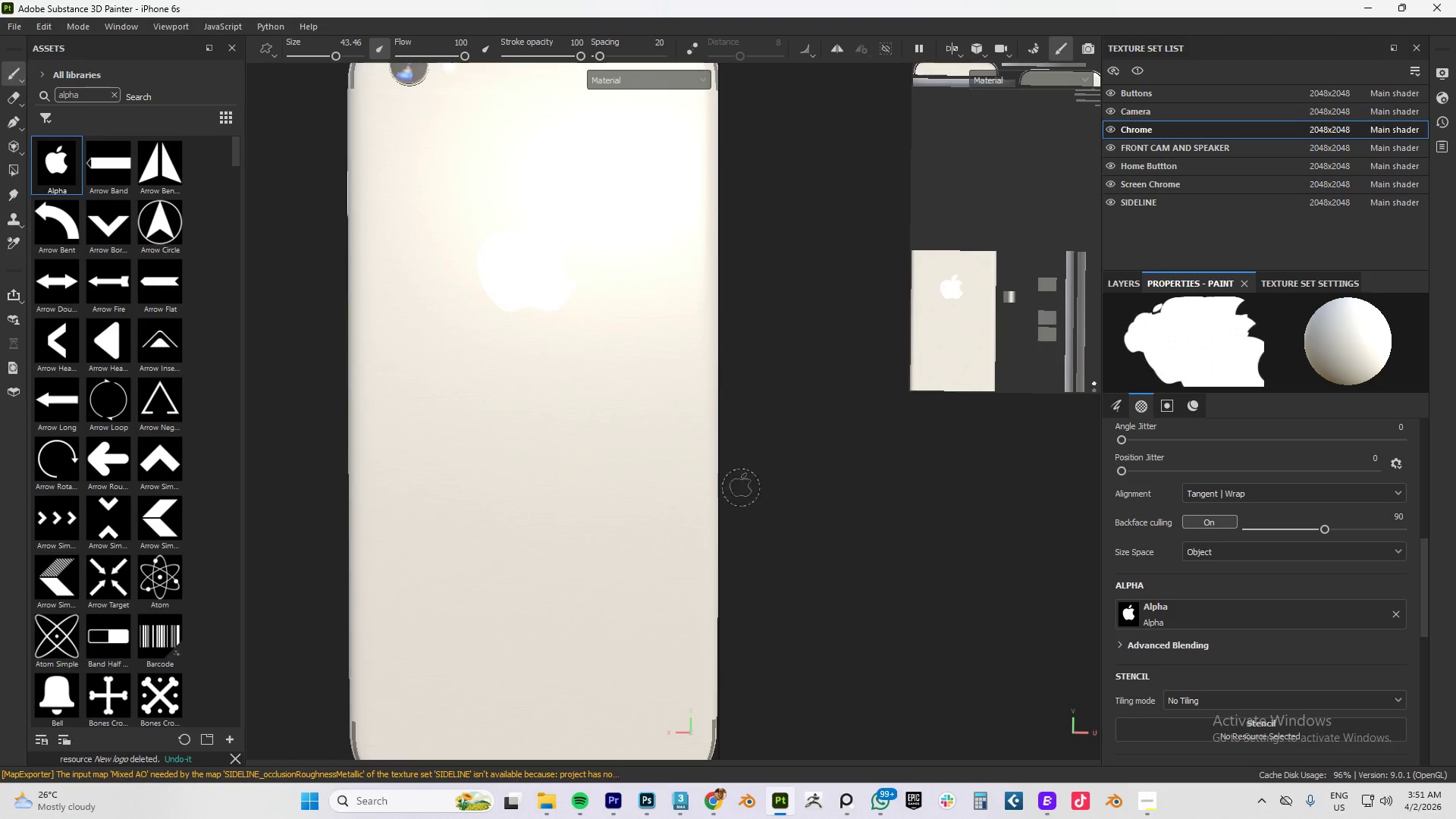 
key(Control+ControlLeft)
 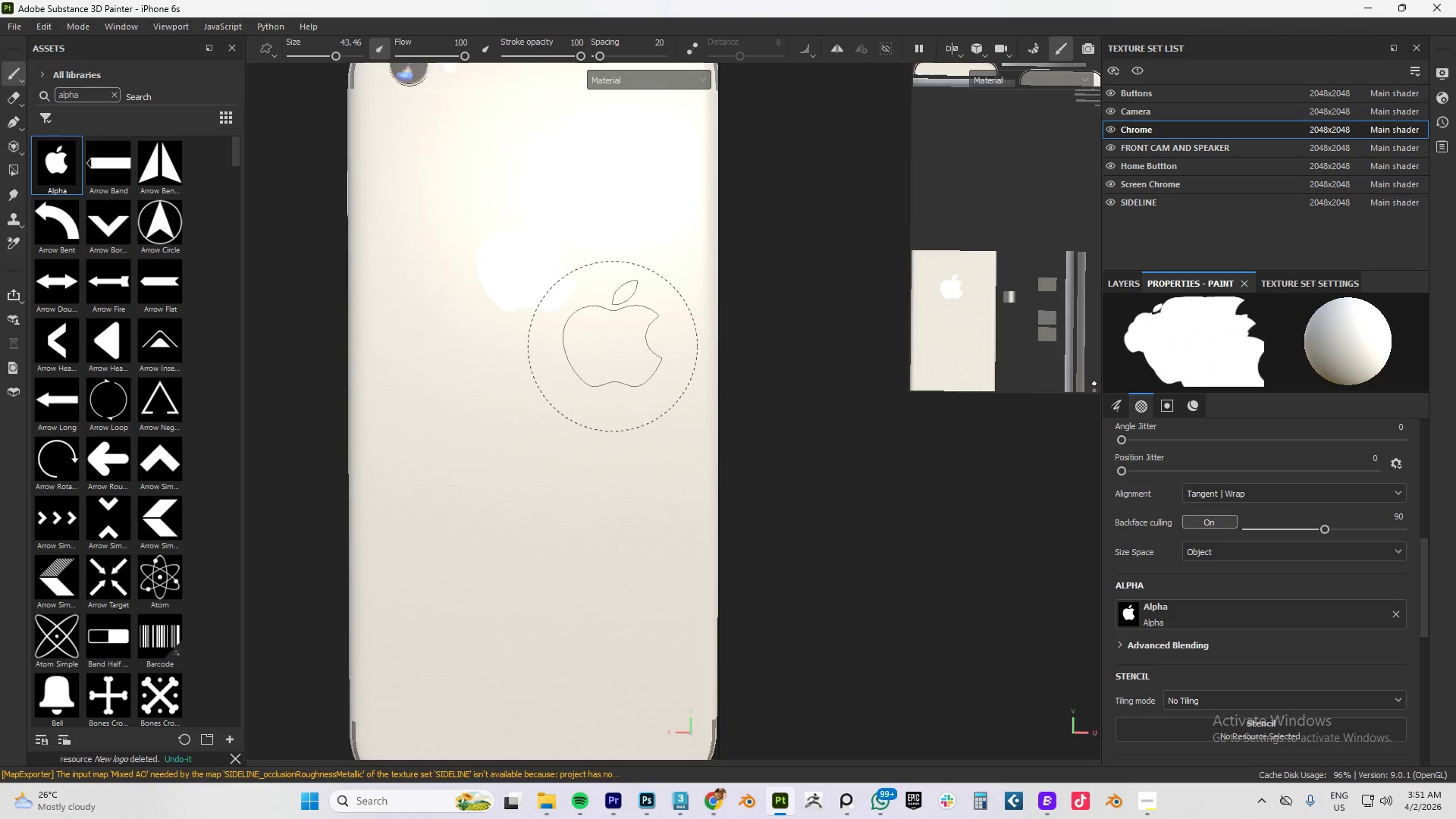 
key(Control+Z)
 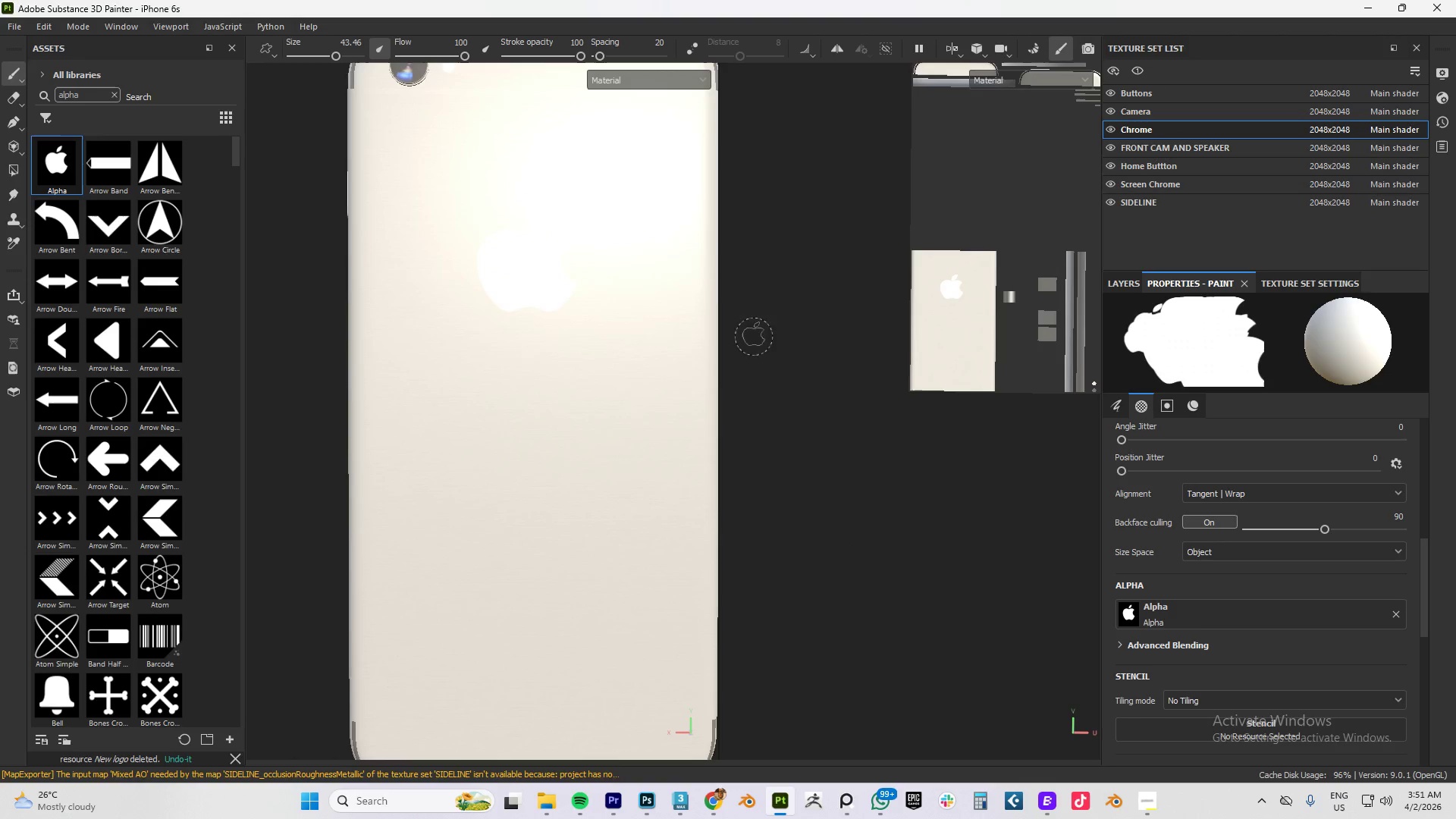 
hold_key(key=AltLeft, duration=1.51)
left_click_drag(start_coordinate=[619, 341], to_coordinate=[606, 369])
 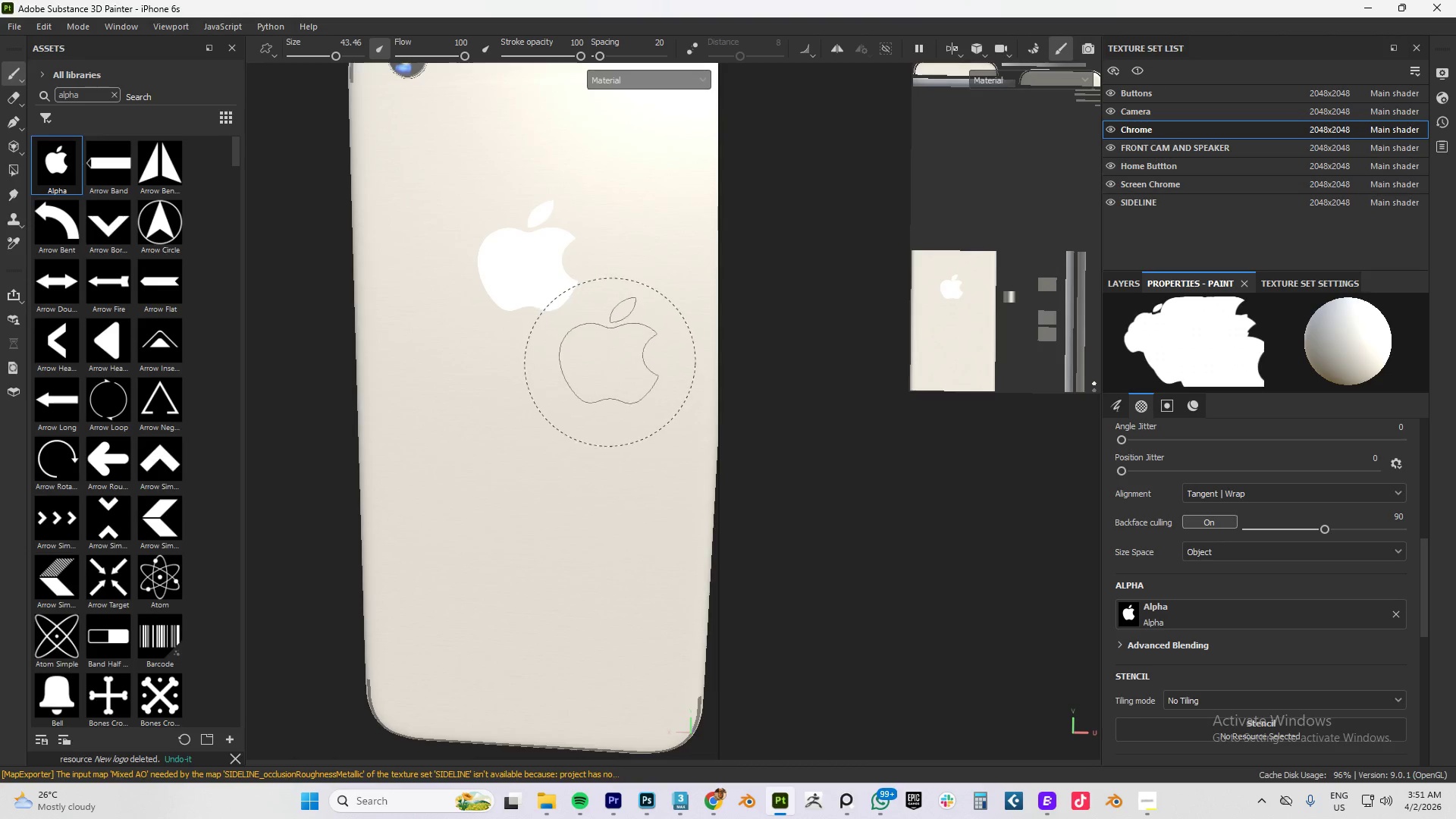 
hold_key(key=AltLeft, duration=23.69)
 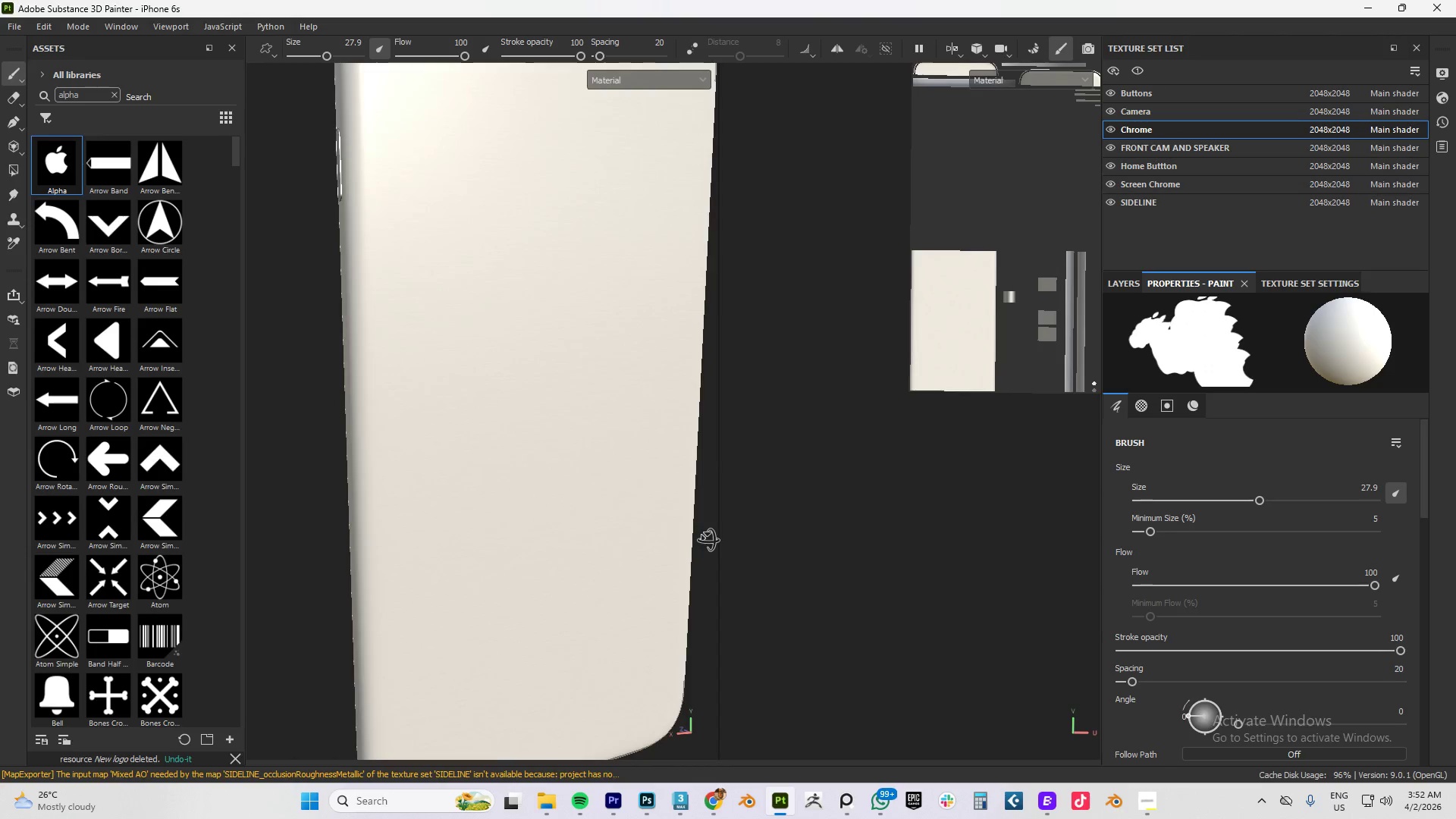 
key(Control+Z)
 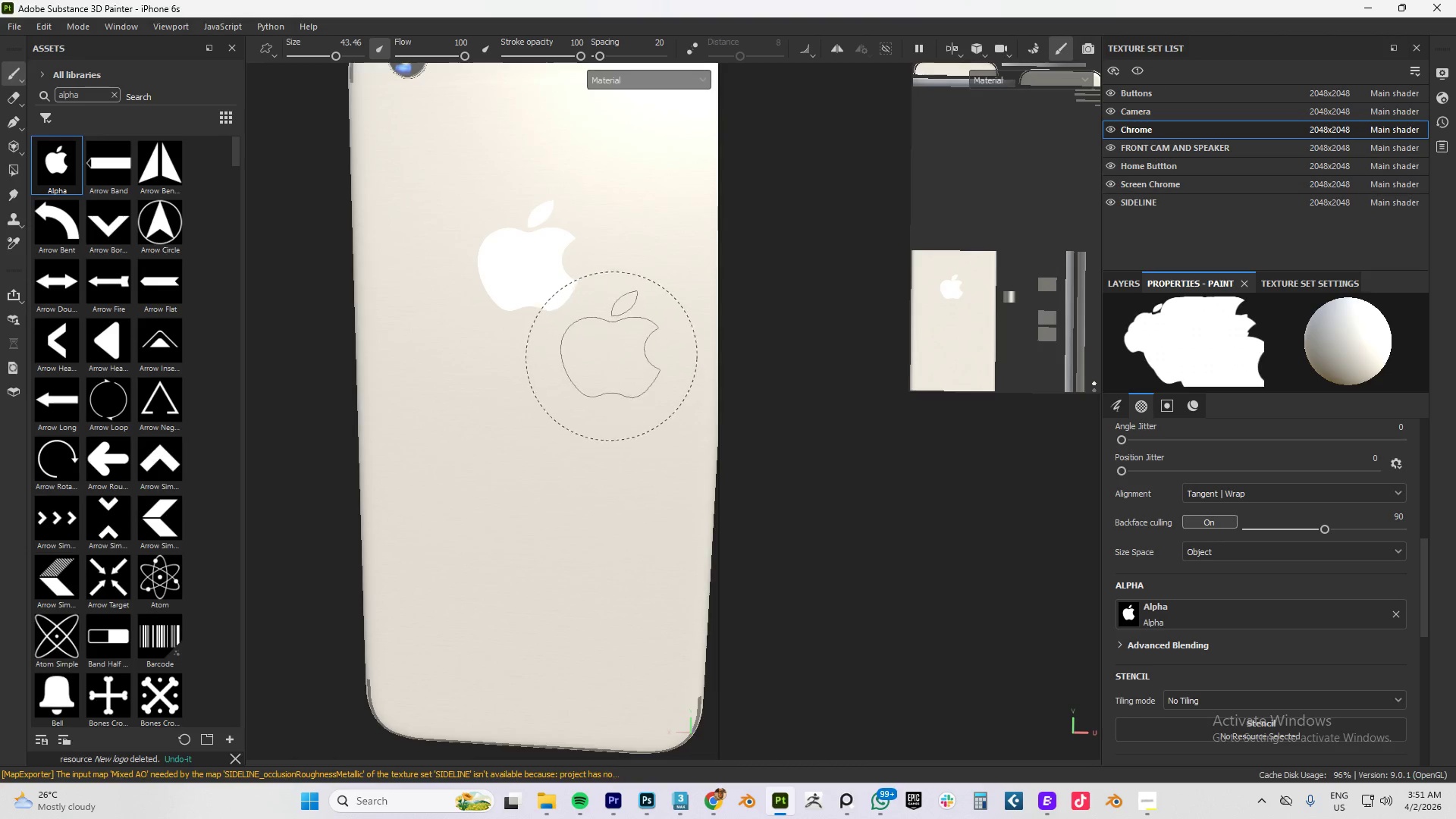 
key(Control+Z)
 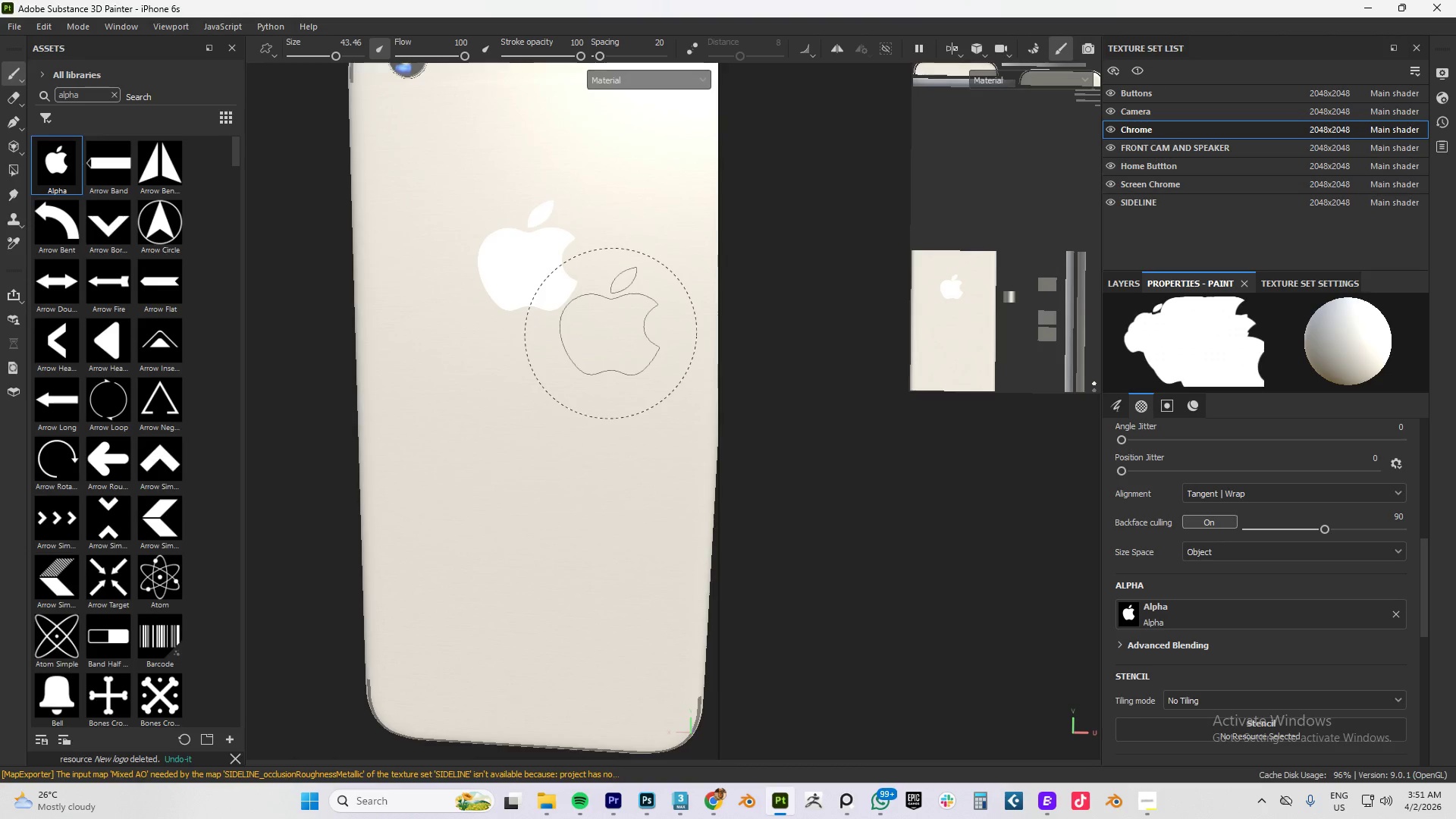 
key(Control+Z)
 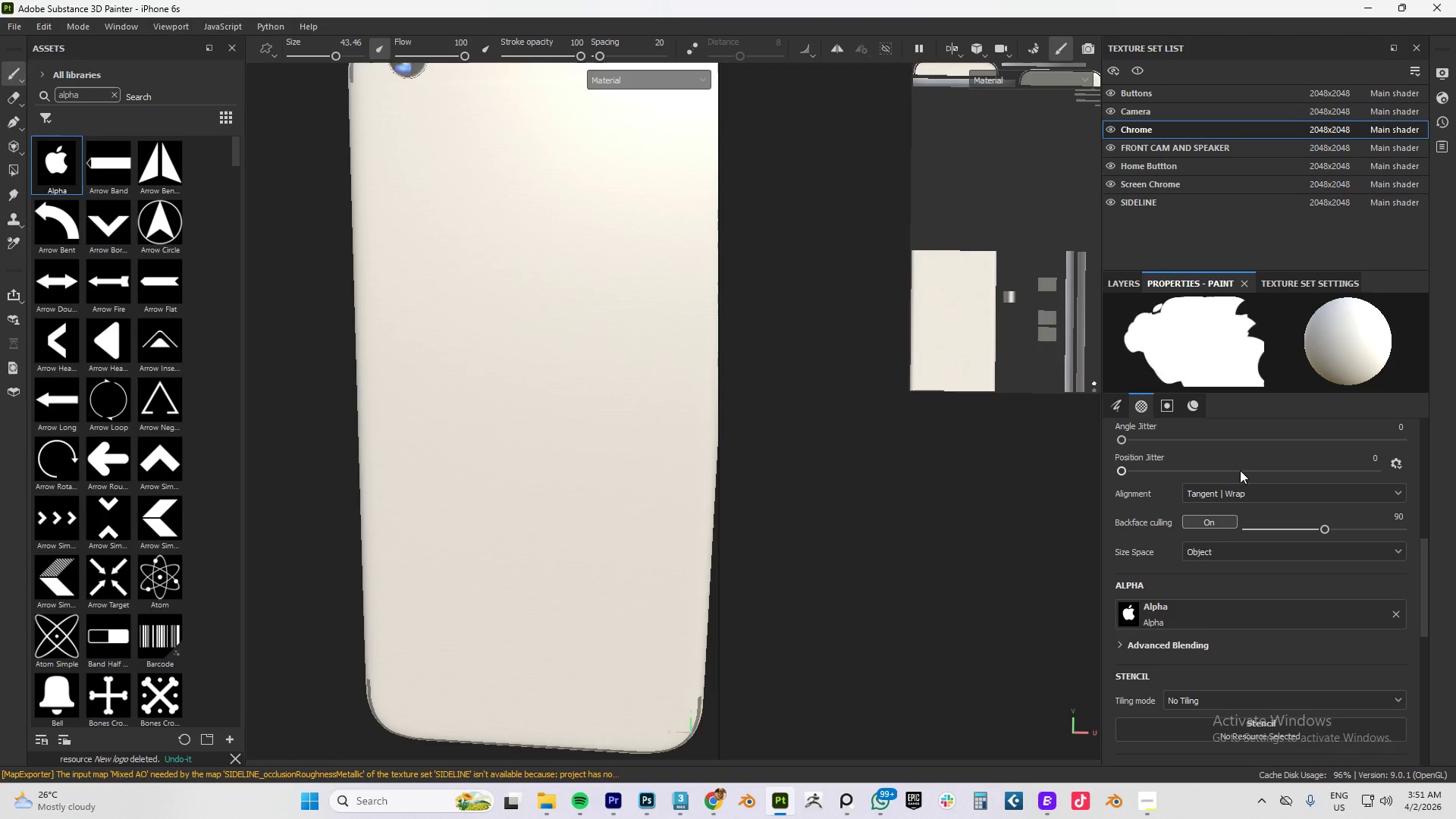 
scroll: coordinate [1318, 543], scroll_direction: up, amount: 11.0
 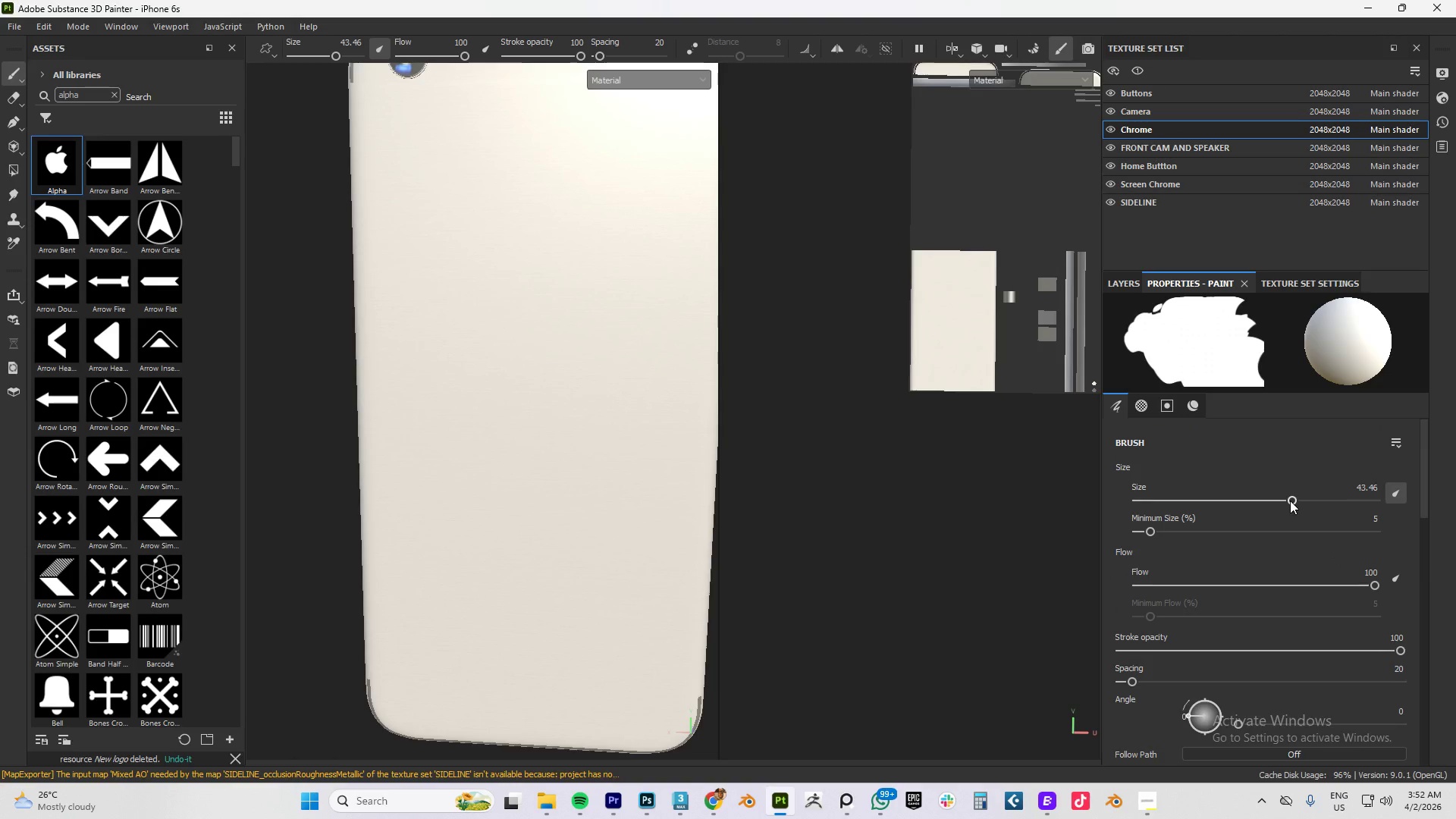 
left_click_drag(start_coordinate=[1290, 500], to_coordinate=[1259, 504])
 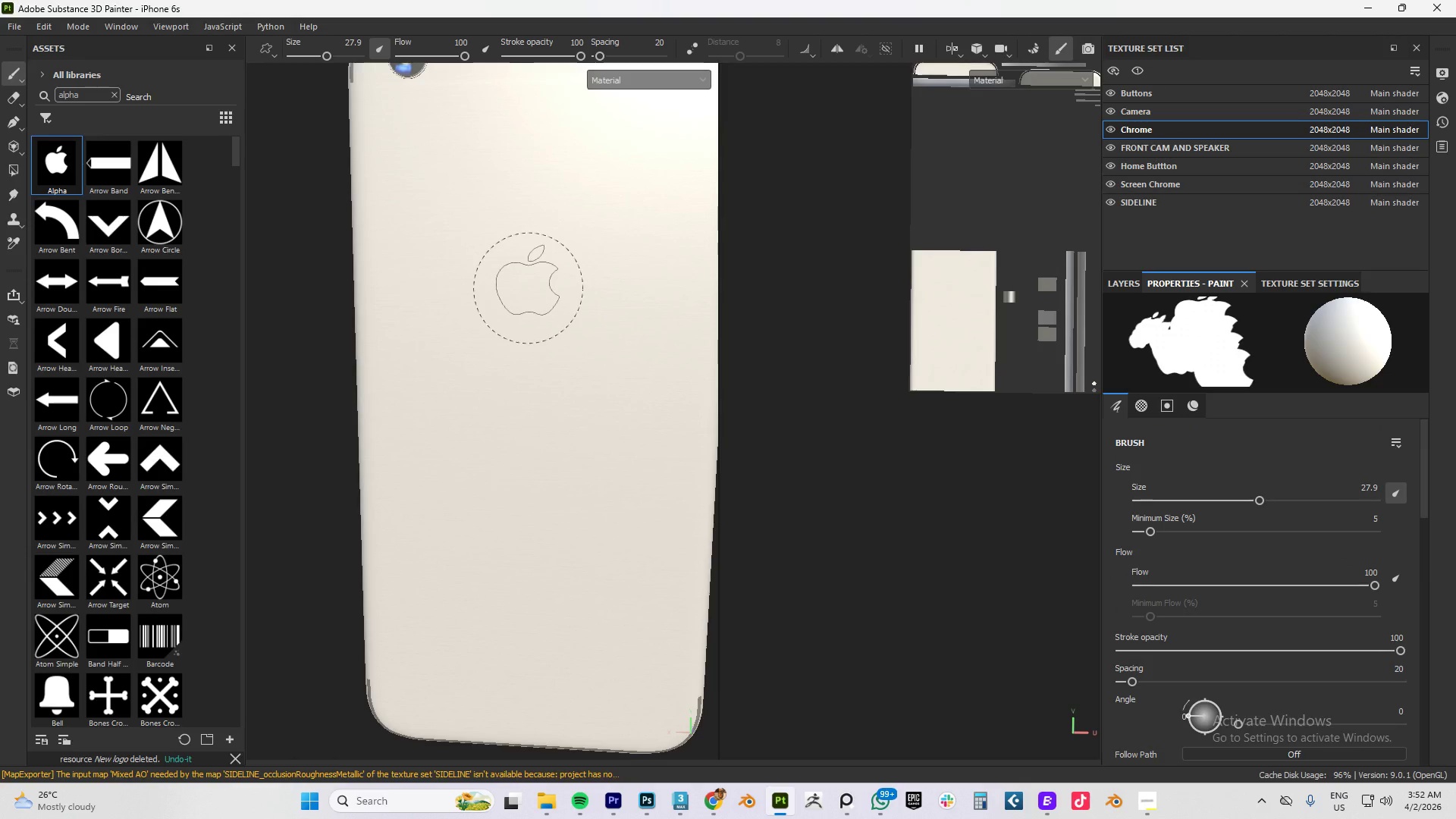 
left_click([528, 289])
 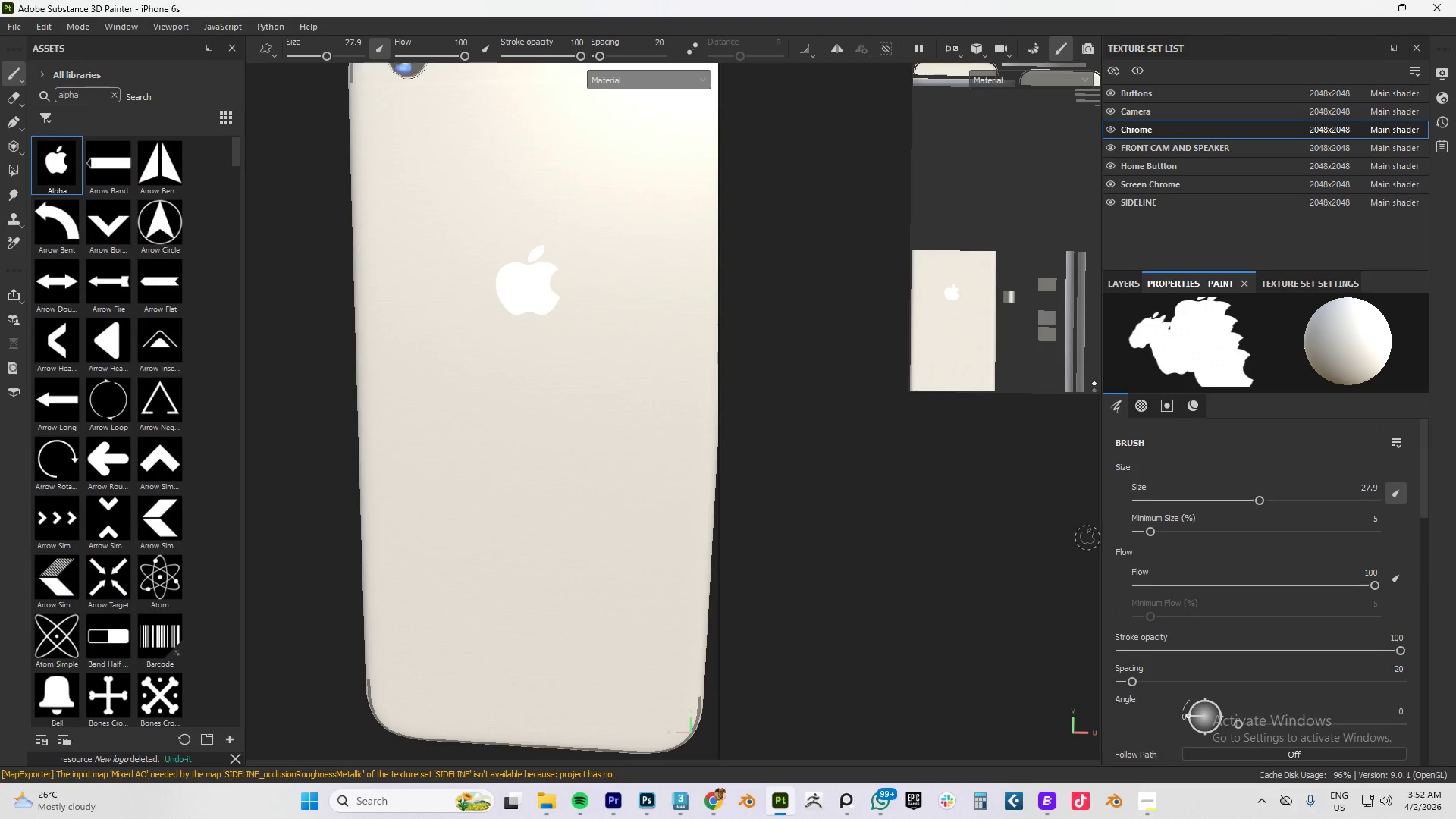 
key(Control+ControlLeft)
 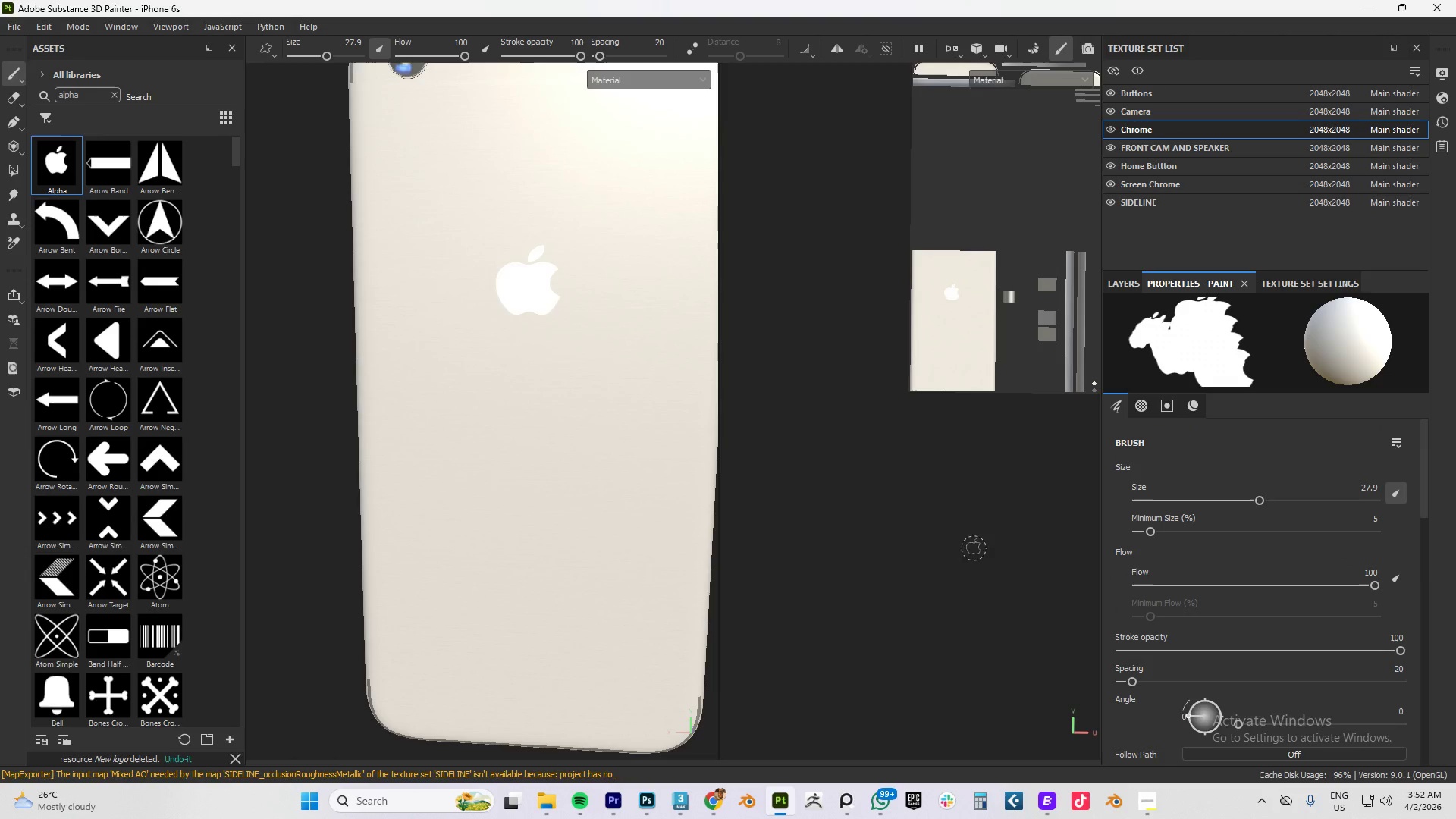 
key(Control+Z)
 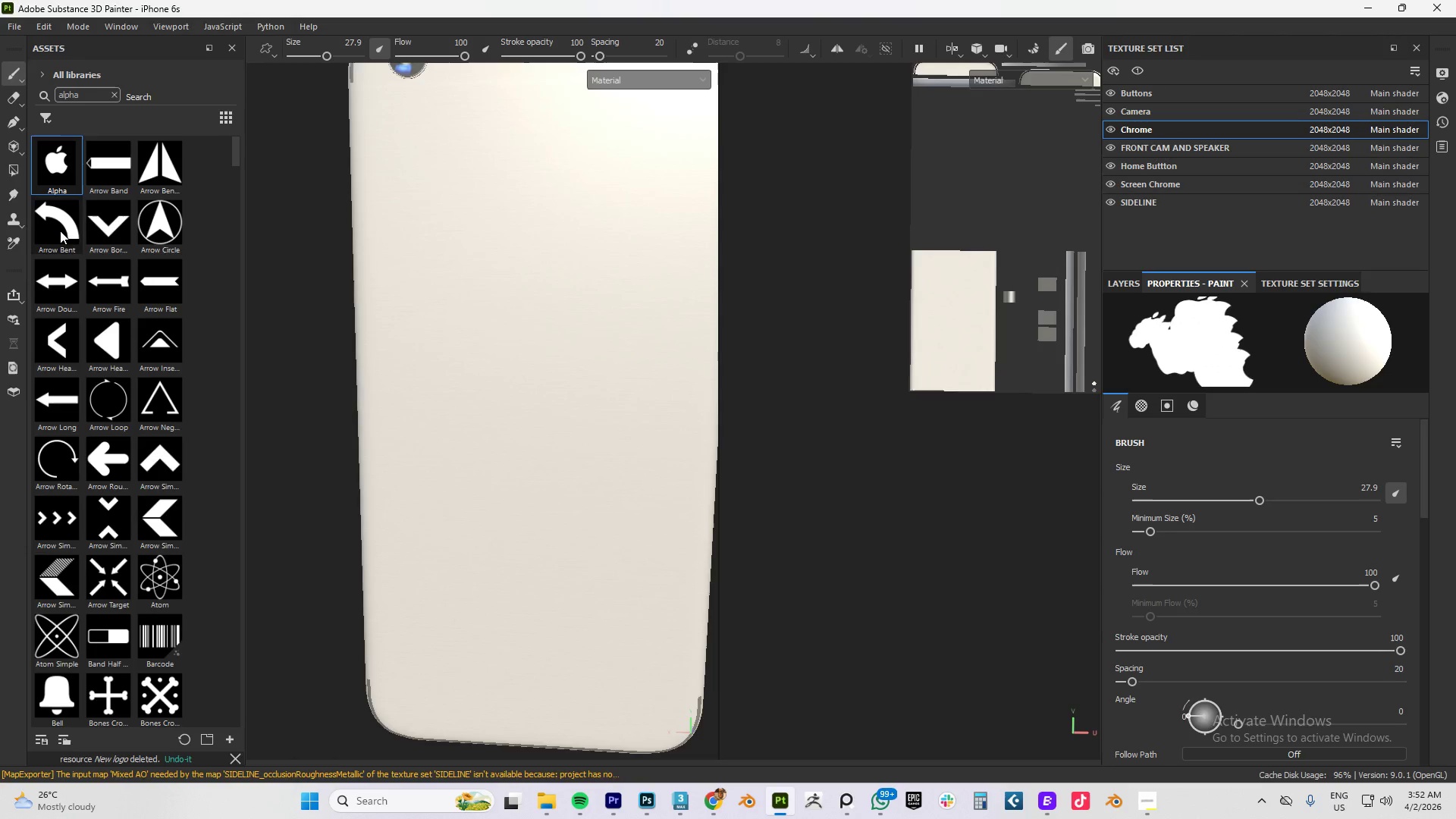 
scroll: coordinate [1278, 629], scroll_direction: up, amount: 5.0
 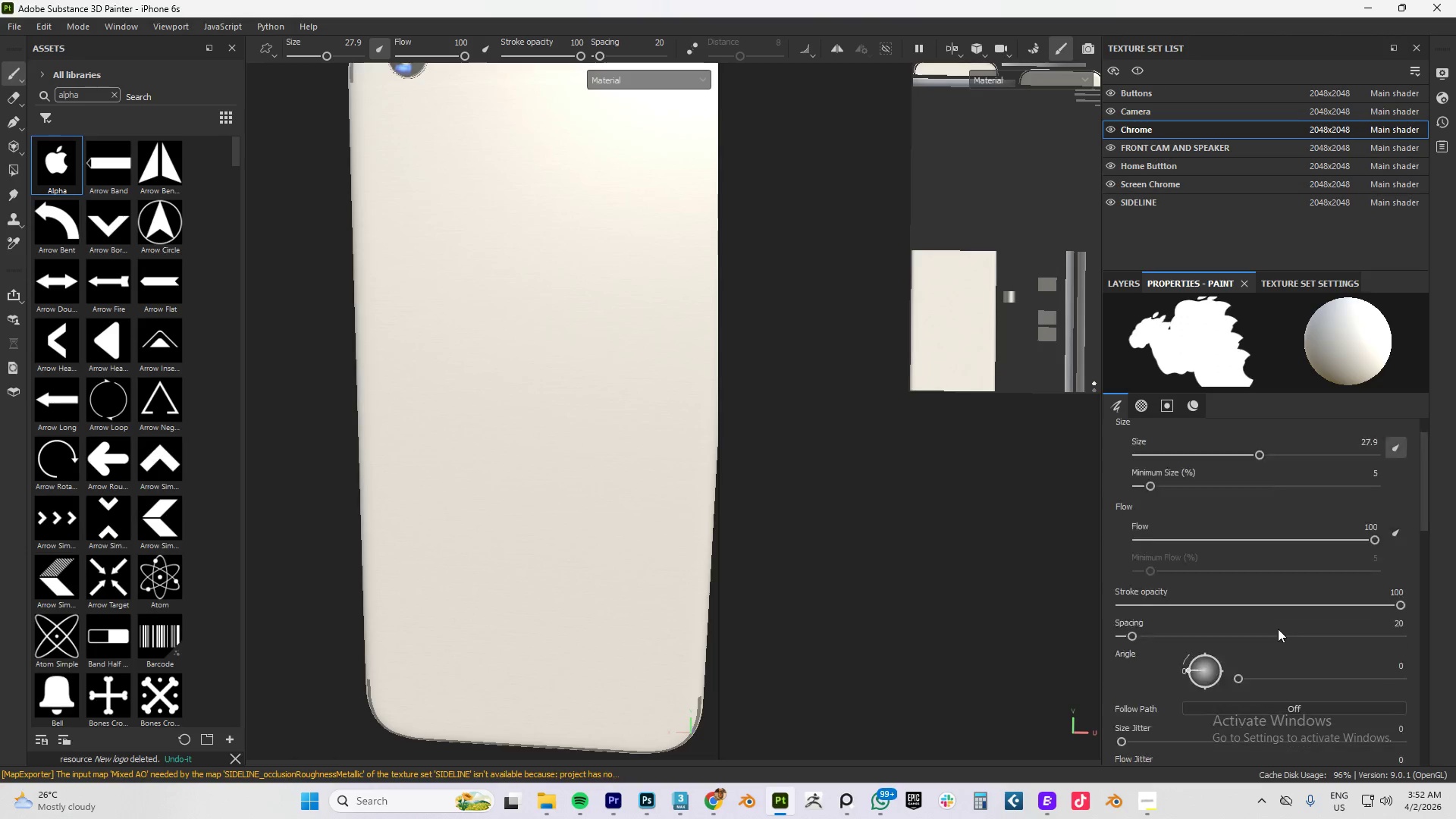 
scroll: coordinate [1278, 629], scroll_direction: down, amount: 4.0
 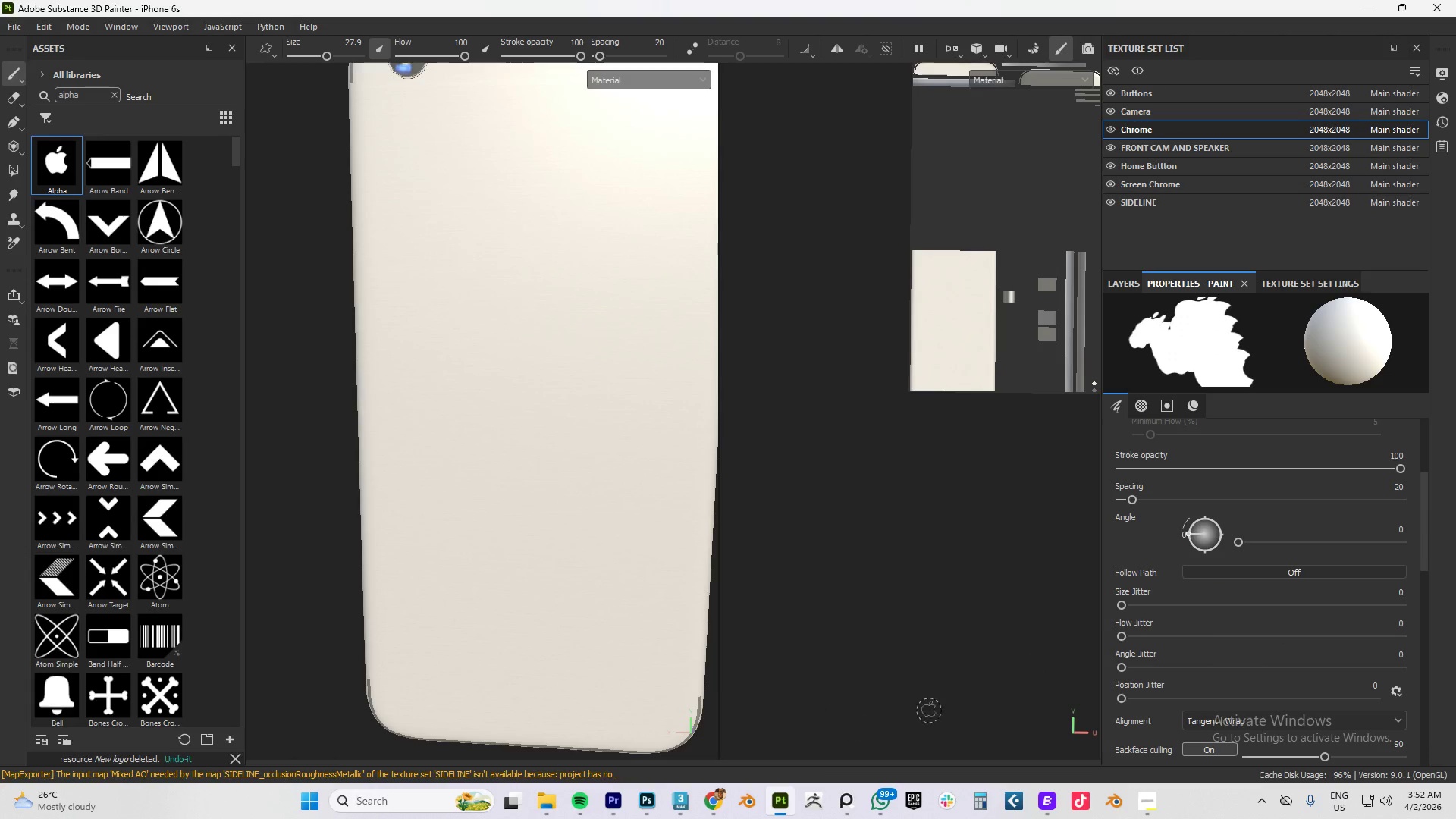 
scroll: coordinate [1318, 535], scroll_direction: up, amount: 8.0
 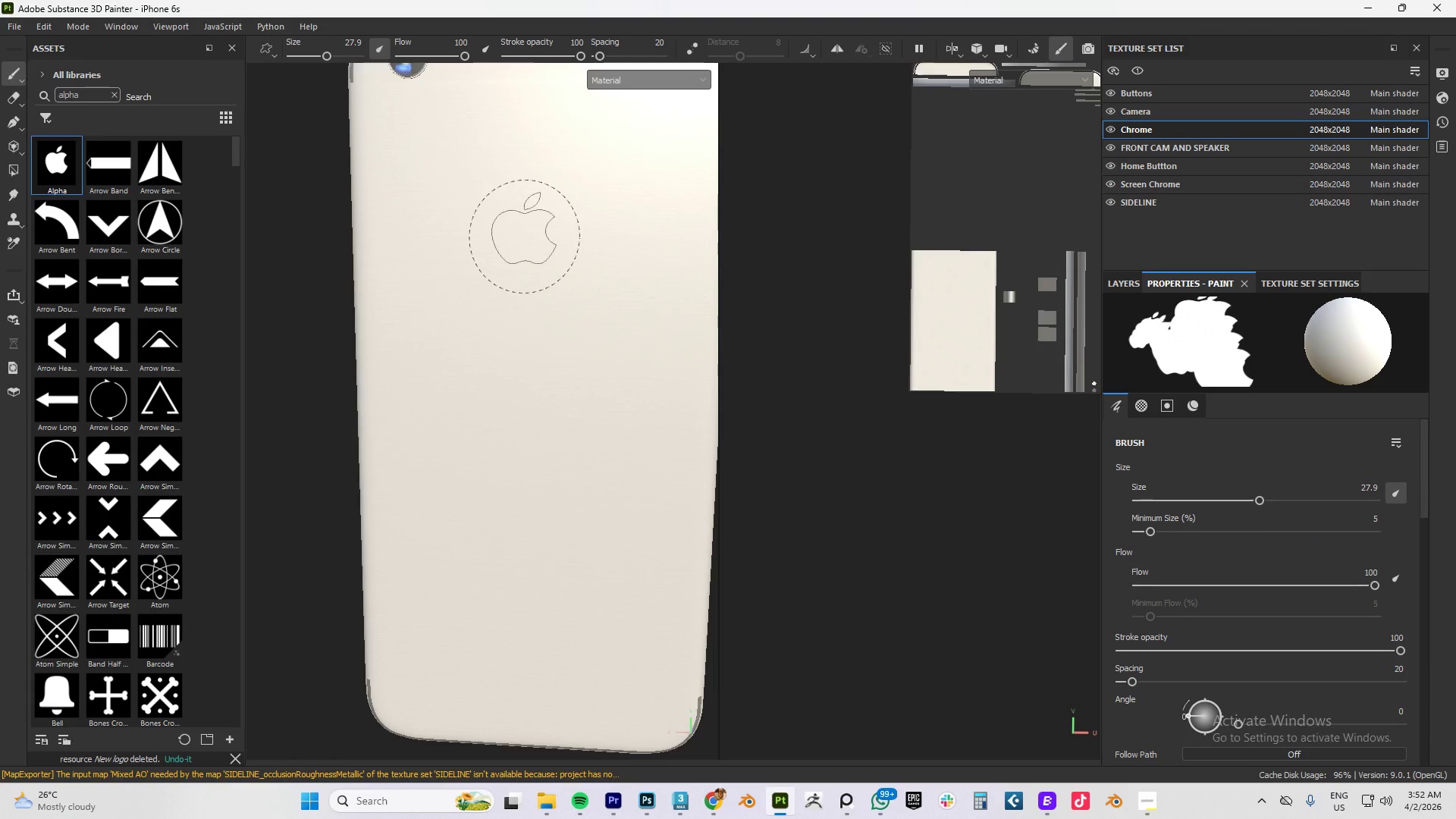 
hold_key(key=AltLeft, duration=0.84)
left_click_drag(start_coordinate=[645, 539], to_coordinate=[709, 540])
 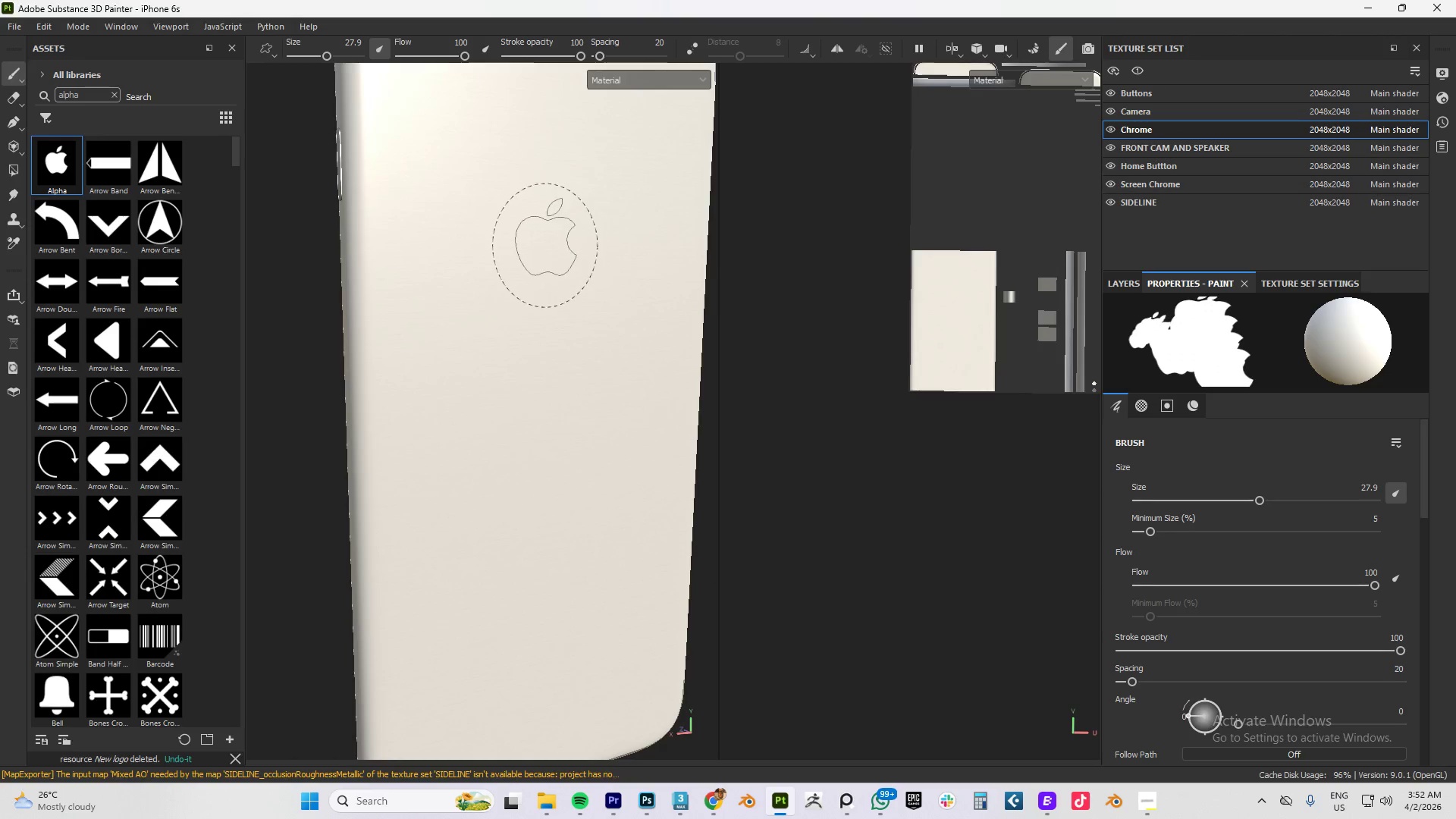 
hold_key(key=AltLeft, duration=0.61)
left_click_drag(start_coordinate=[546, 263], to_coordinate=[526, 260])
 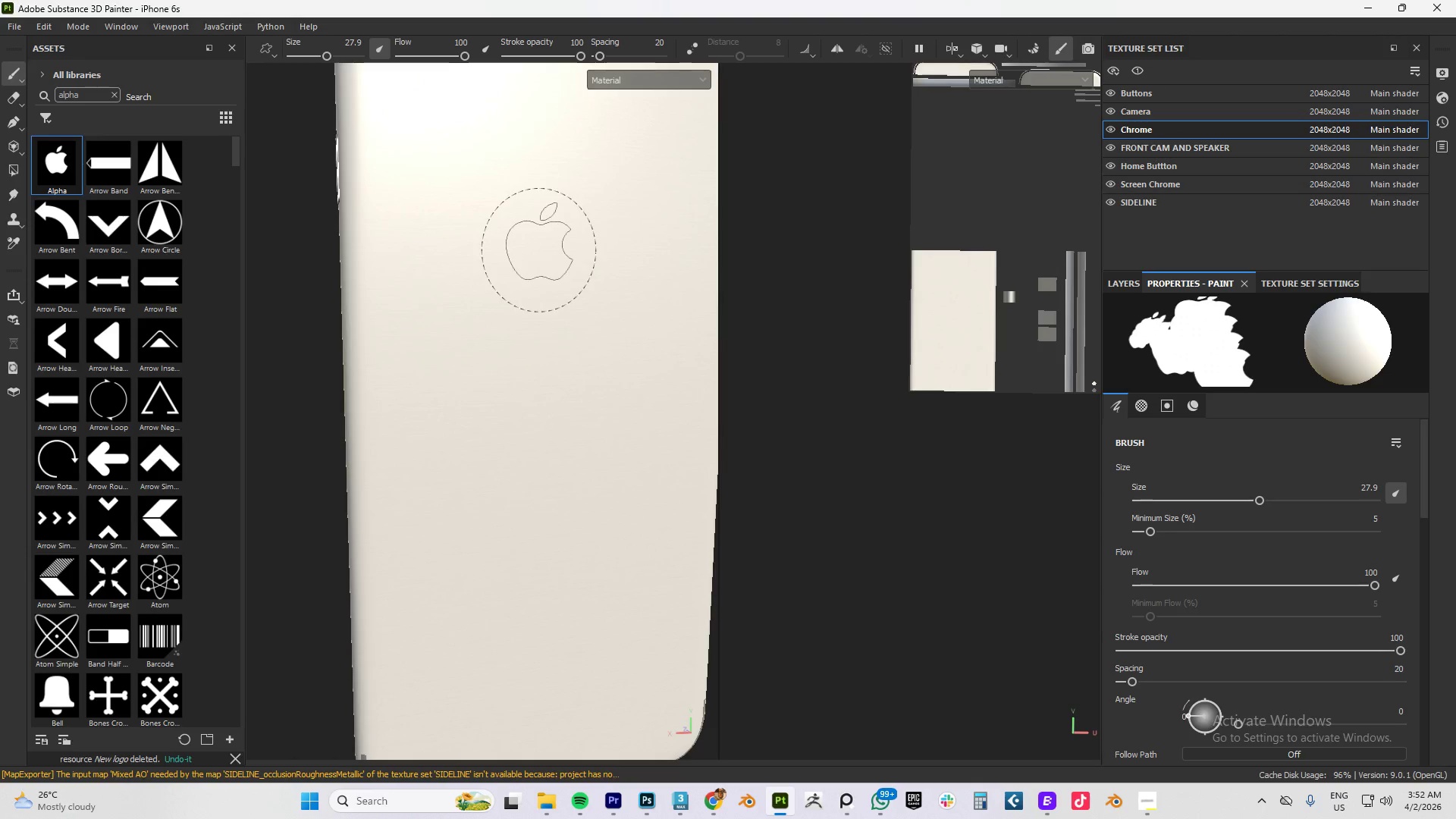 
hold_key(key=AltLeft, duration=0.77)
left_click_drag(start_coordinate=[563, 282], to_coordinate=[539, 282])
 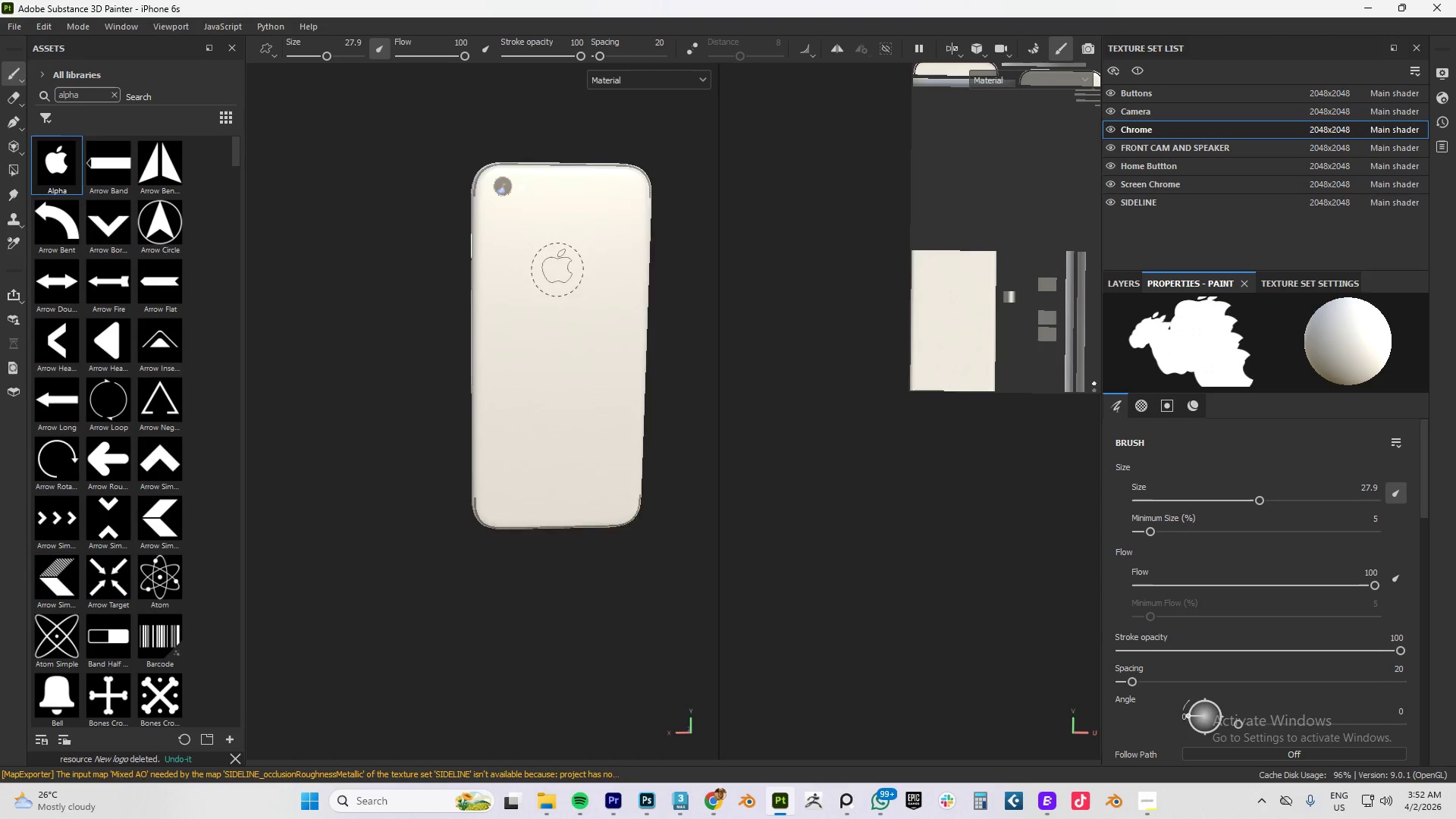 
scroll: coordinate [569, 300], scroll_direction: down, amount: 9.0
 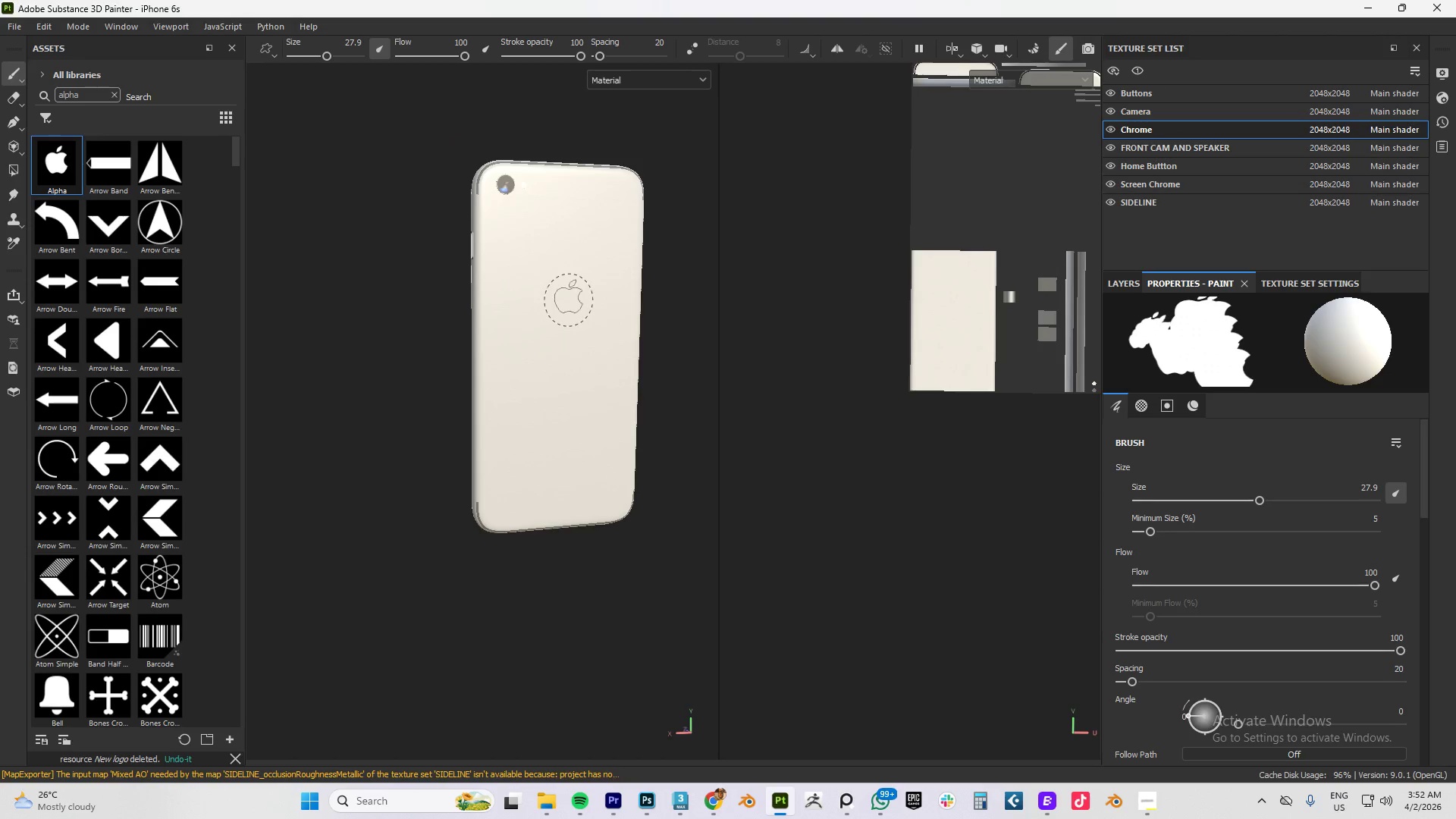 
scroll: coordinate [560, 266], scroll_direction: up, amount: 5.0
 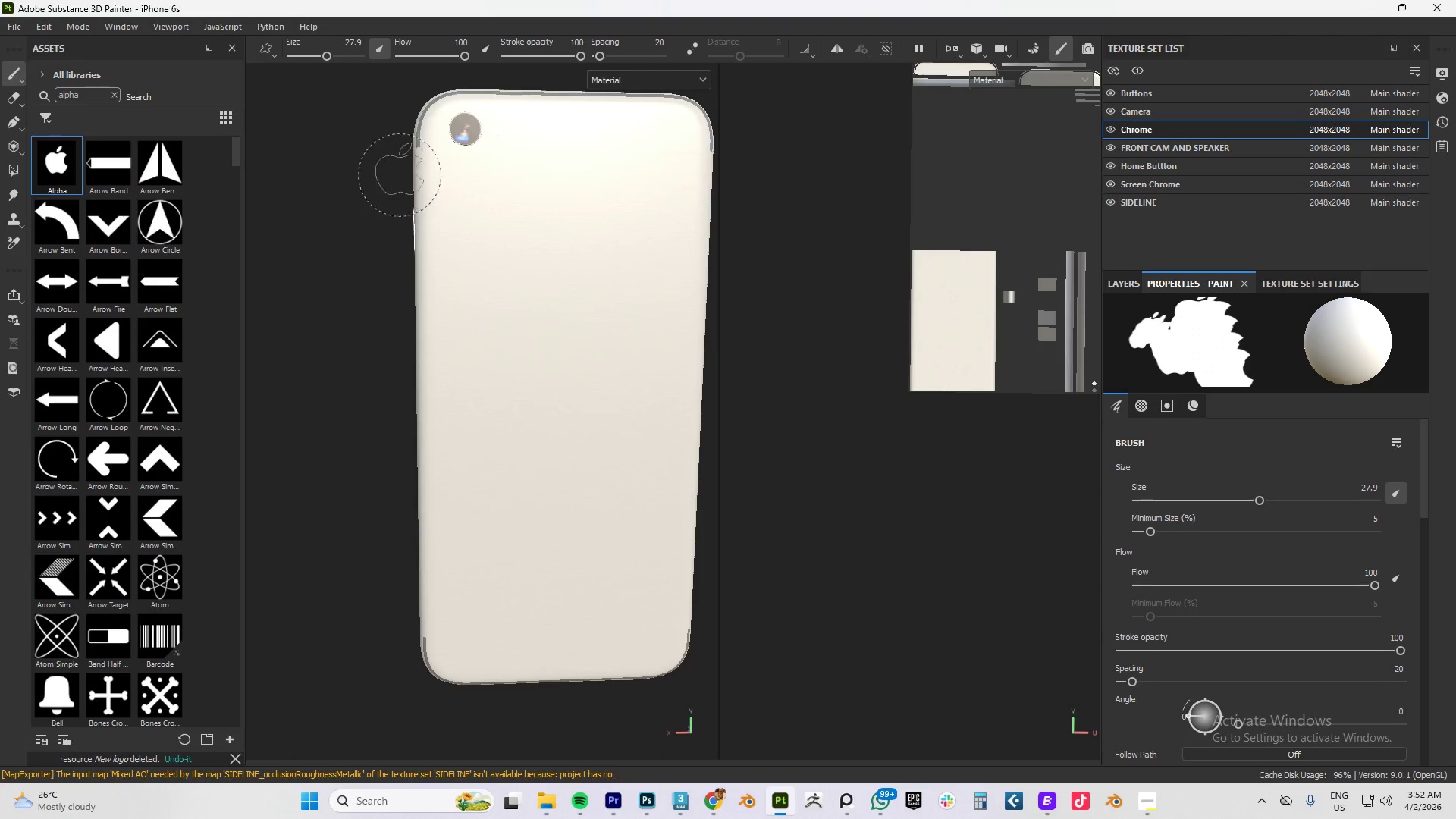 
hold_key(key=AltLeft, duration=1.5)
left_click_drag(start_coordinate=[584, 350], to_coordinate=[584, 331])
 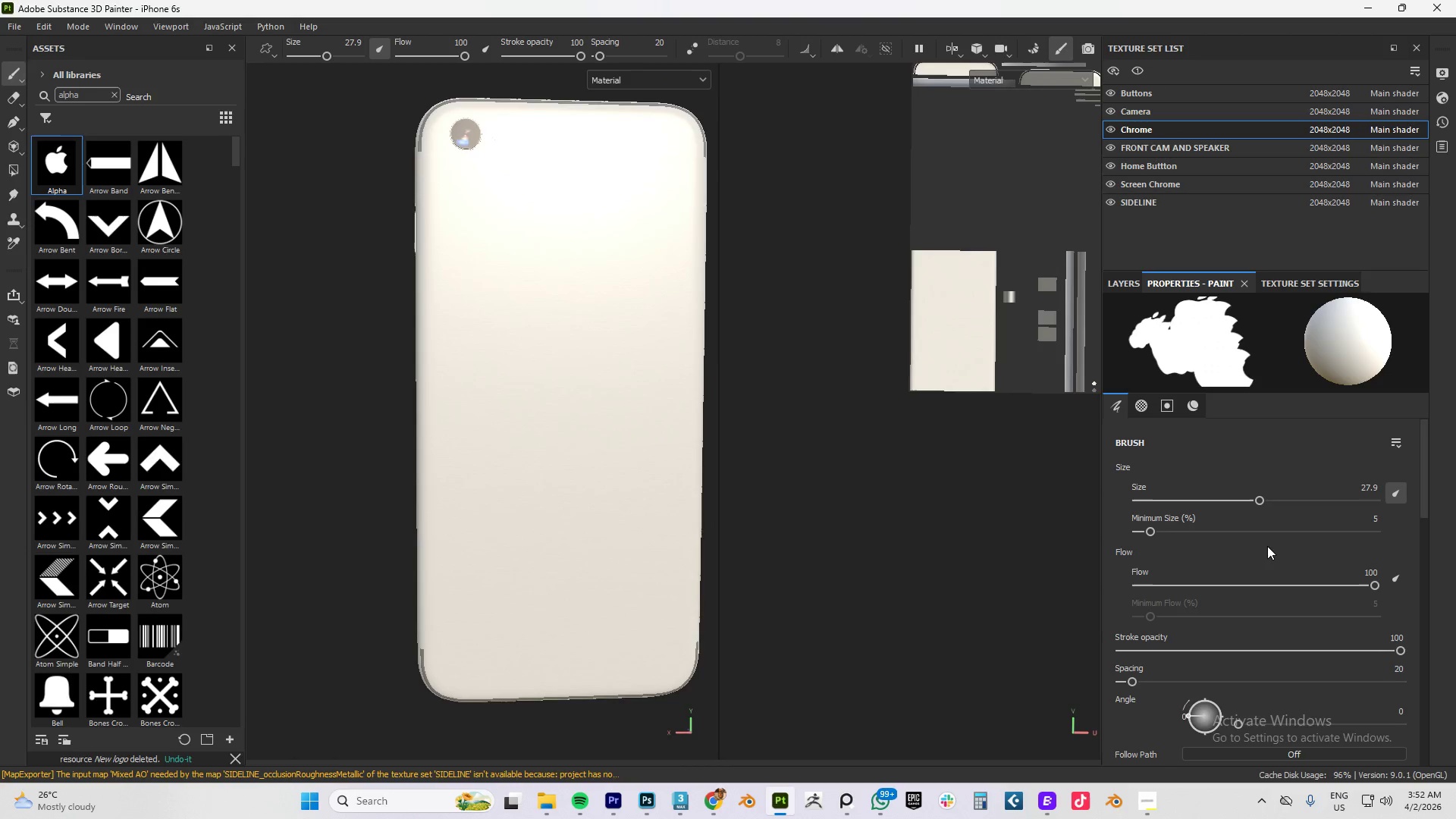 
hold_key(key=AltLeft, duration=0.88)
 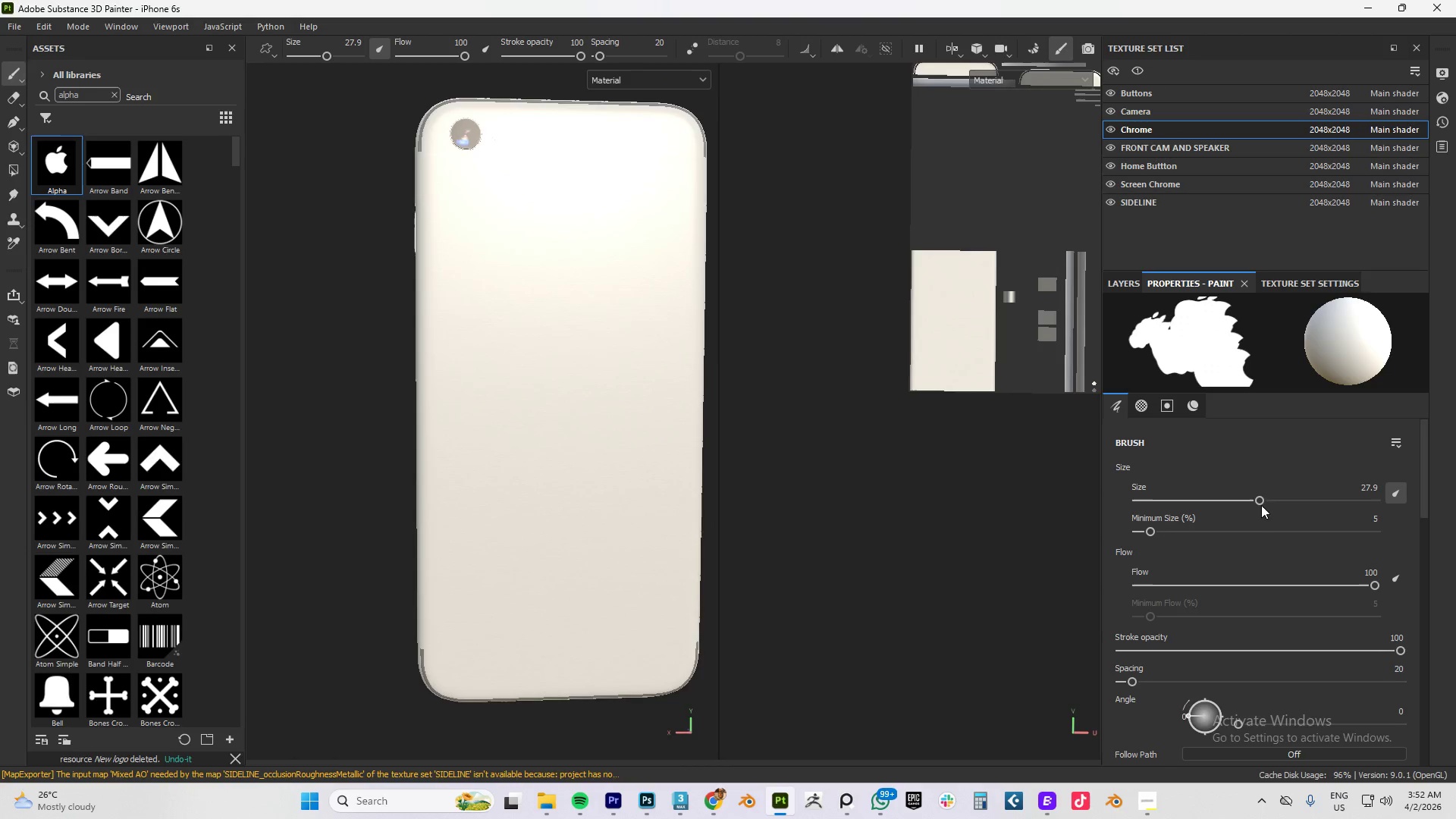 
left_click_drag(start_coordinate=[1261, 502], to_coordinate=[1250, 504])
 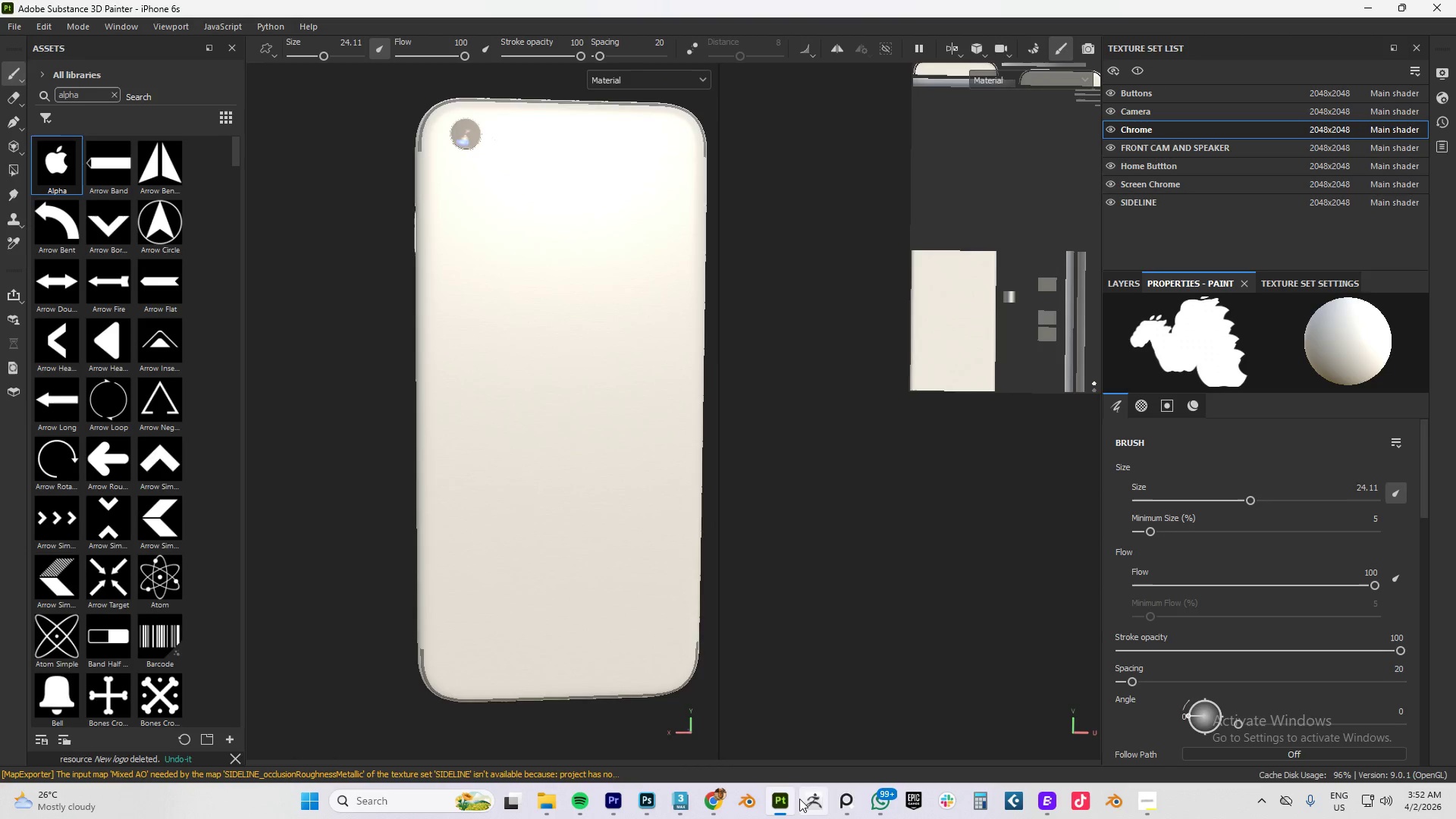 
left_click([848, 797])
 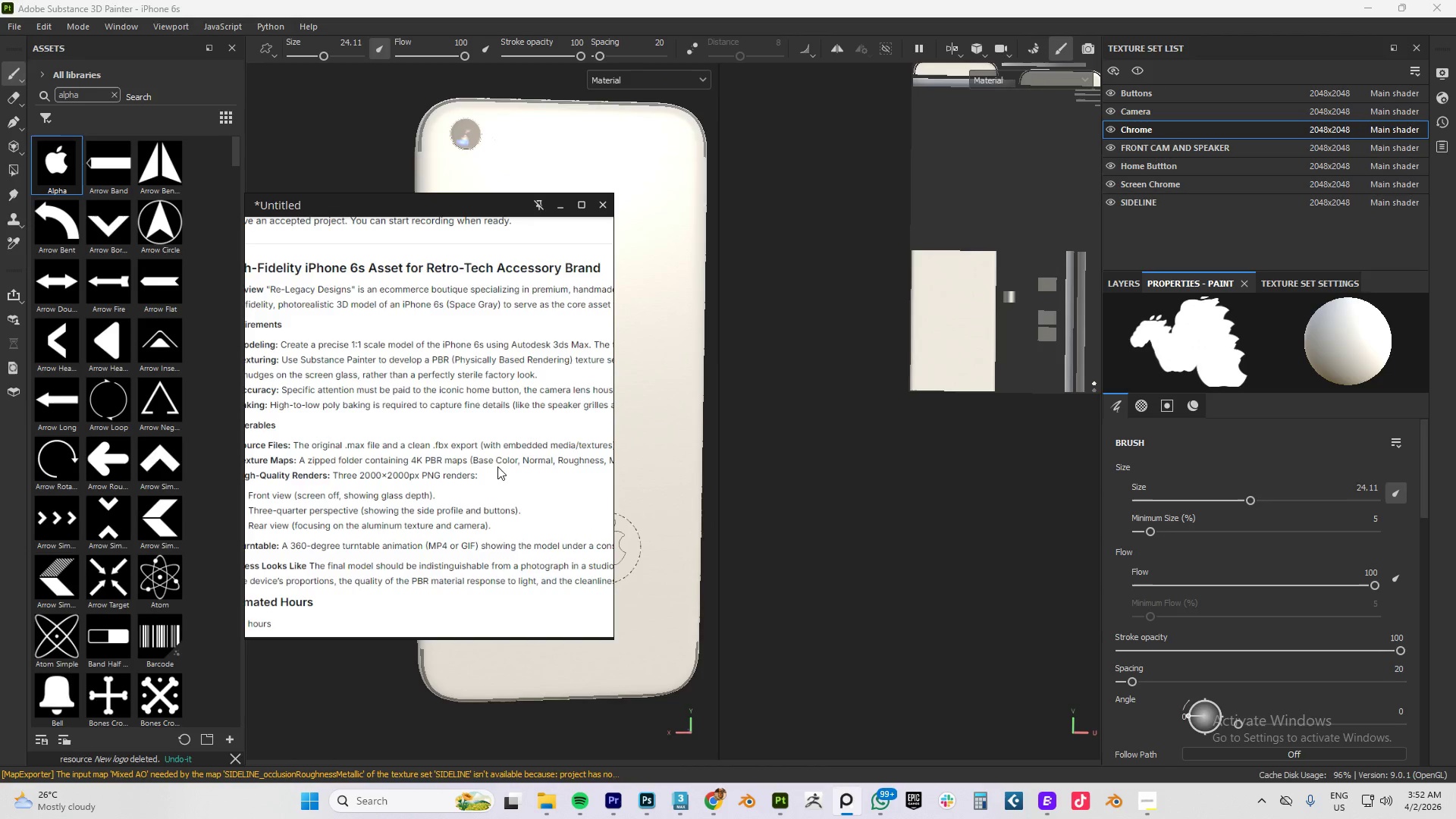 
scroll: coordinate [380, 391], scroll_direction: down, amount: 5.0
 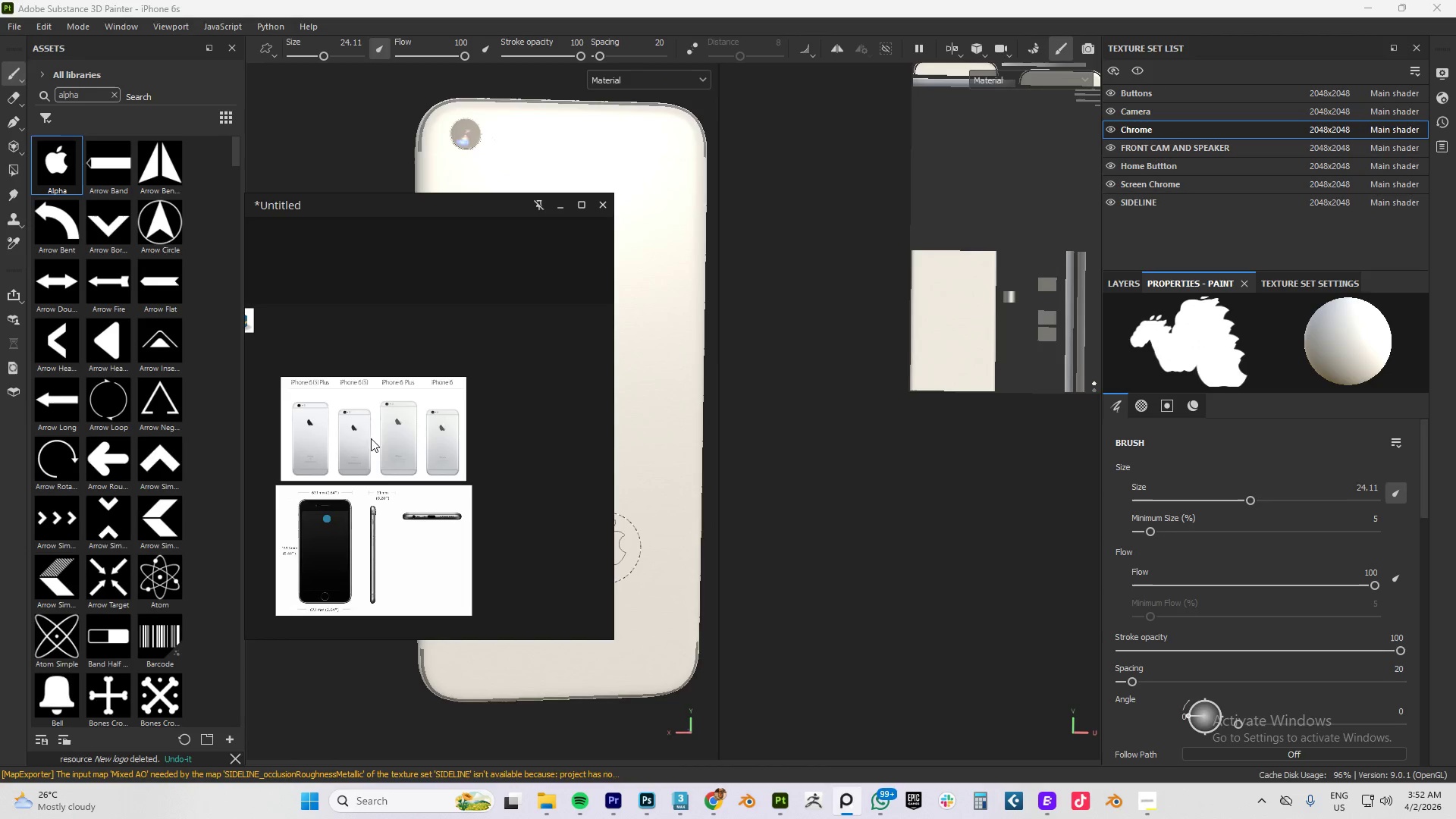 
scroll: coordinate [384, 428], scroll_direction: up, amount: 10.0
 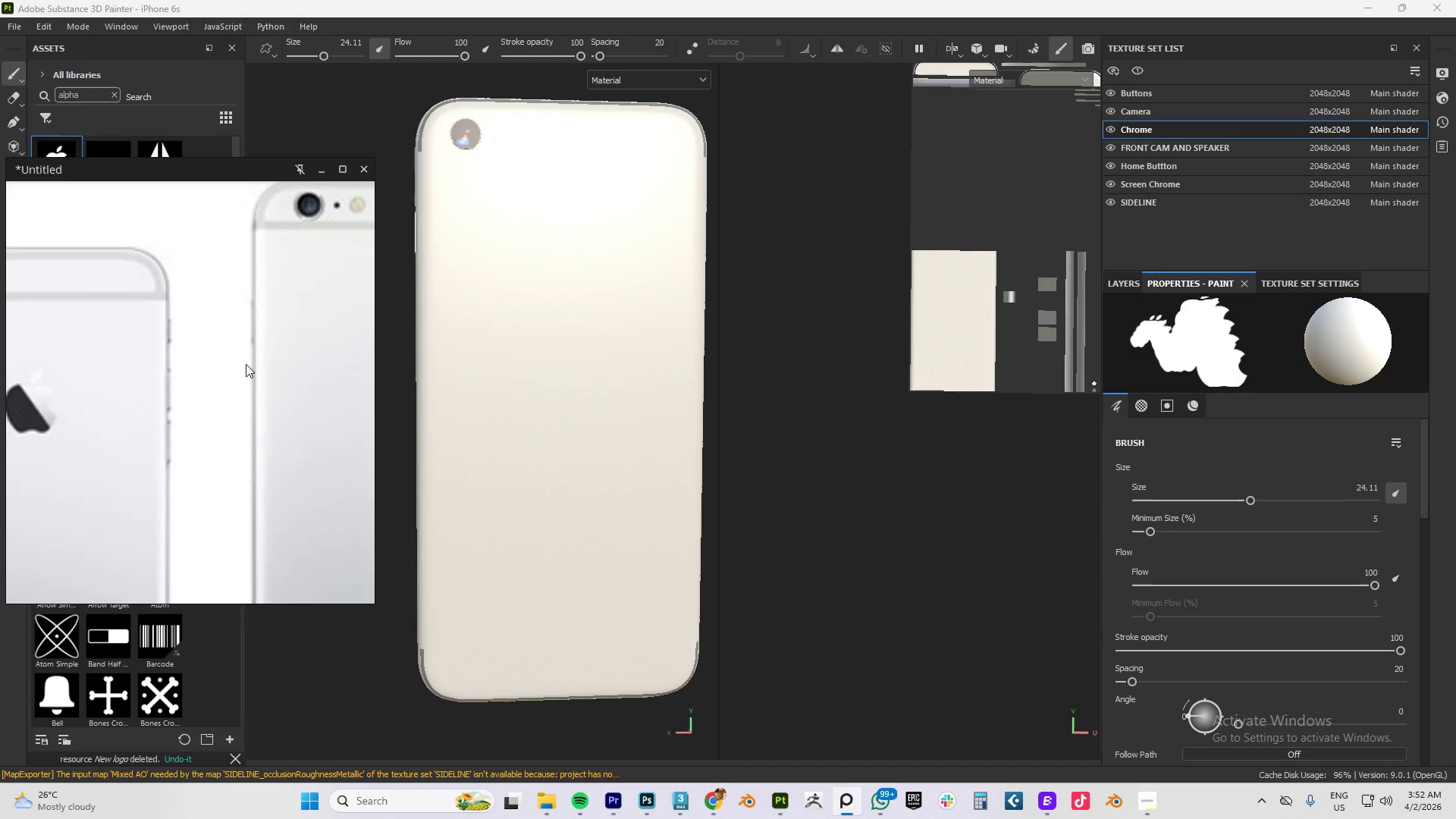 
left_click_drag(start_coordinate=[178, 366], to_coordinate=[337, 365])
 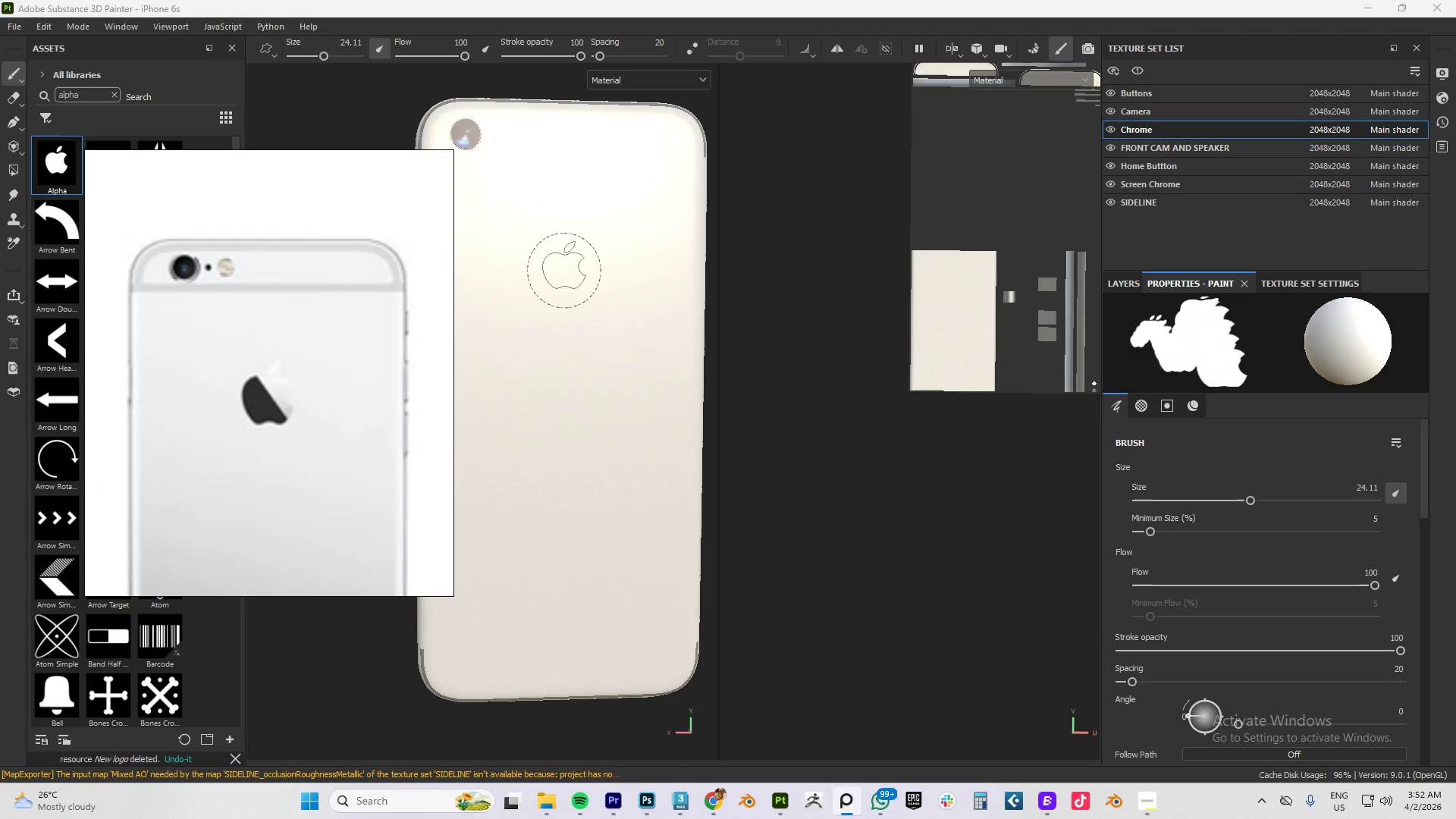 
left_click([564, 271])
 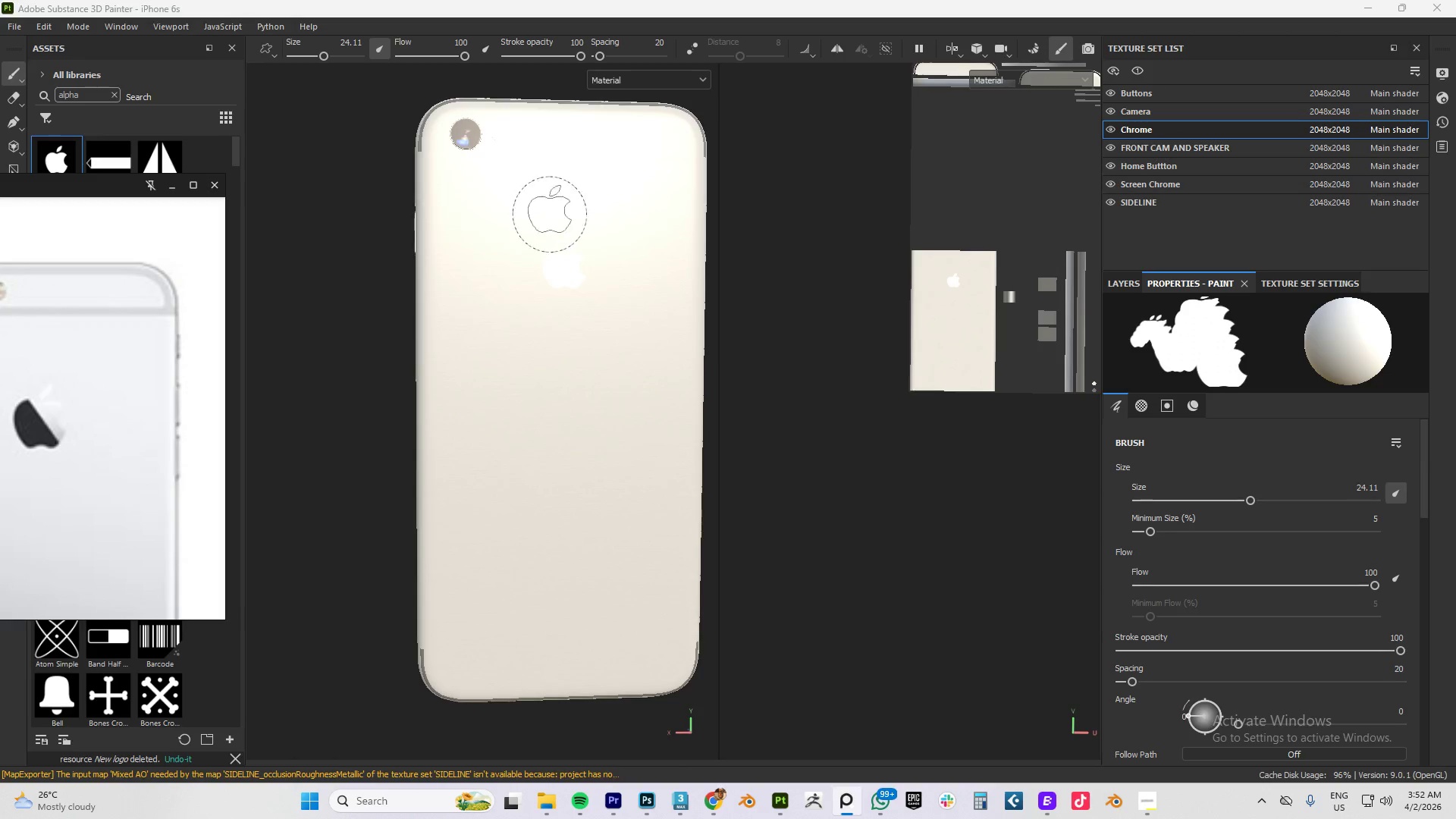 
scroll: coordinate [952, 299], scroll_direction: up, amount: 10.0
 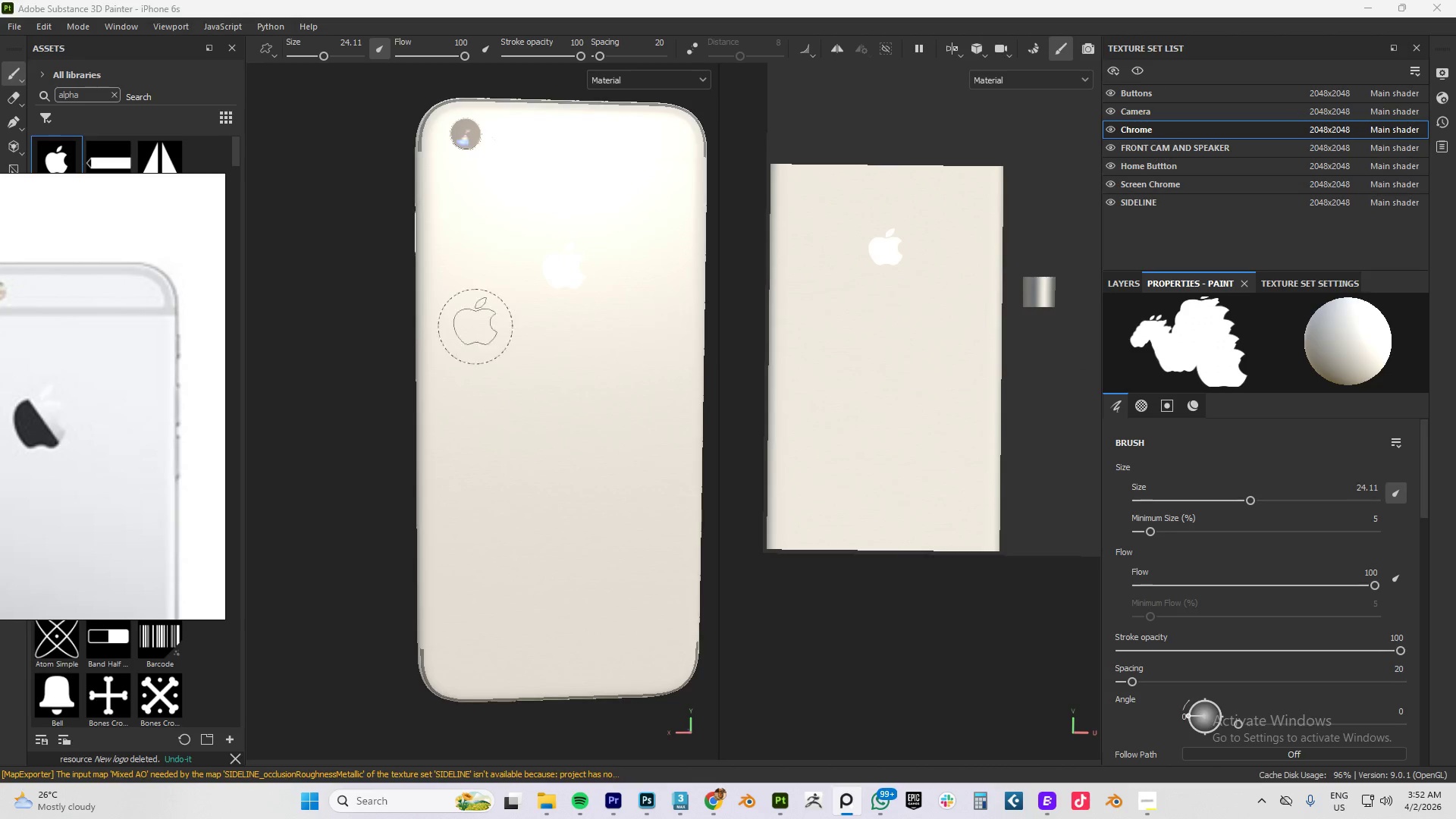 
scroll: coordinate [532, 331], scroll_direction: down, amount: 10.0
 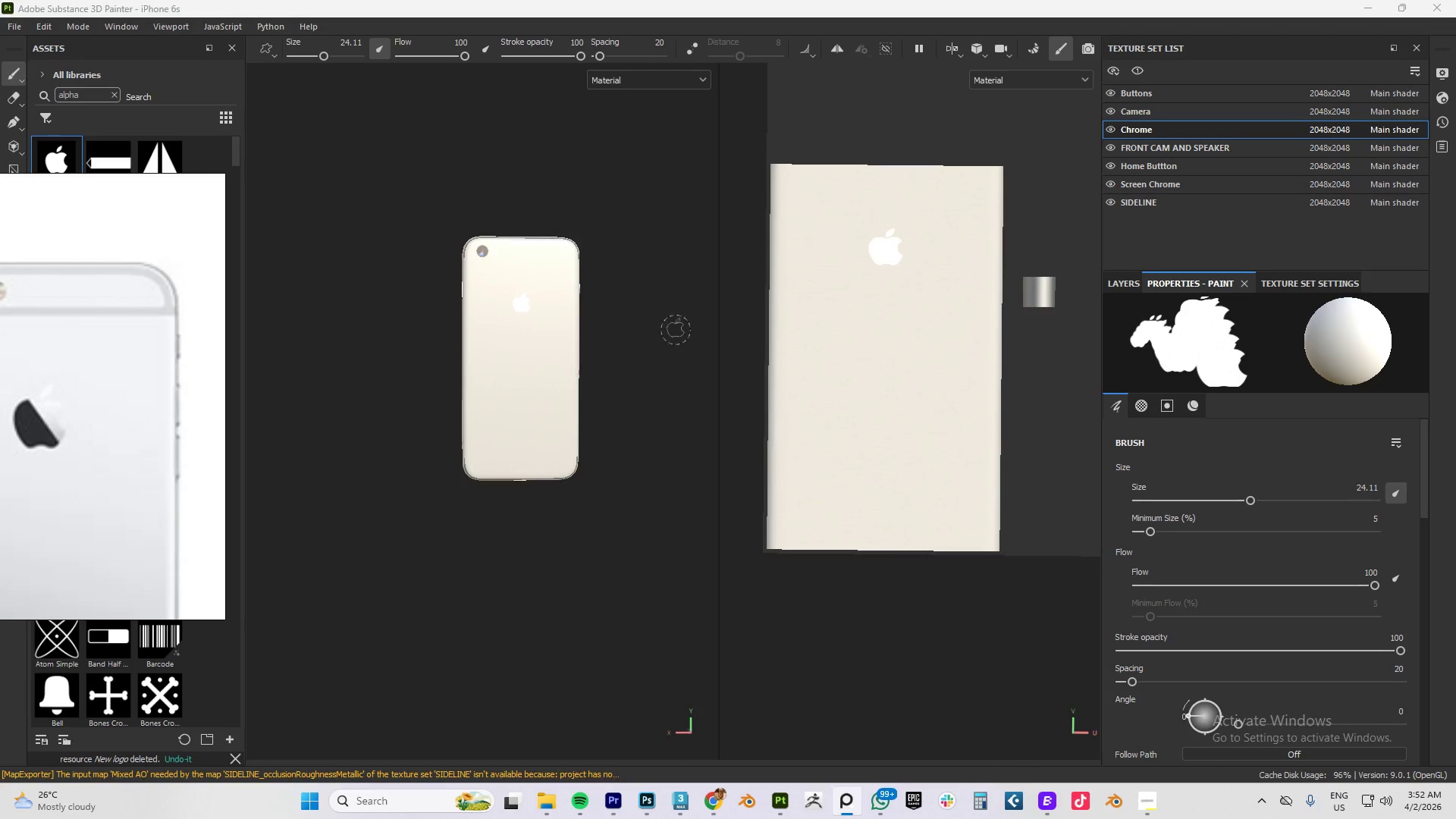 
left_click([1136, 281])
 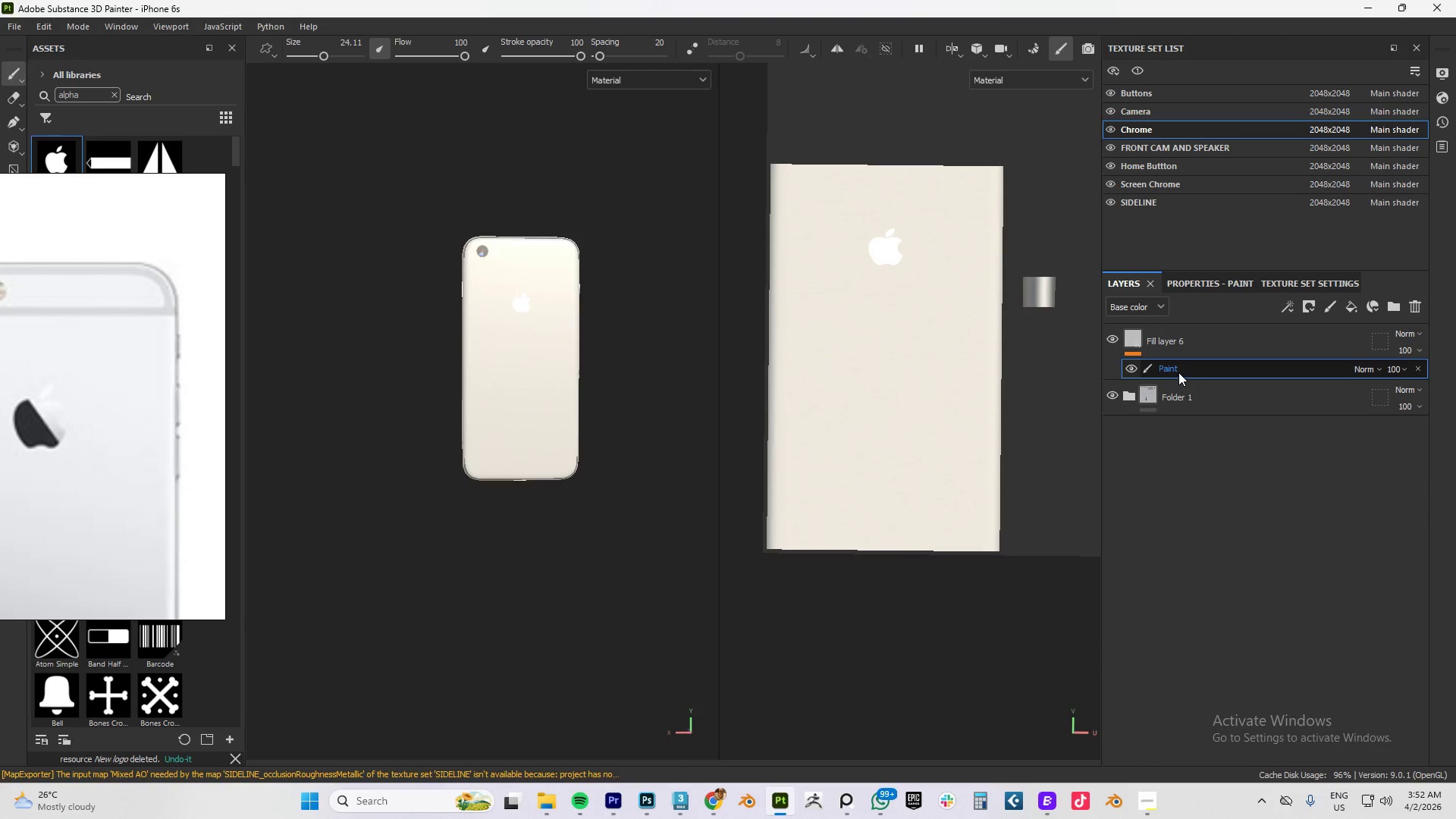 
left_click([1180, 372])
 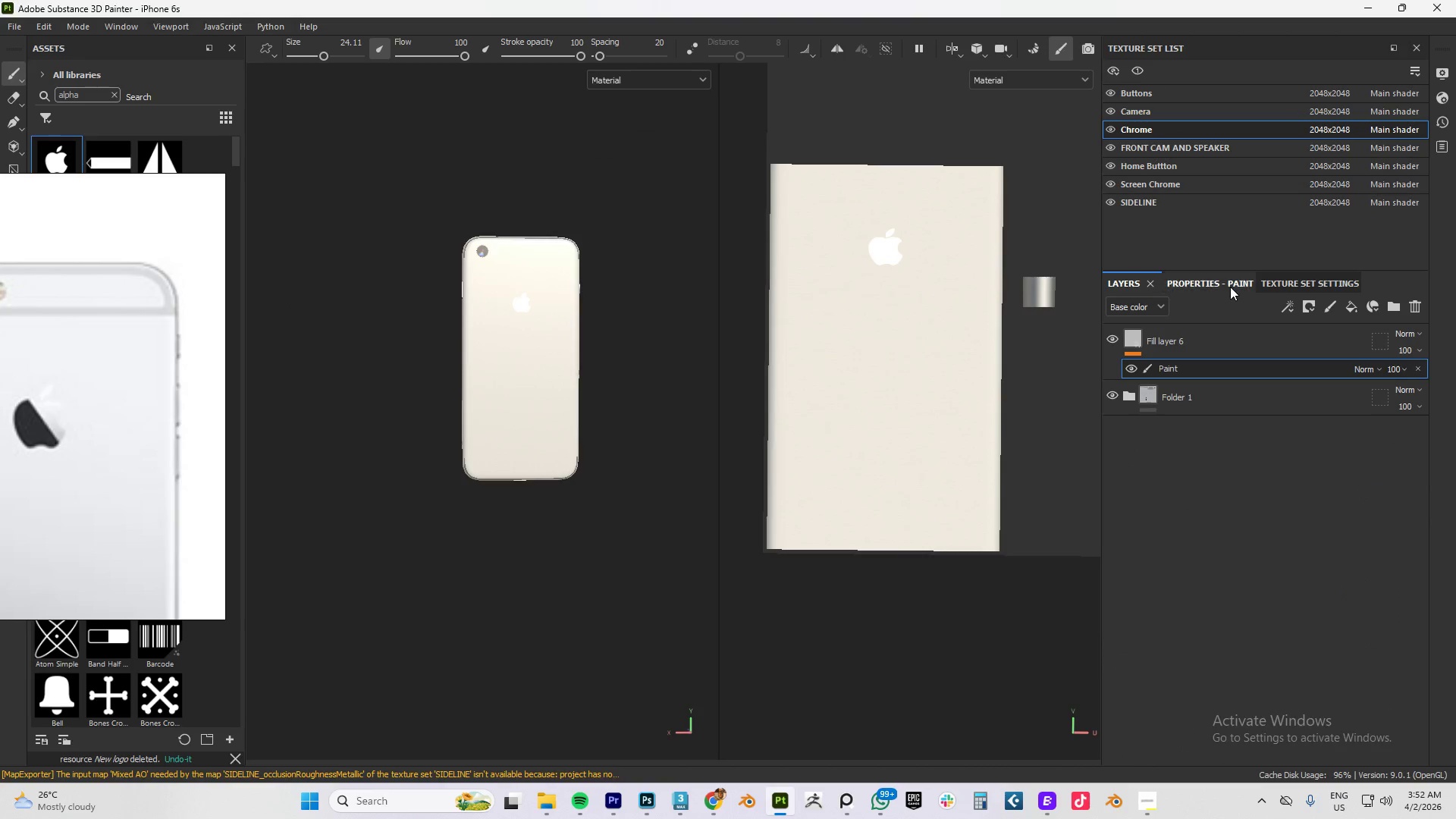 
left_click([1230, 287])
 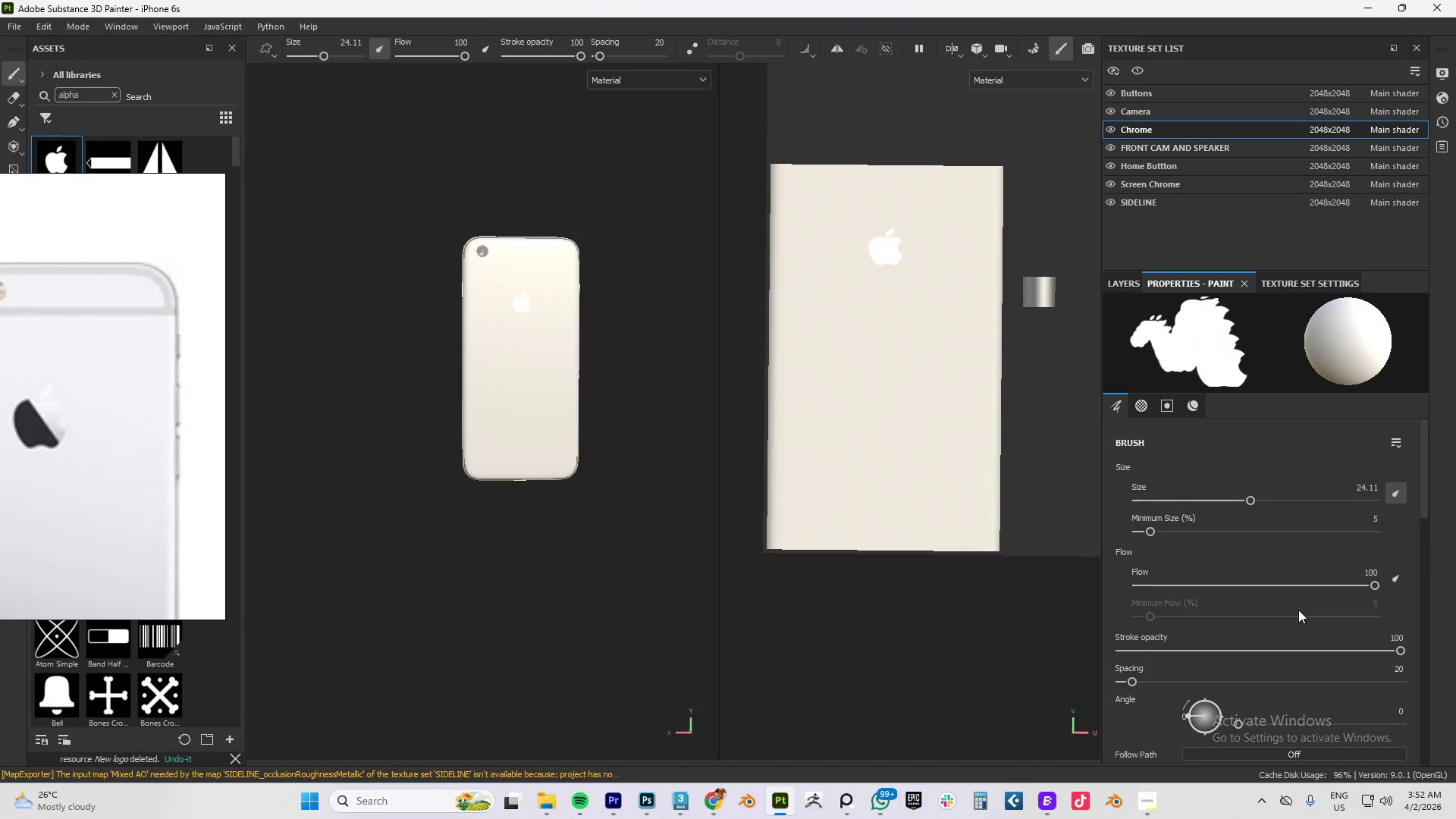 
scroll: coordinate [1298, 610], scroll_direction: down, amount: 18.0
 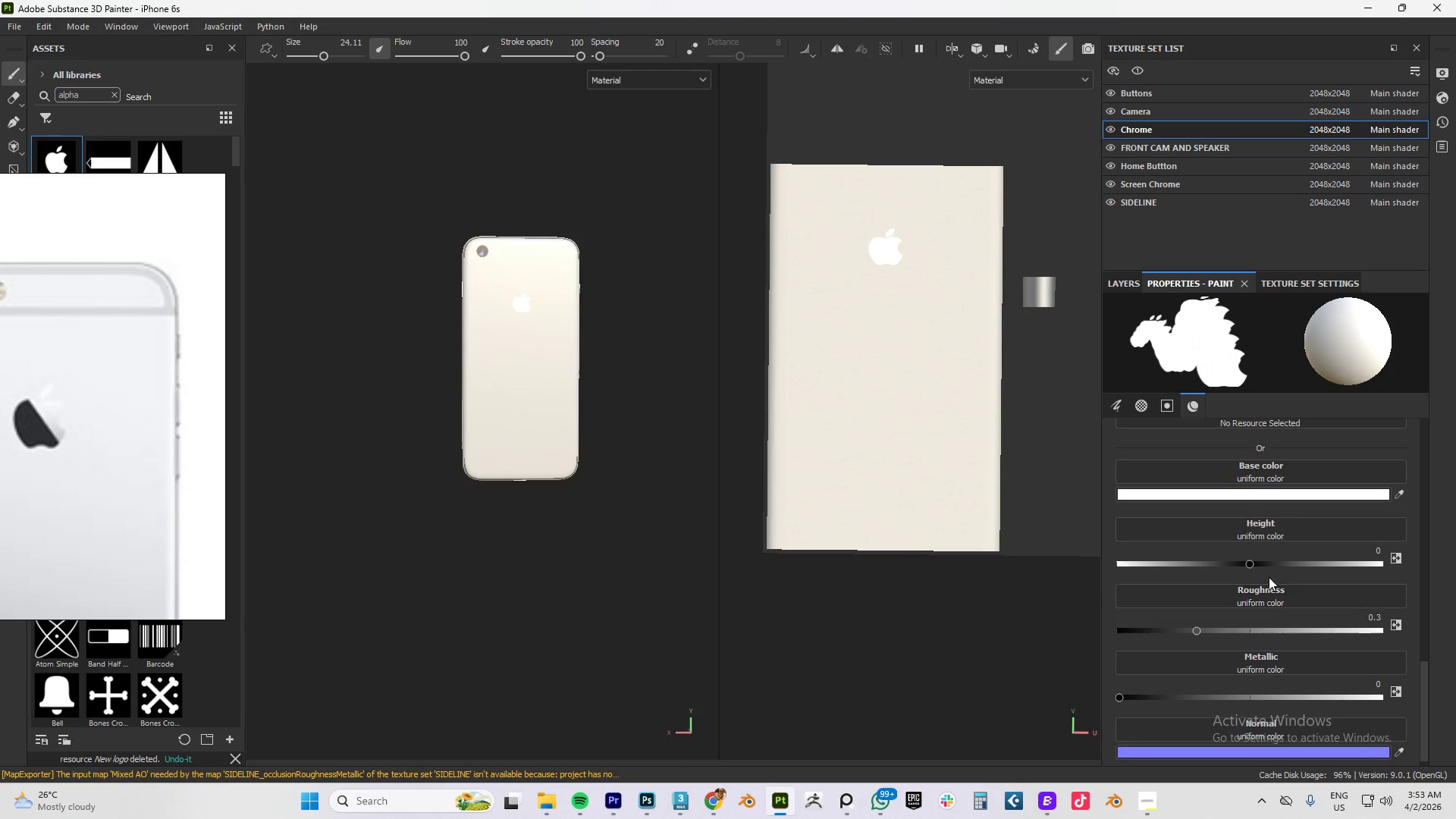 
scroll: coordinate [1269, 577], scroll_direction: up, amount: 2.0
 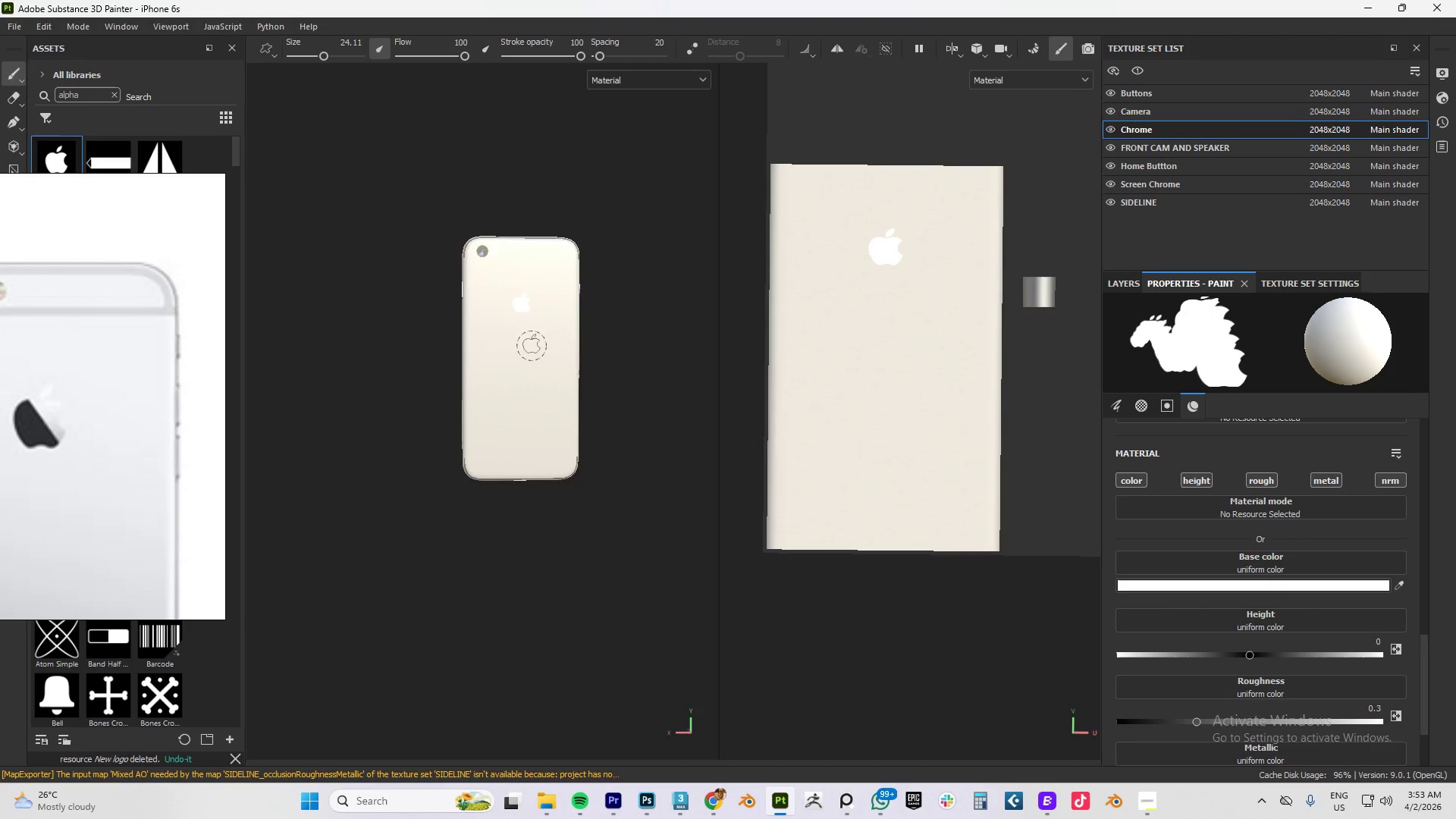 
hold_key(key=AltLeft, duration=0.64)
left_click_drag(start_coordinate=[542, 262], to_coordinate=[593, 263])
 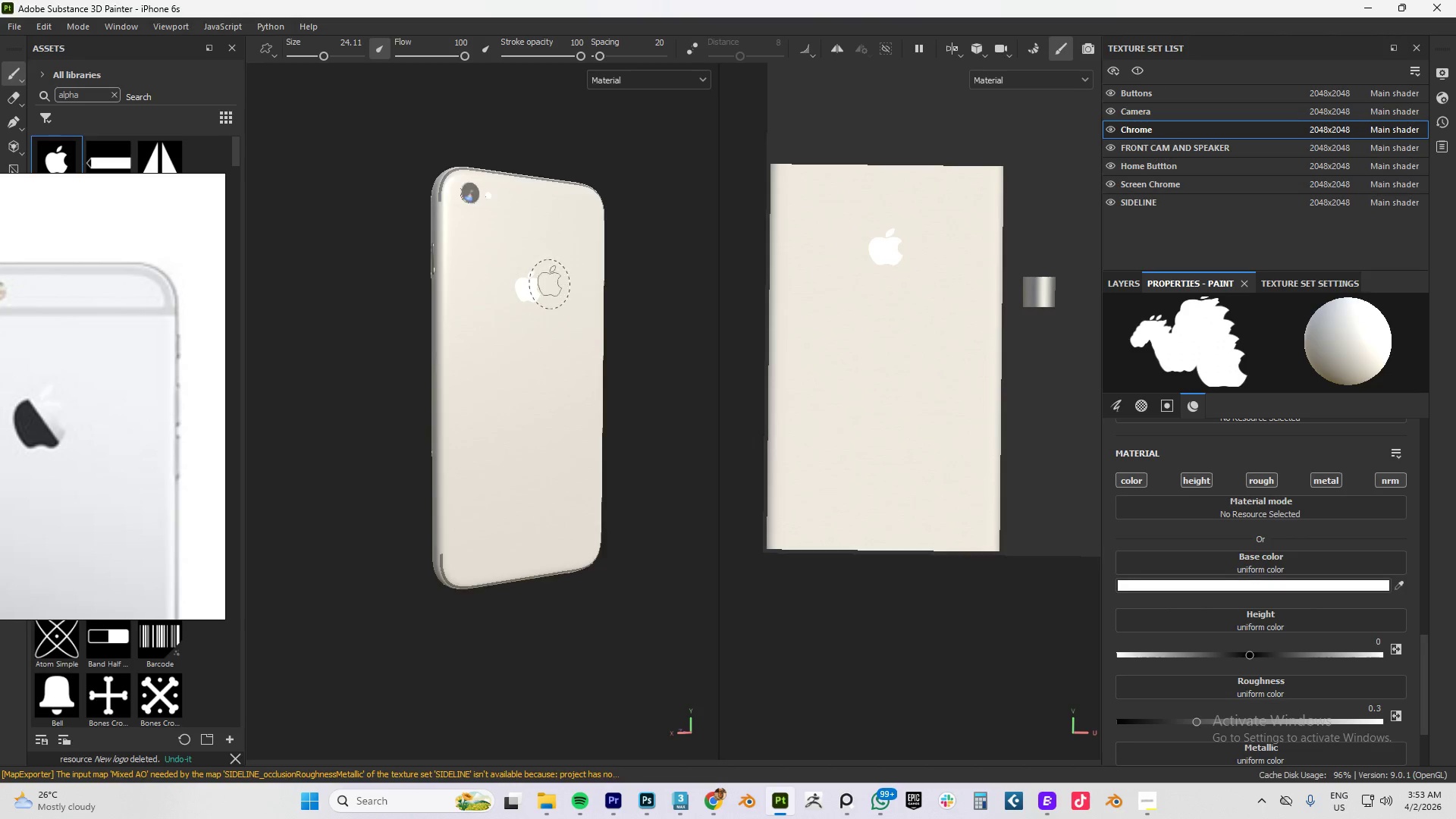 
scroll: coordinate [550, 286], scroll_direction: up, amount: 10.0
 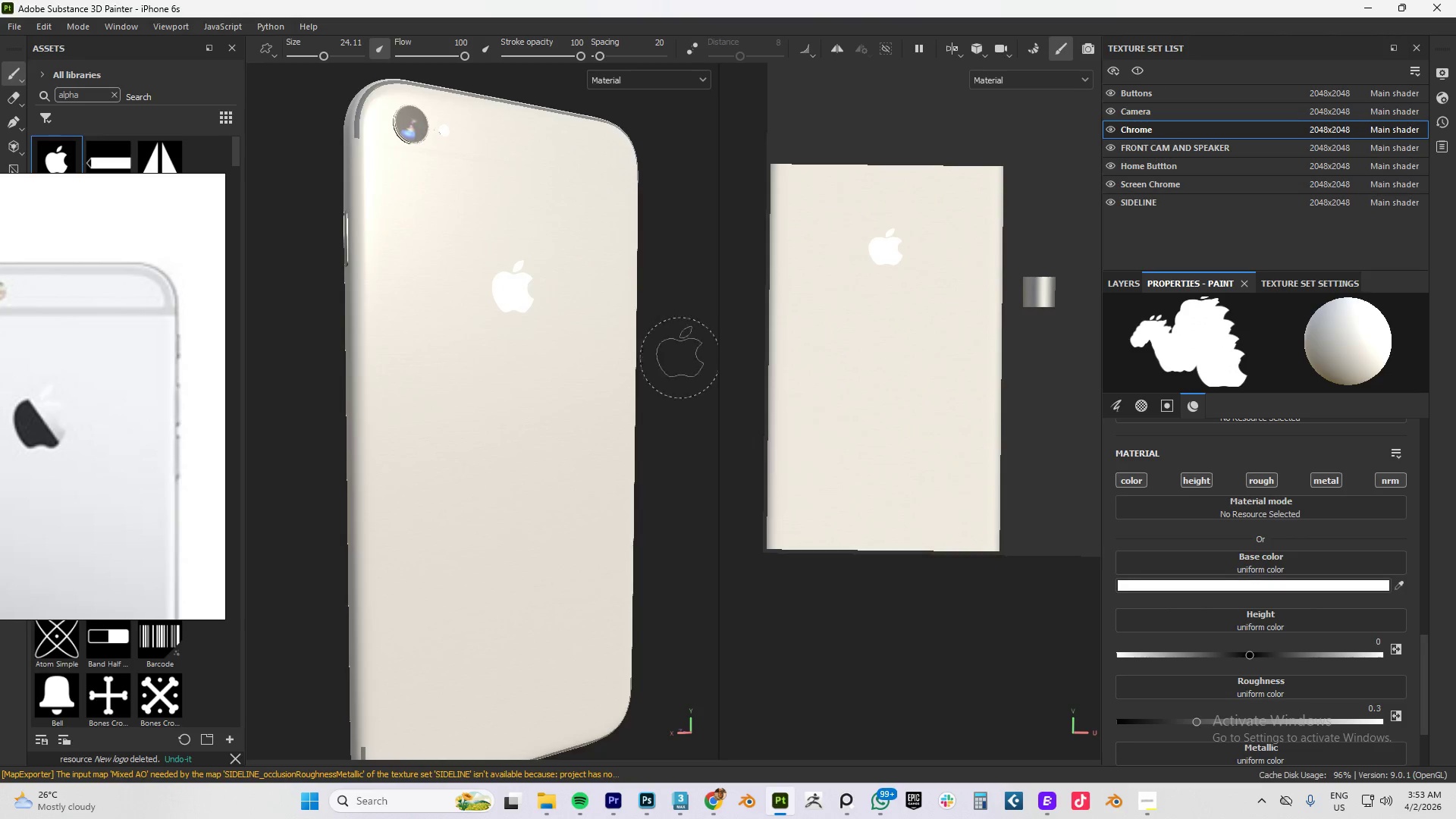 
hold_key(key=AltLeft, duration=1.5)
left_click_drag(start_coordinate=[484, 184], to_coordinate=[555, 211])
 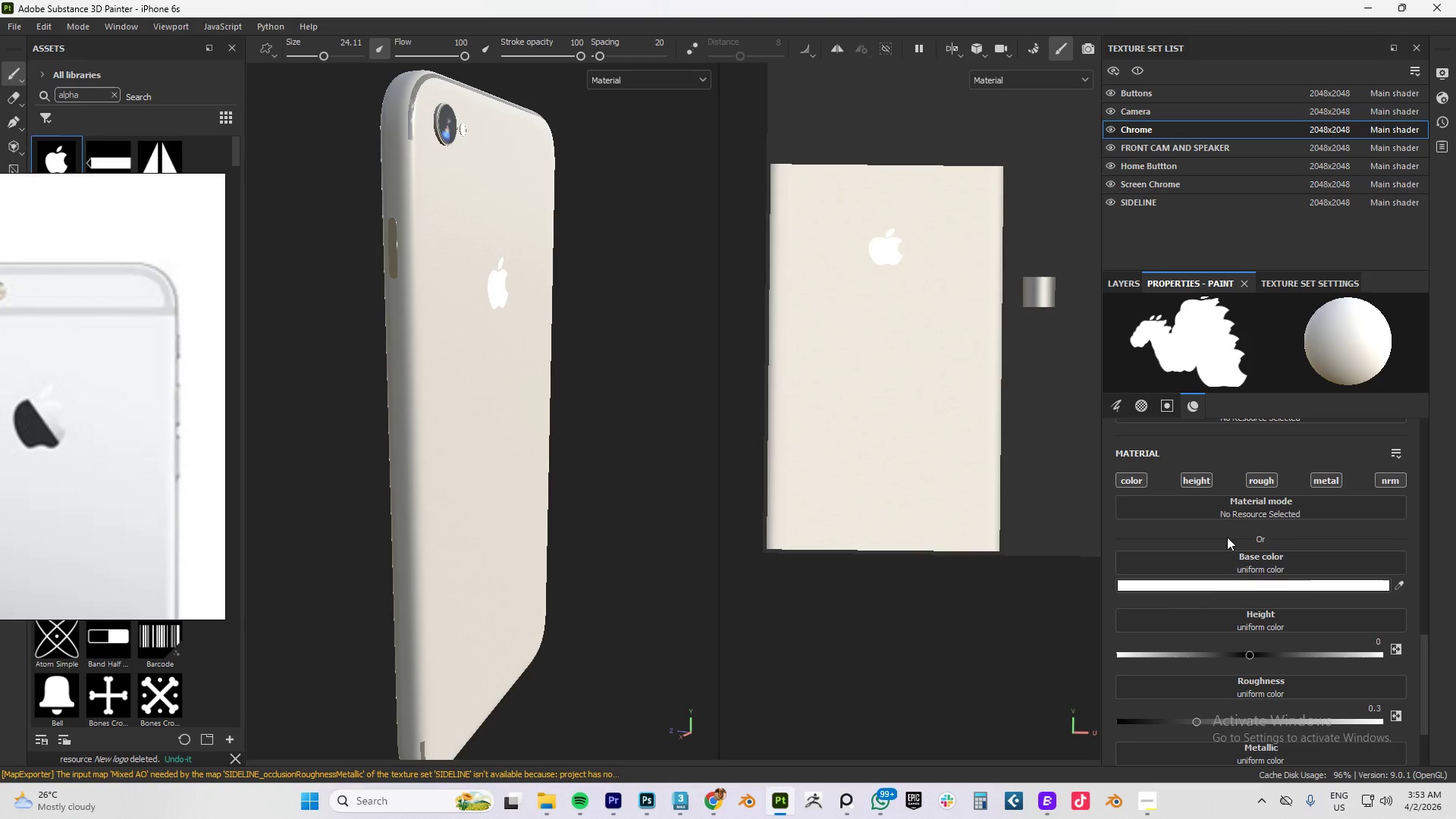 
hold_key(key=AltLeft, duration=0.8)
 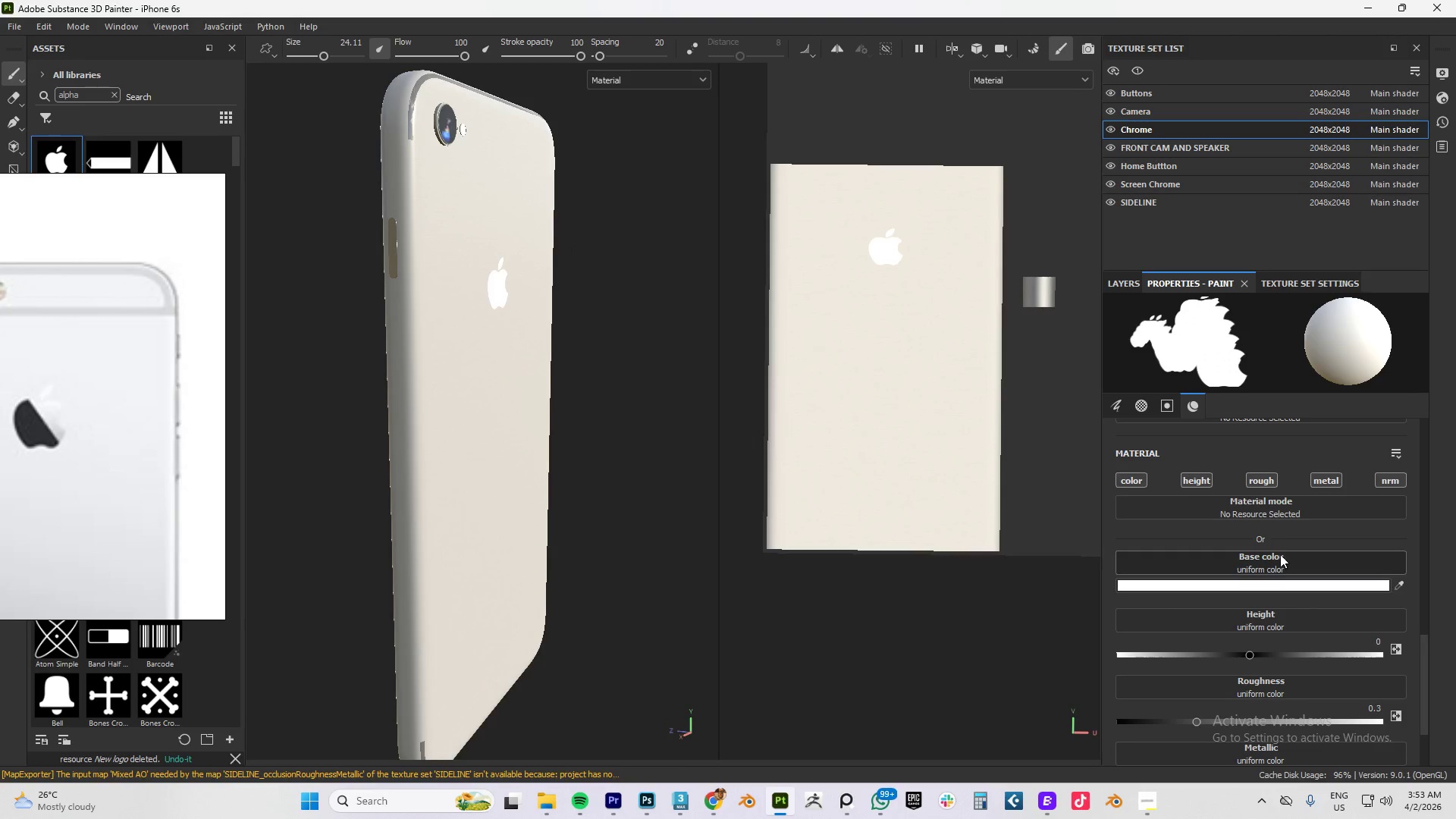 
left_click([1134, 476])
 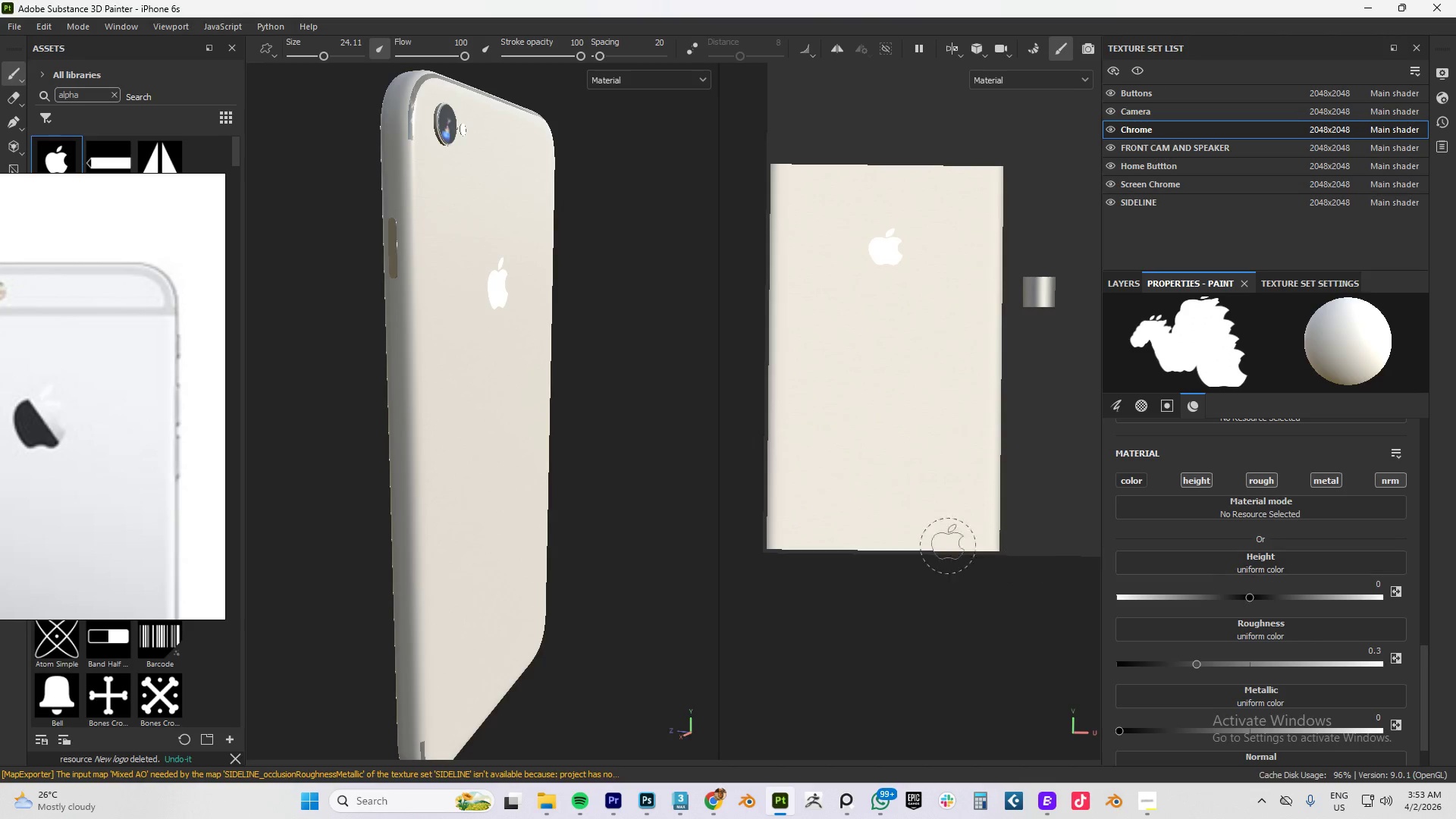 
hold_key(key=AltLeft, duration=1.5)
left_click_drag(start_coordinate=[598, 336], to_coordinate=[560, 309])
 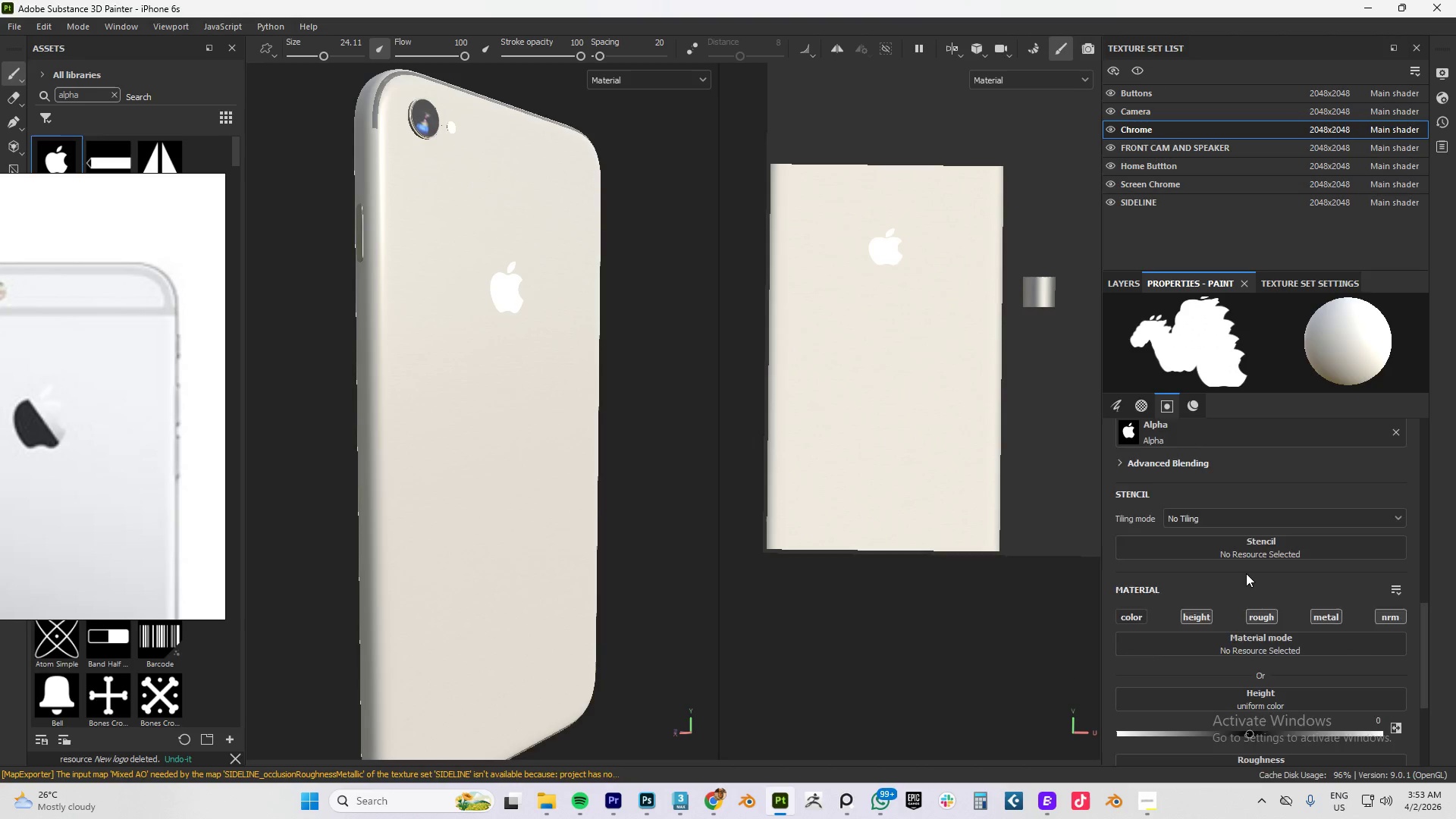 
hold_key(key=AltLeft, duration=0.84)
 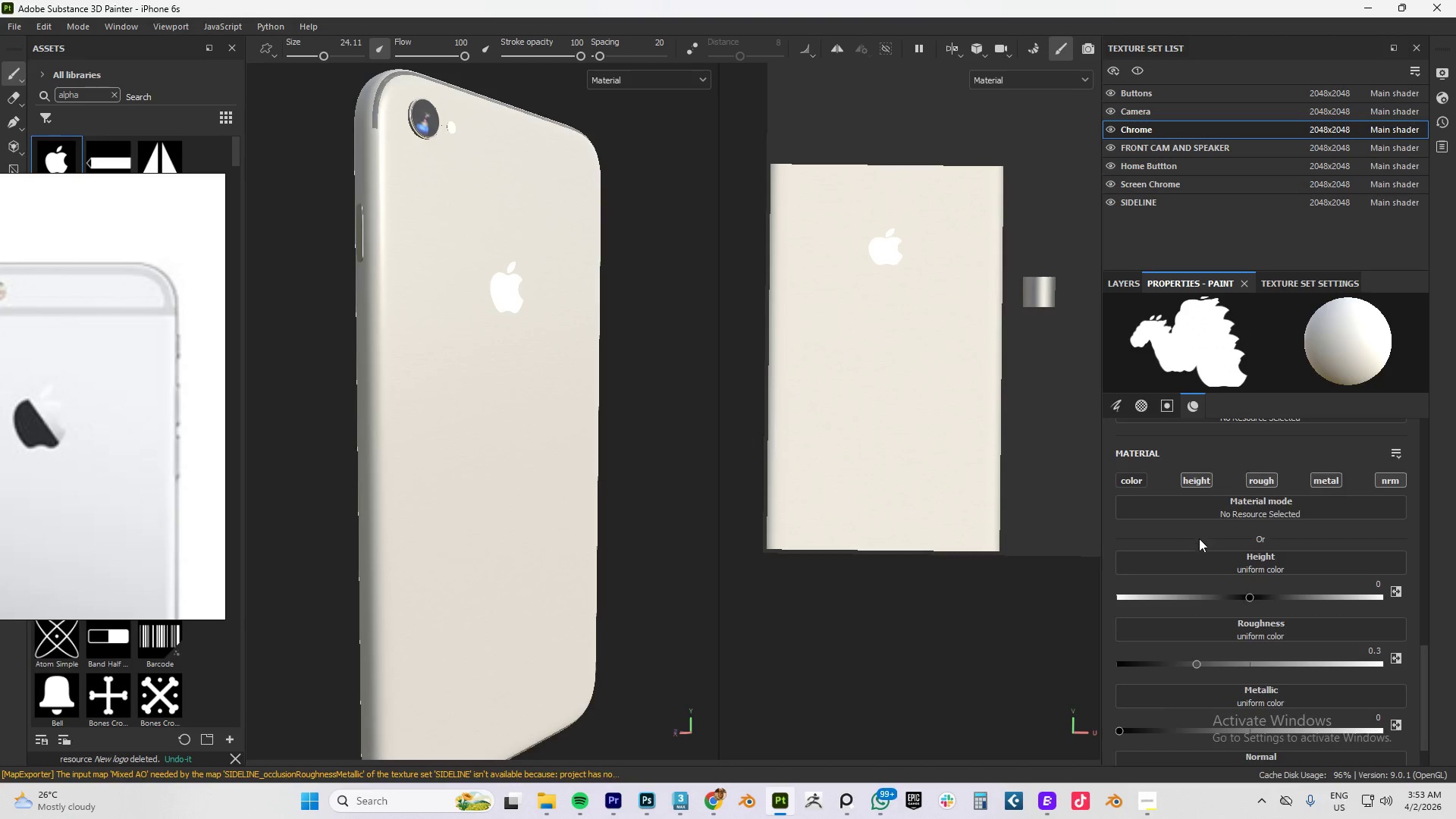 
scroll: coordinate [1247, 574], scroll_direction: up, amount: 1.0
 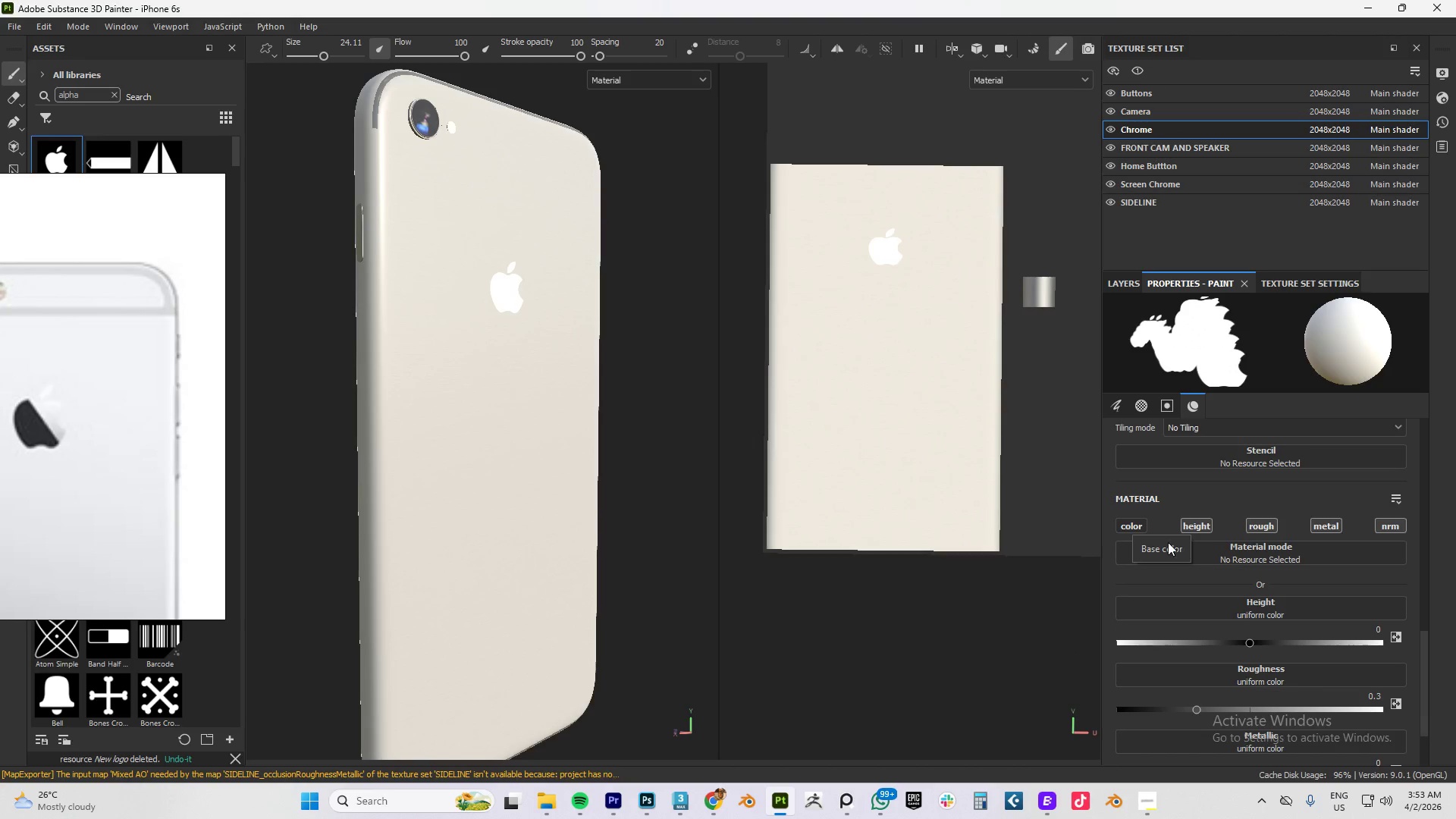 
left_click([1125, 284])
 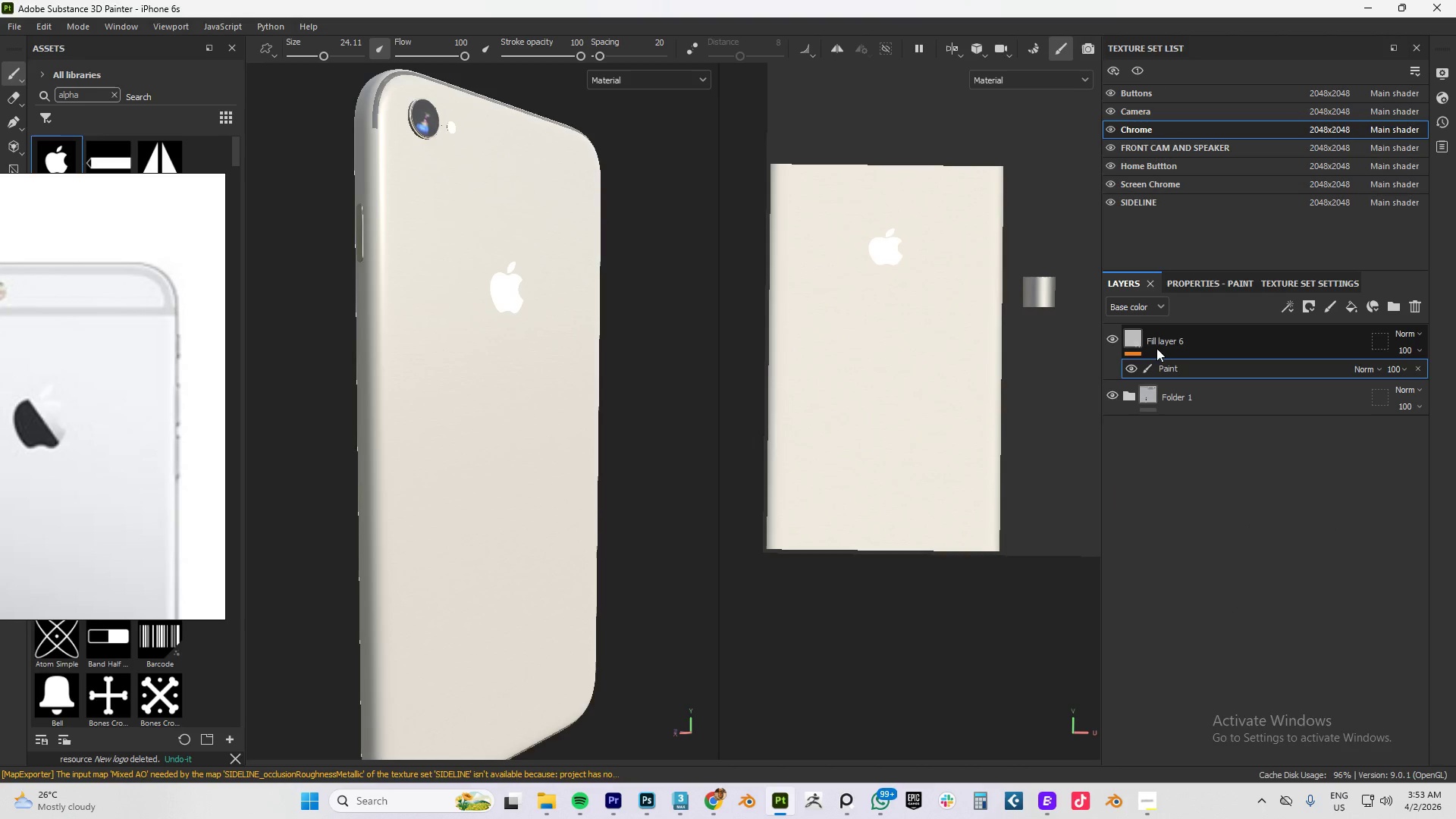 
left_click([1159, 342])
 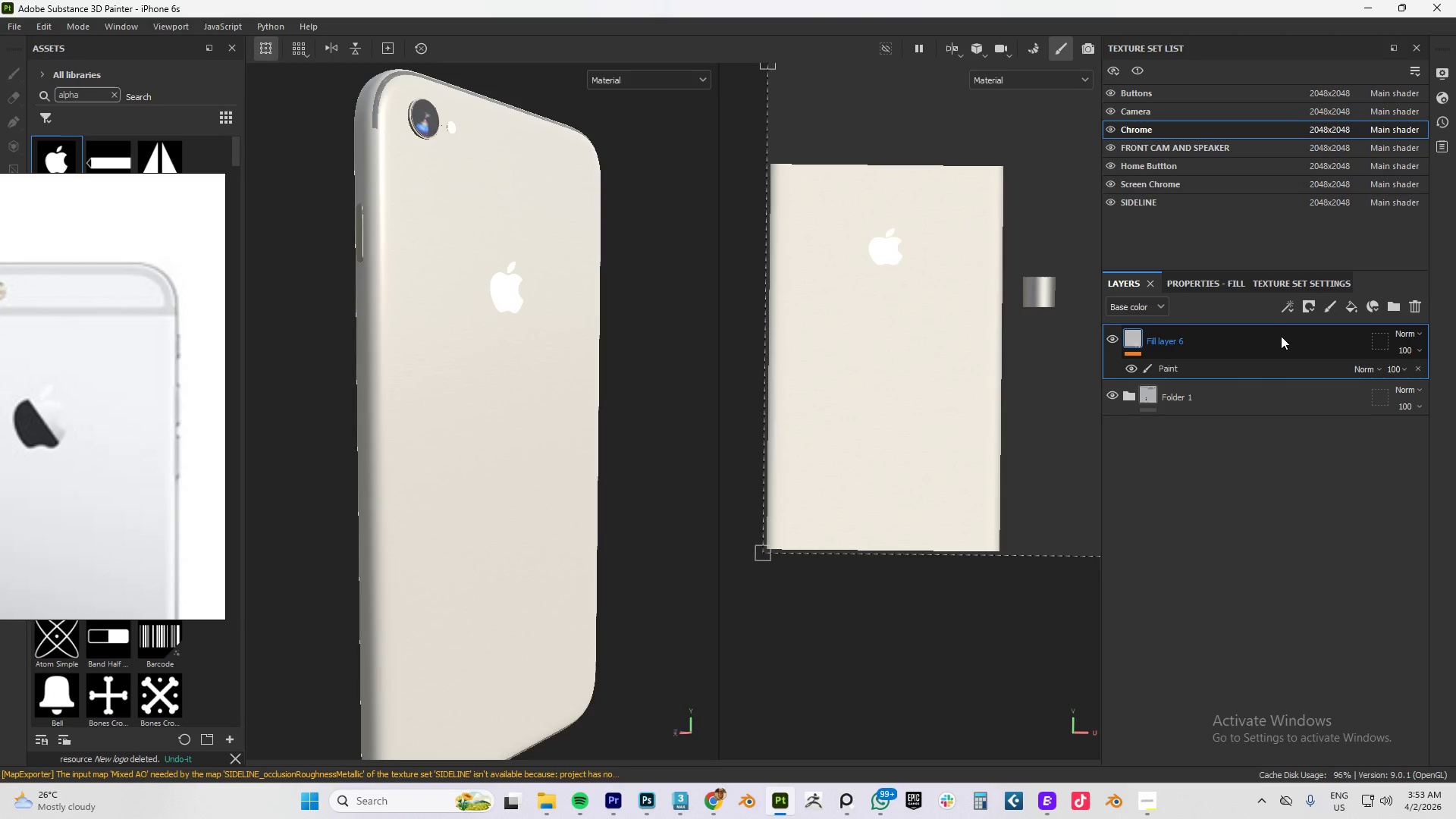 
left_click([1414, 306])
 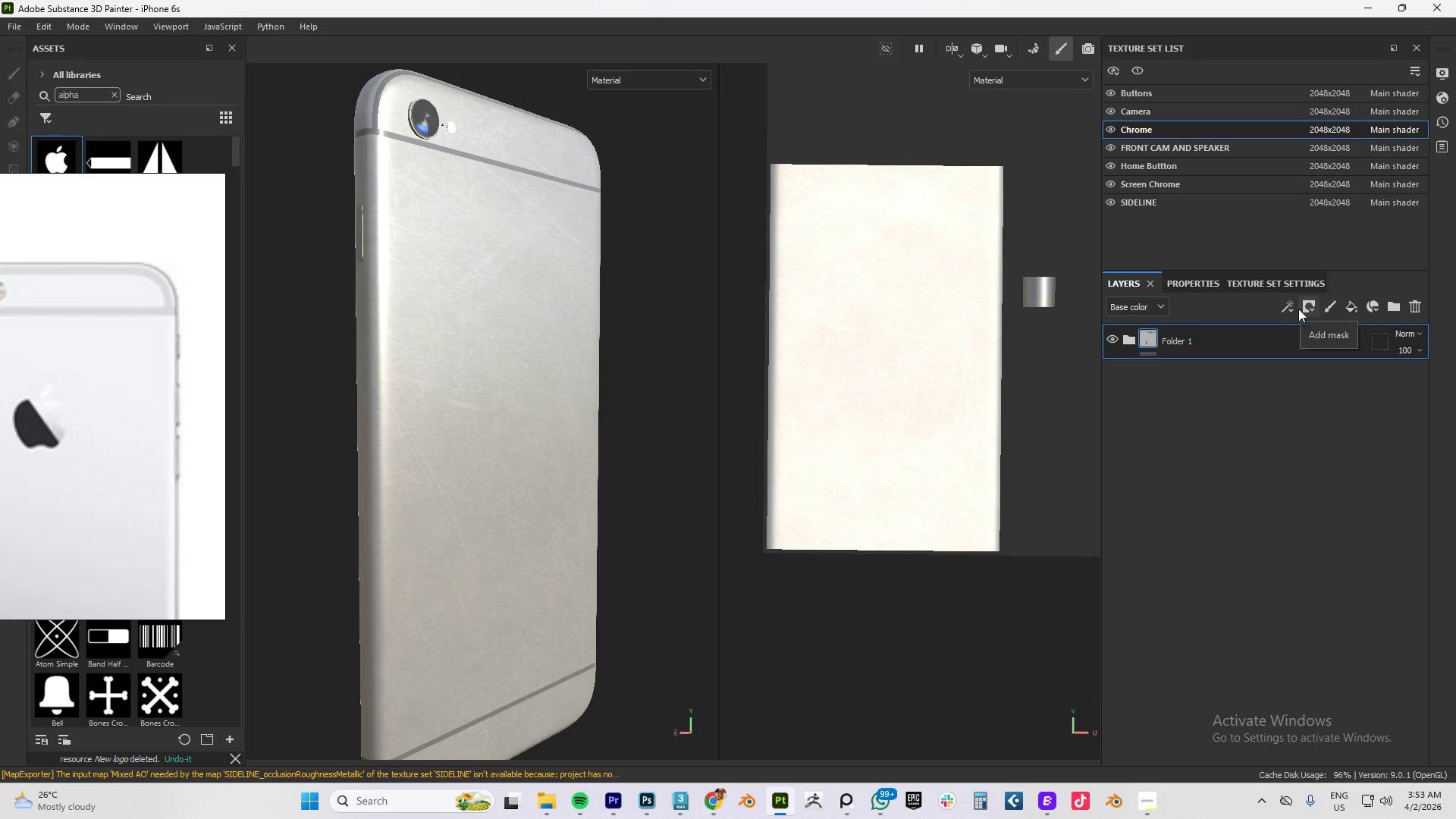 
left_click([1287, 309])
 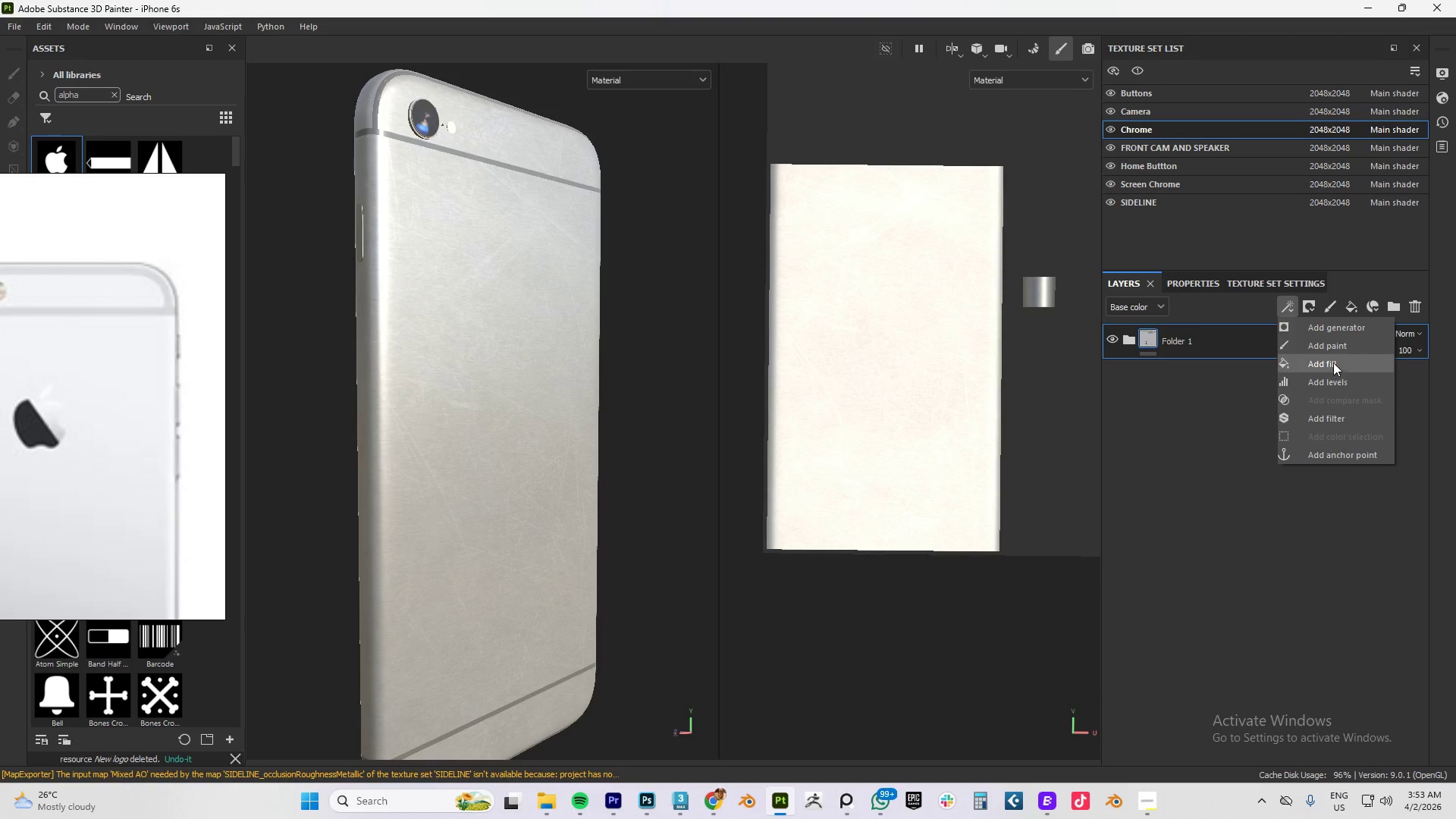 
left_click([1338, 347])
 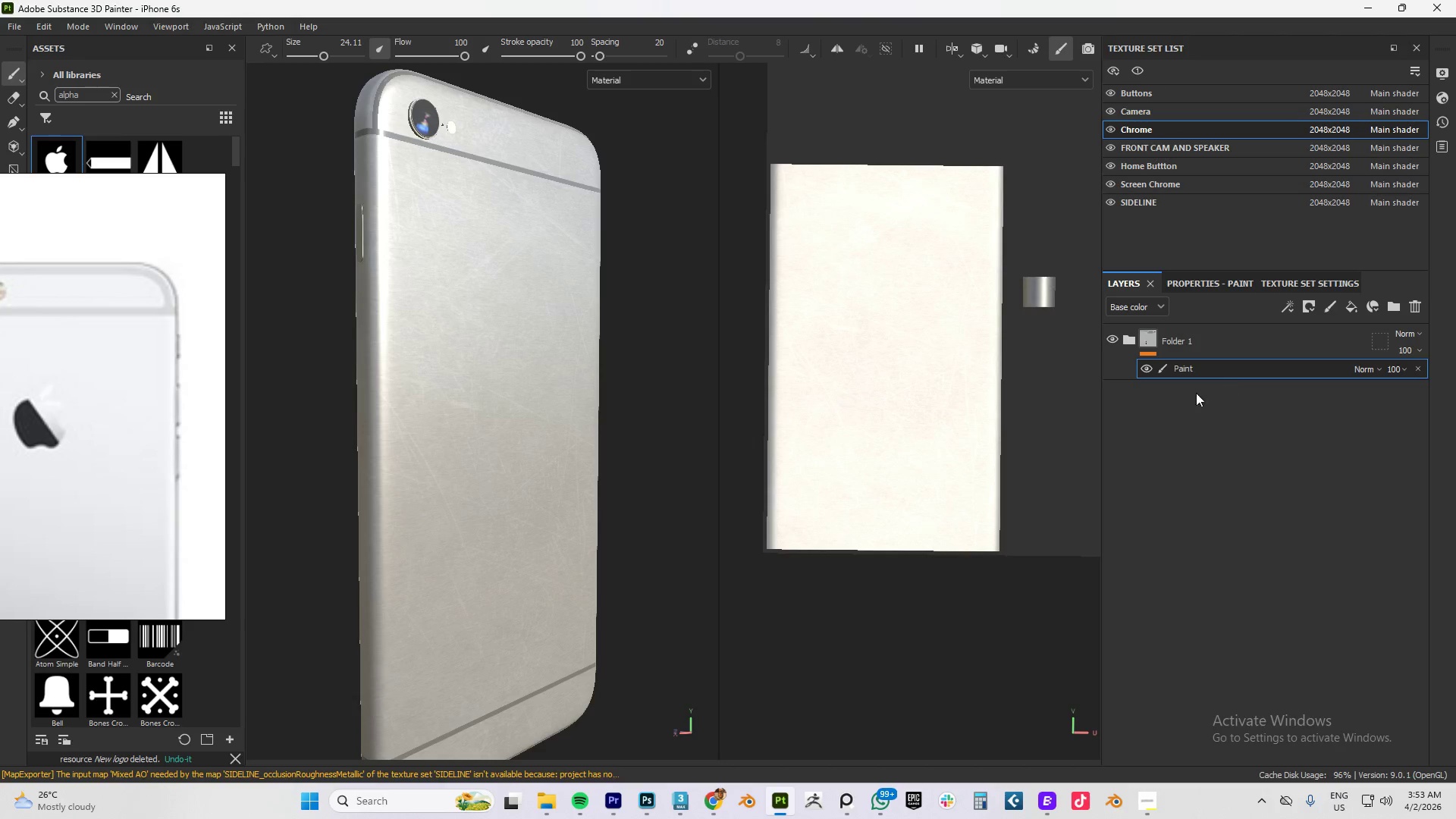 
left_click([1163, 369])
 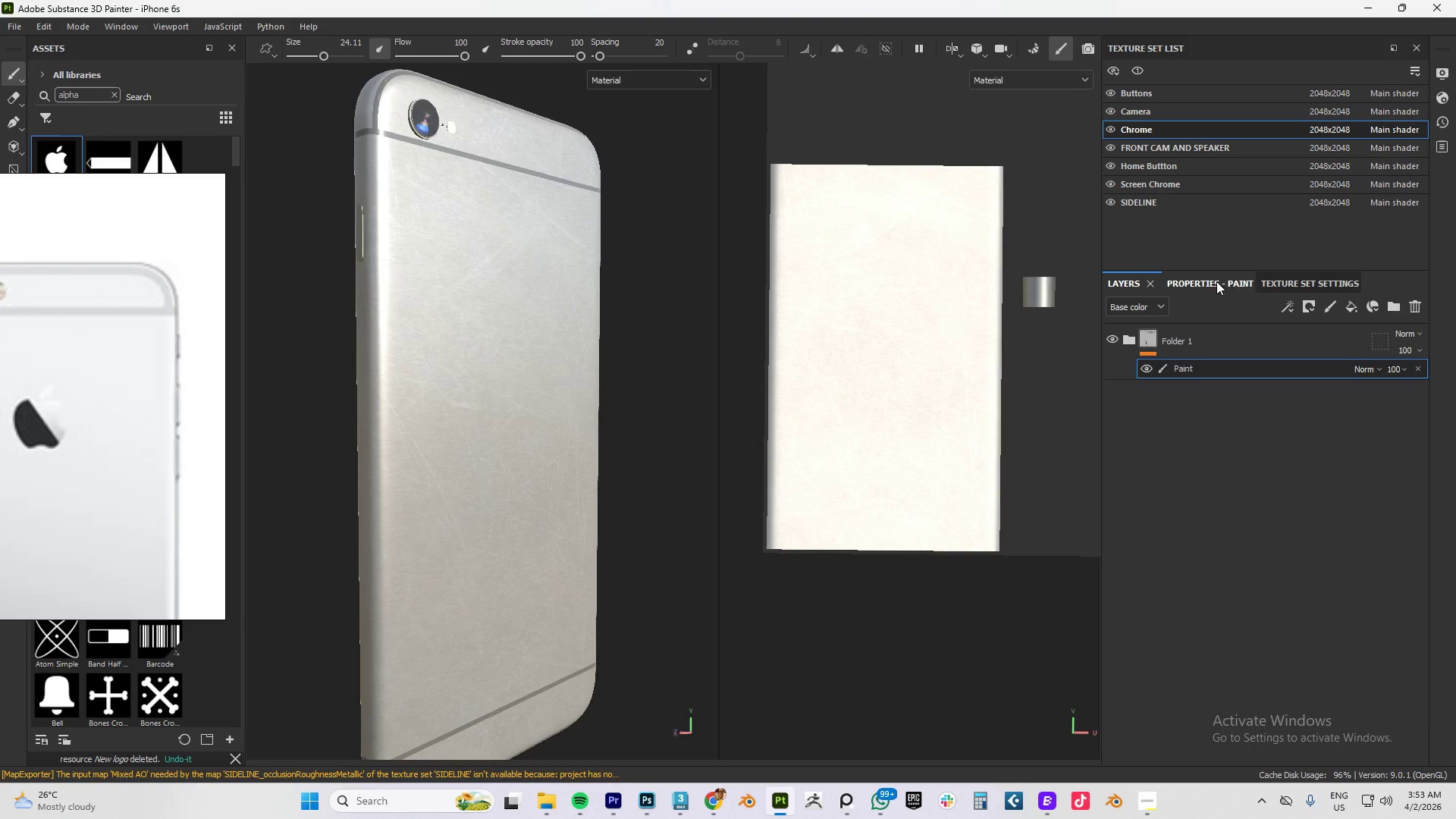 
left_click([1216, 281])
 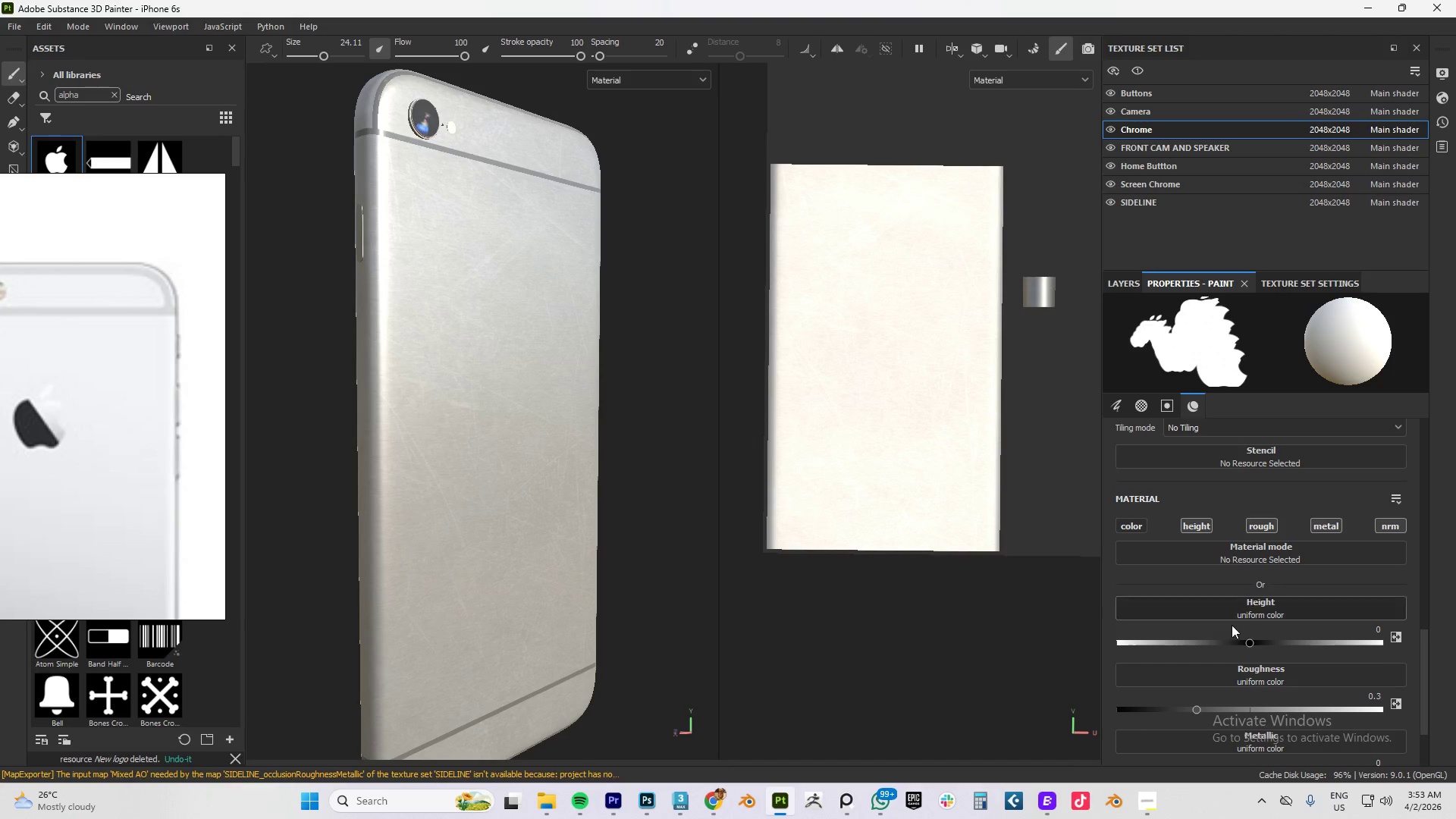 
hold_key(key=AltLeft, duration=0.61)
left_click_drag(start_coordinate=[398, 388], to_coordinate=[318, 391])
 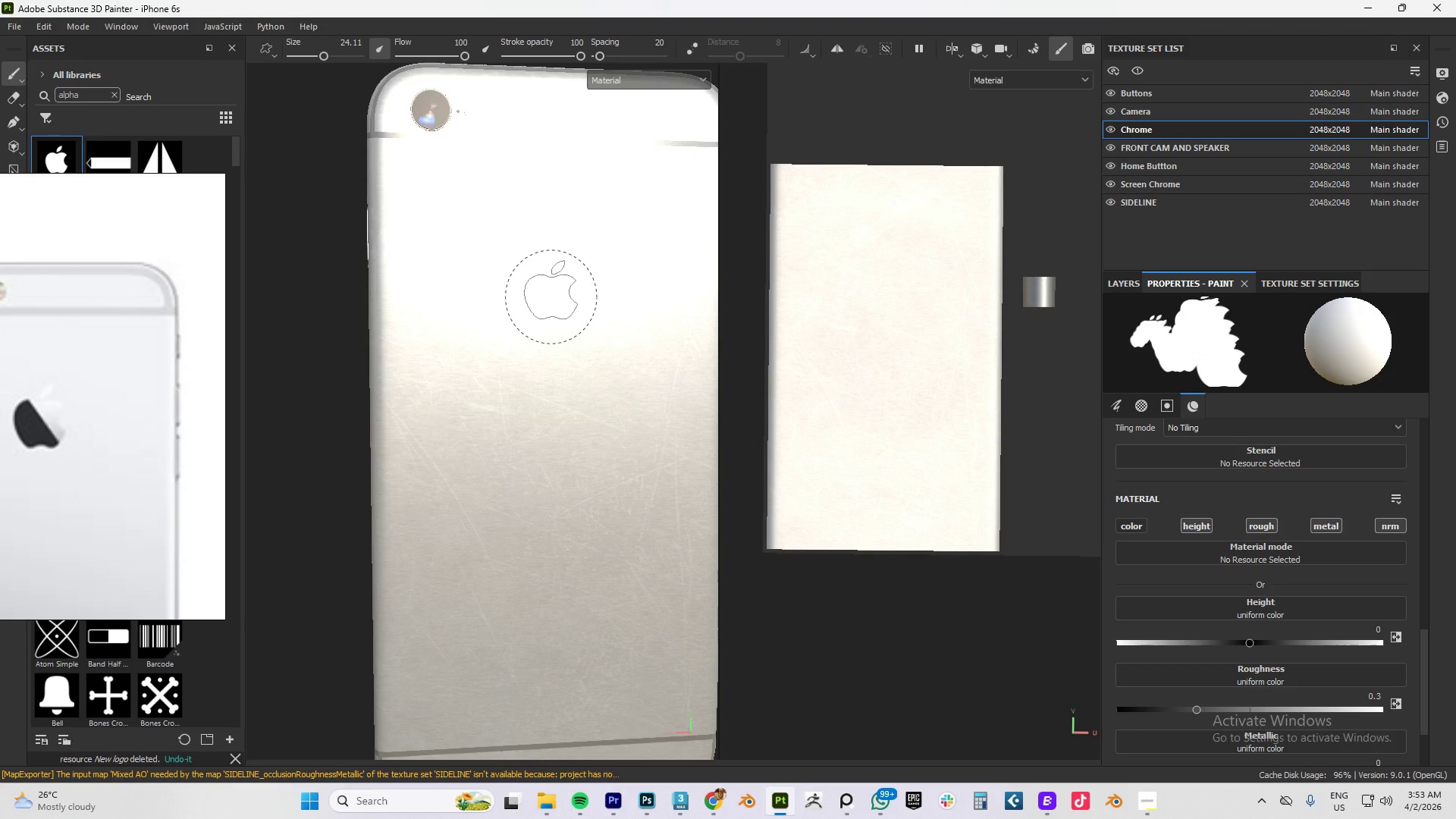 
left_click([552, 293])
 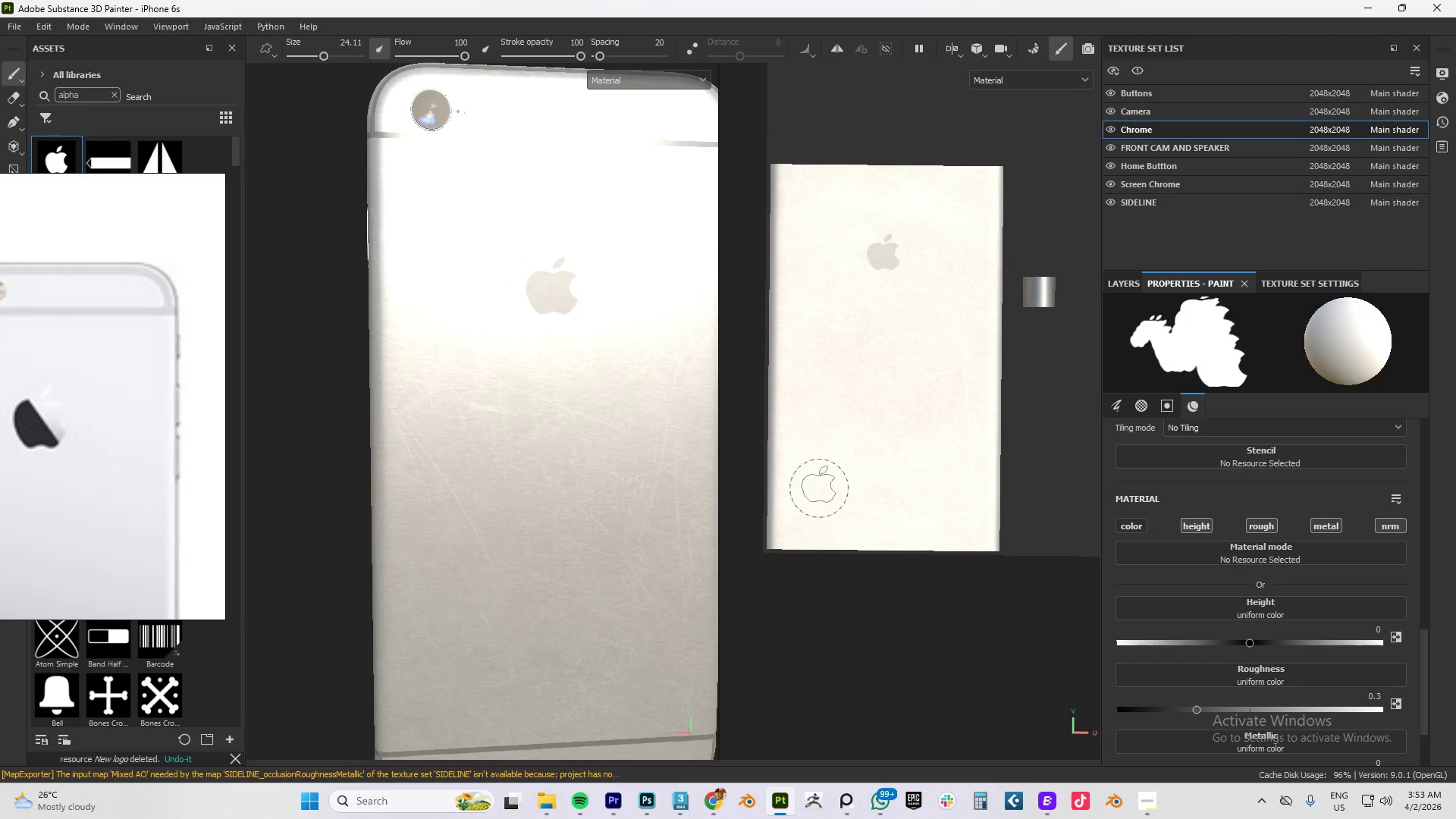 
hold_key(key=AltLeft, duration=1.5)
left_click_drag(start_coordinate=[577, 463], to_coordinate=[670, 457])
 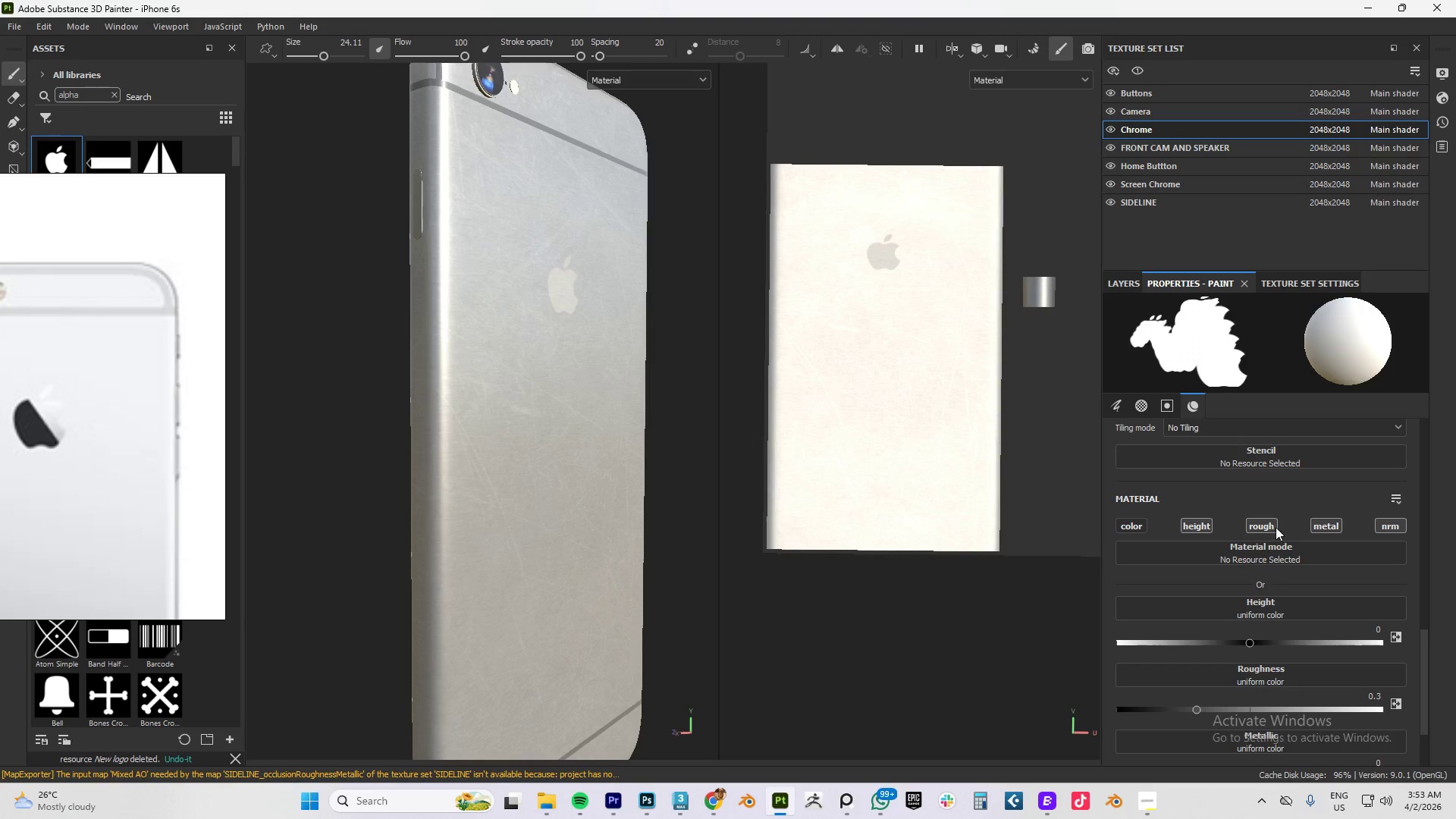 
hold_key(key=AltLeft, duration=0.42)
 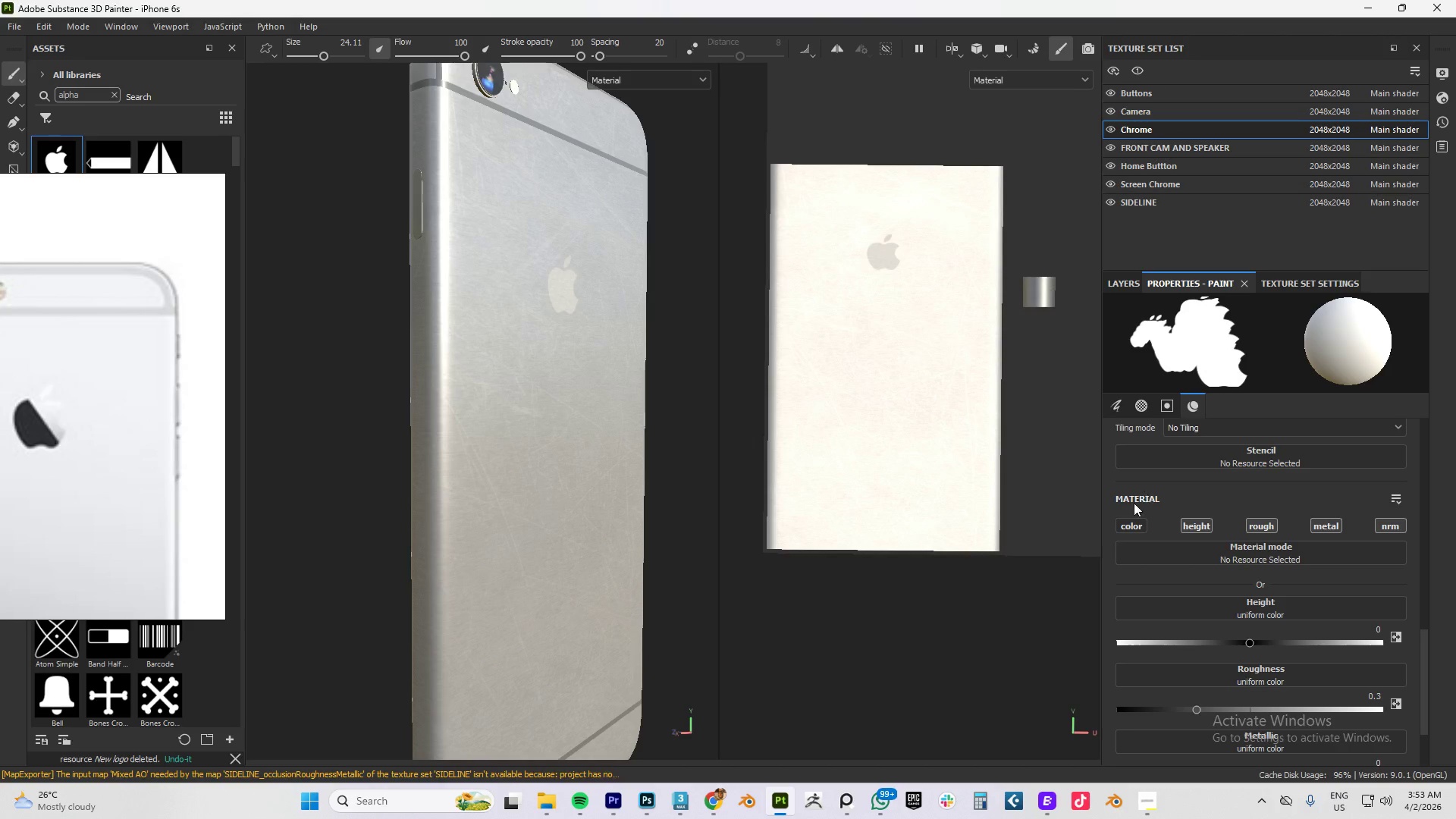 
left_click([1130, 526])
 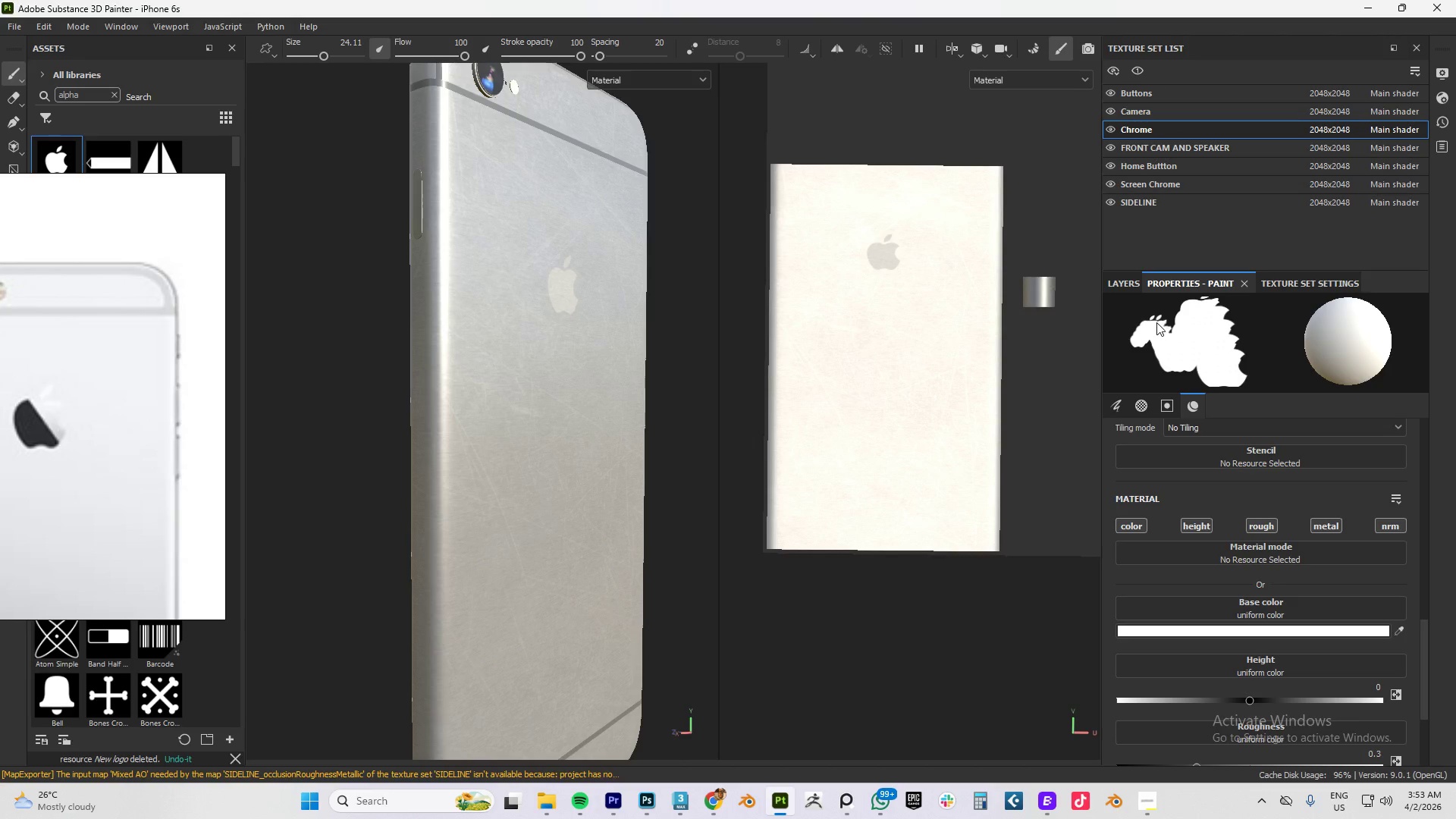 
left_click([1139, 403])
 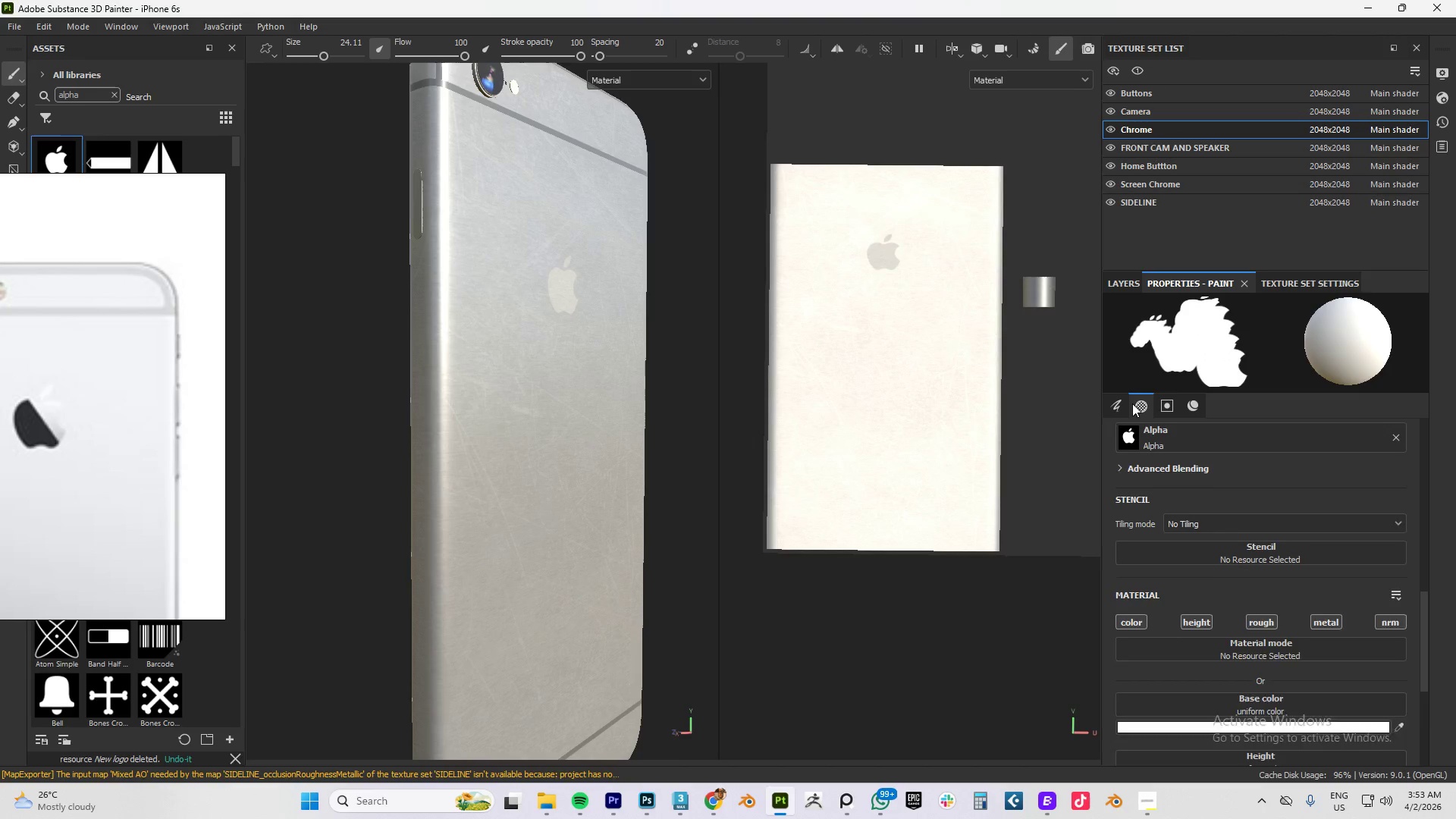 
mouse_move([1147, 425])
 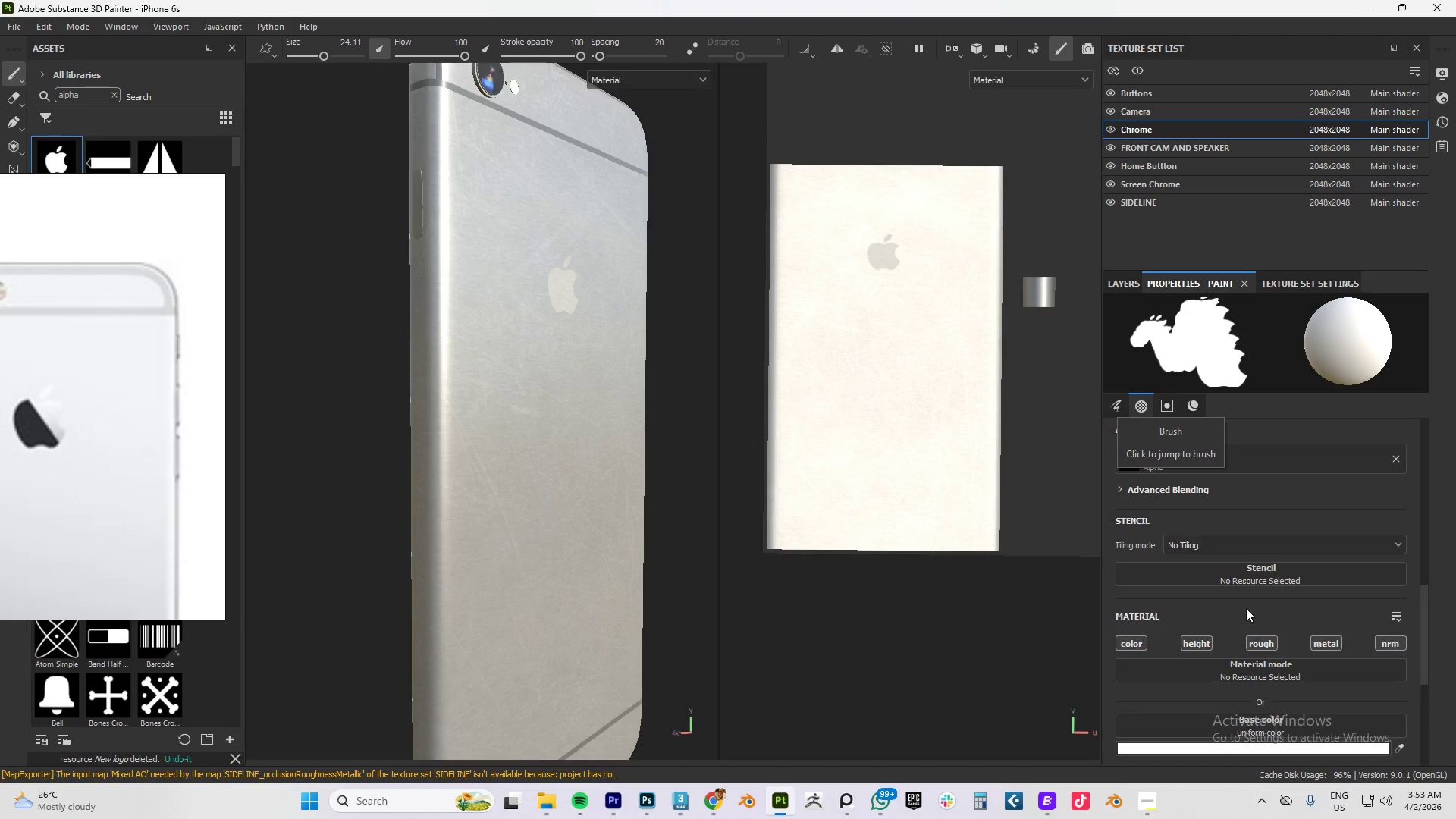 
scroll: coordinate [1246, 609], scroll_direction: down, amount: 4.0
 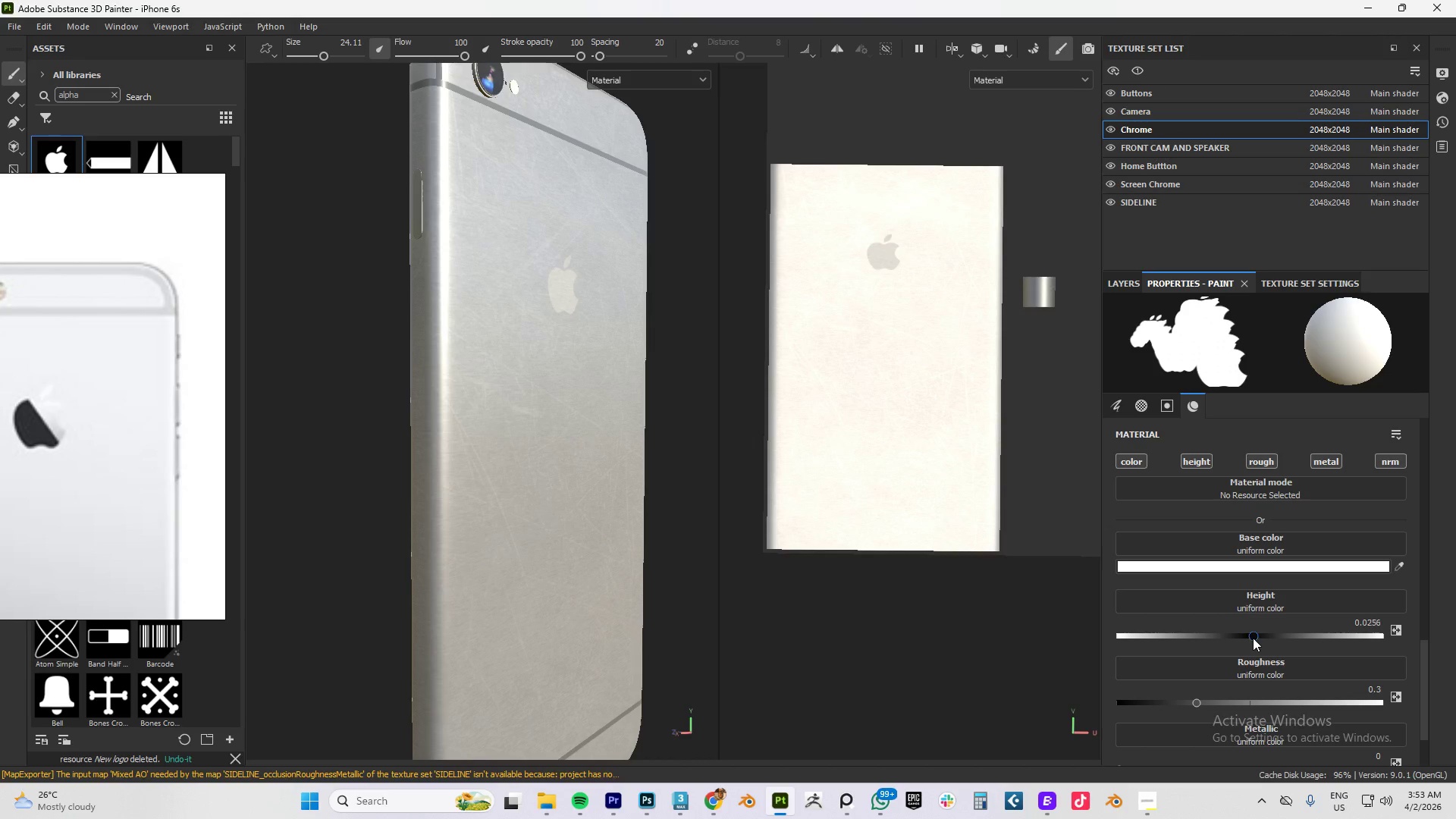 
wait(6.0)
 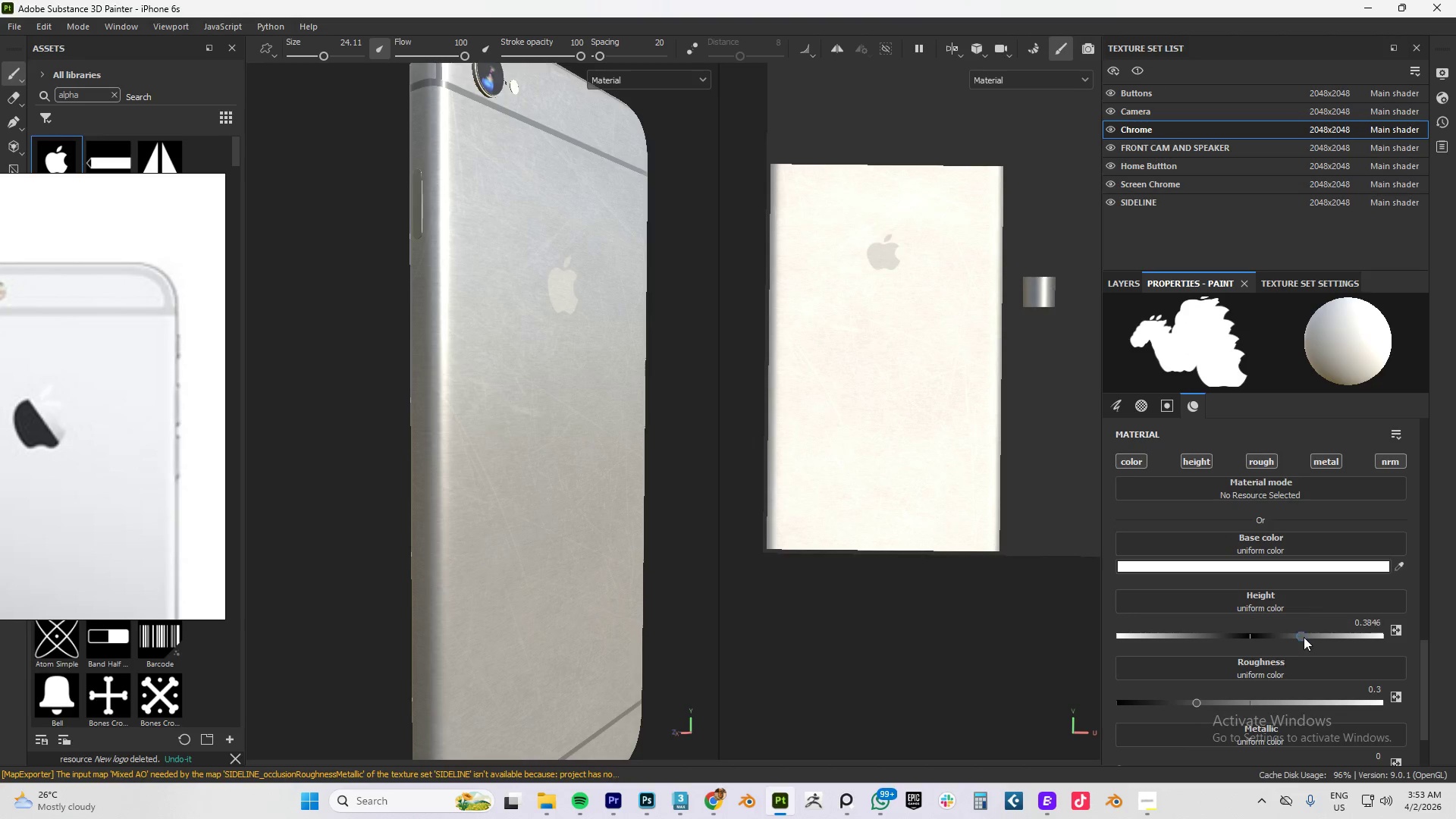 
scroll: coordinate [1210, 511], scroll_direction: up, amount: 8.0
 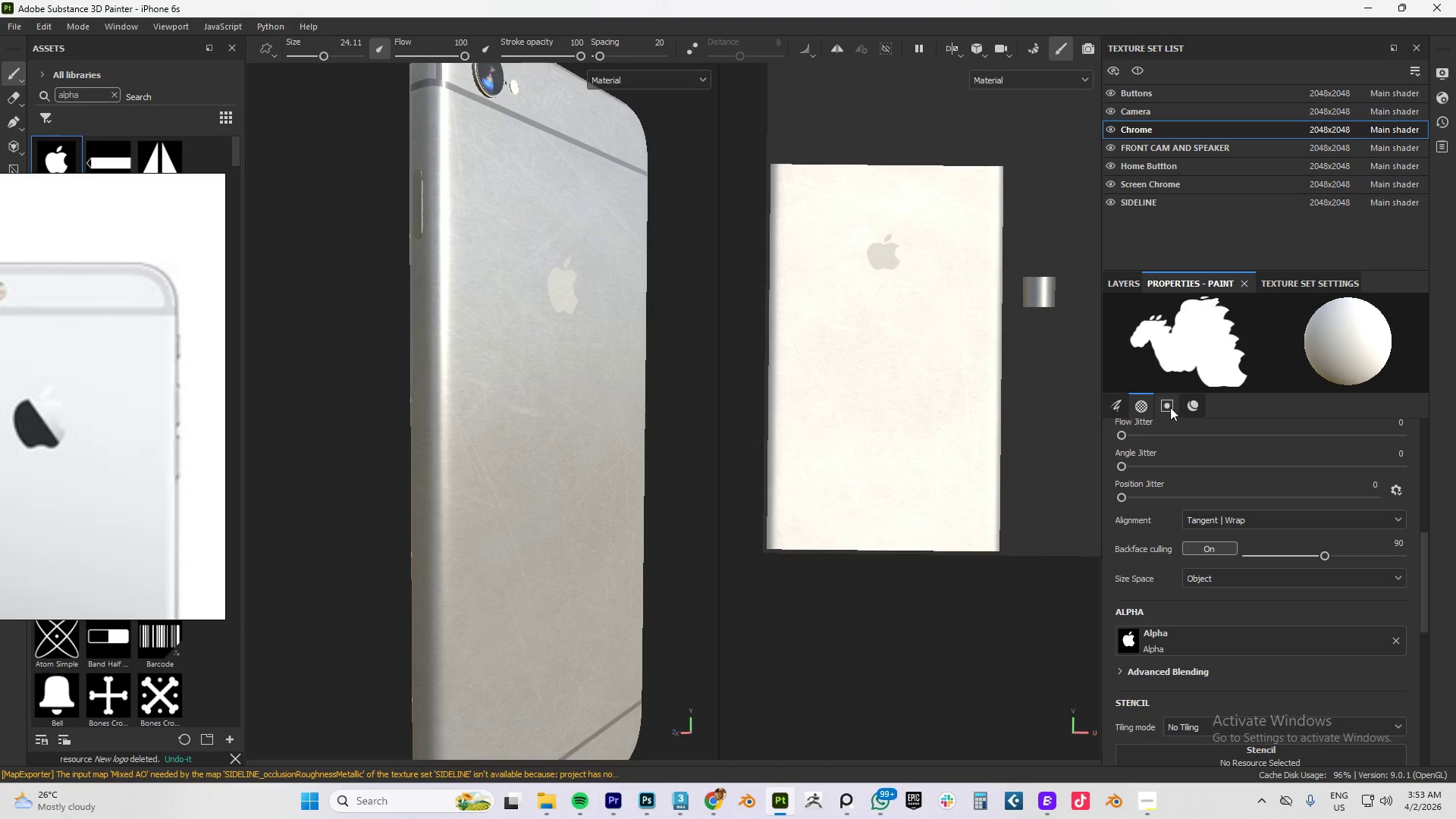 
left_click([1170, 407])
 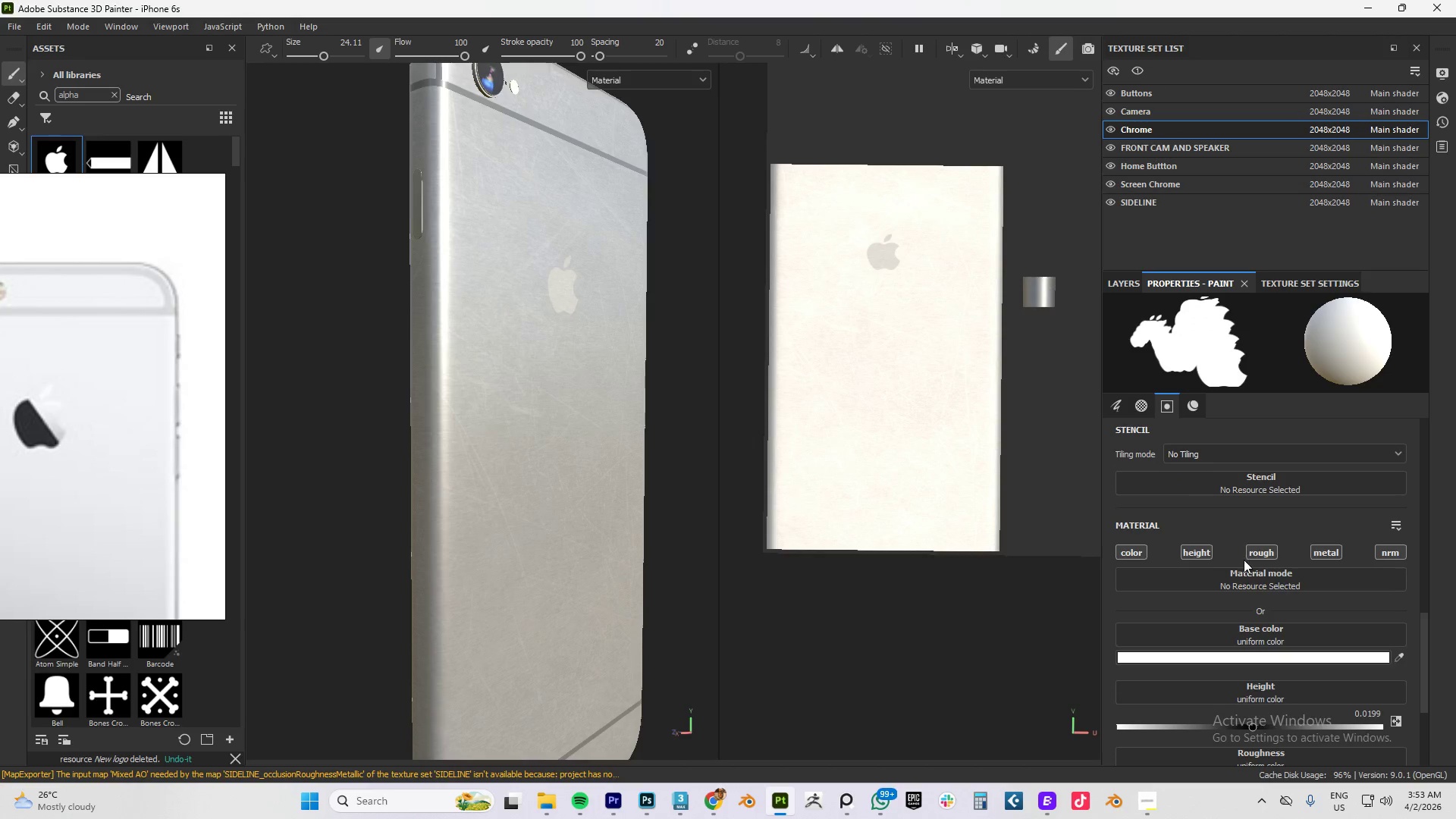 
scroll: coordinate [1246, 569], scroll_direction: down, amount: 3.0
 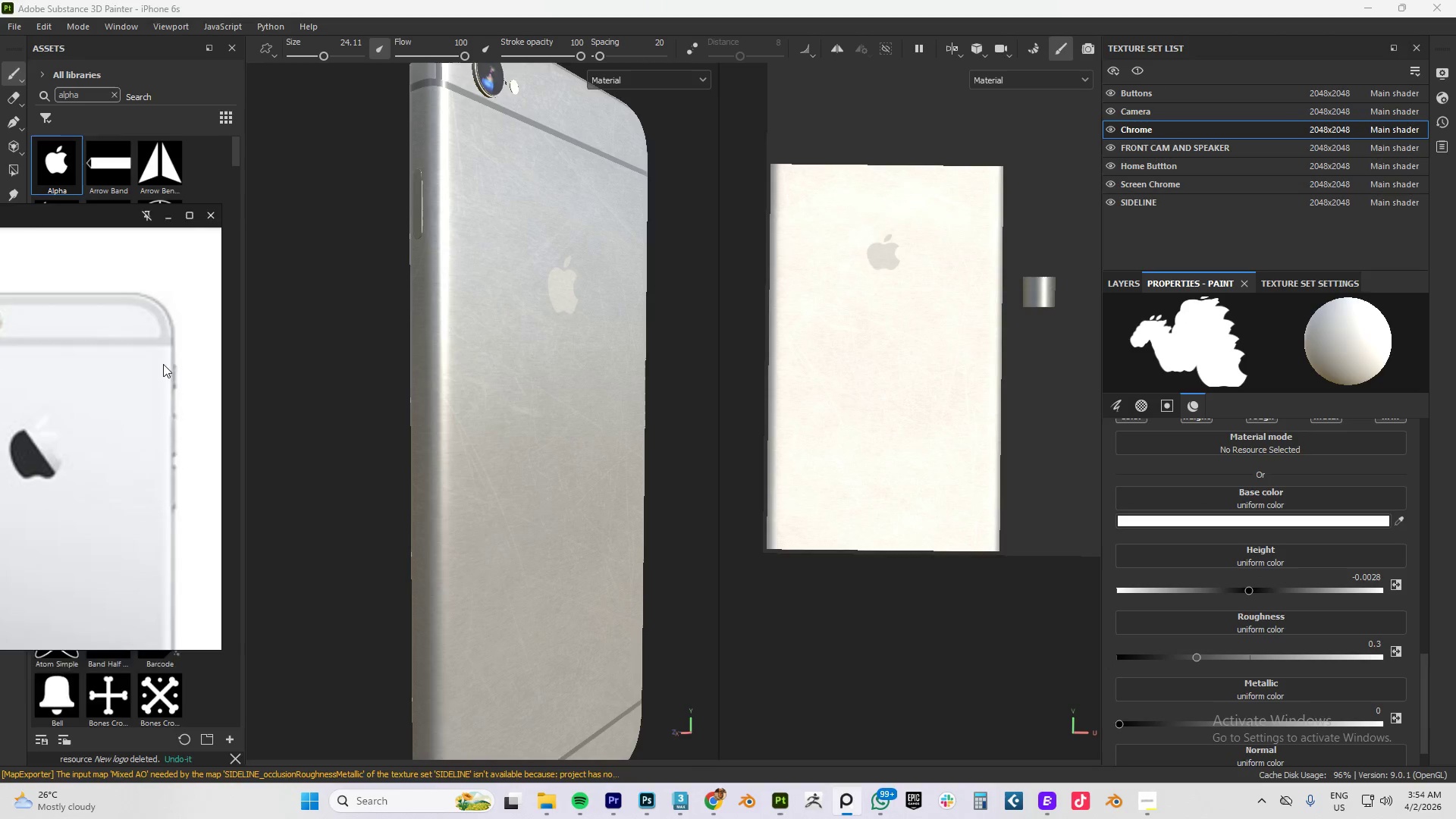 
wait(5.13)
 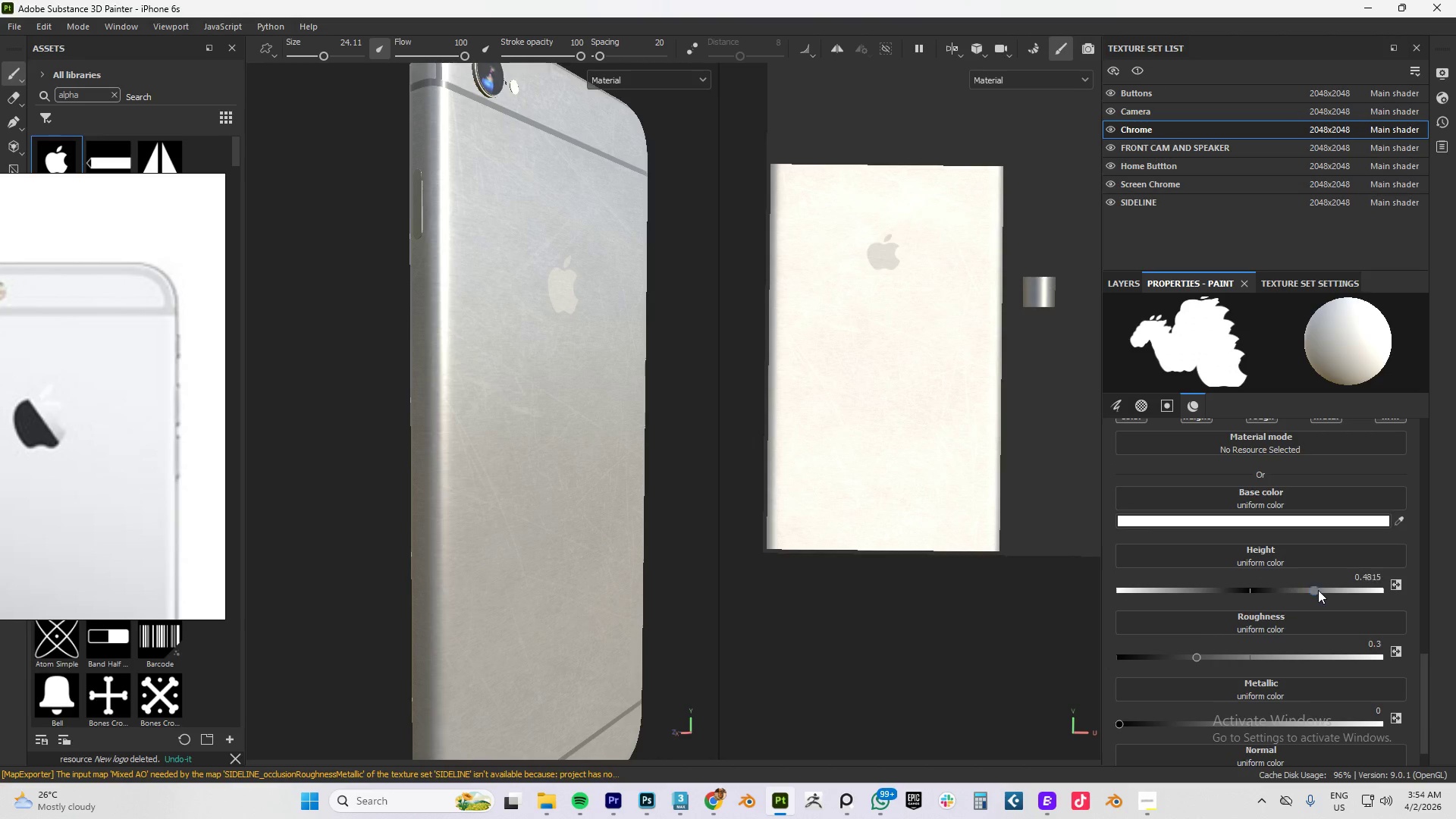 
left_click_drag(start_coordinate=[57, 170], to_coordinate=[1243, 500])
 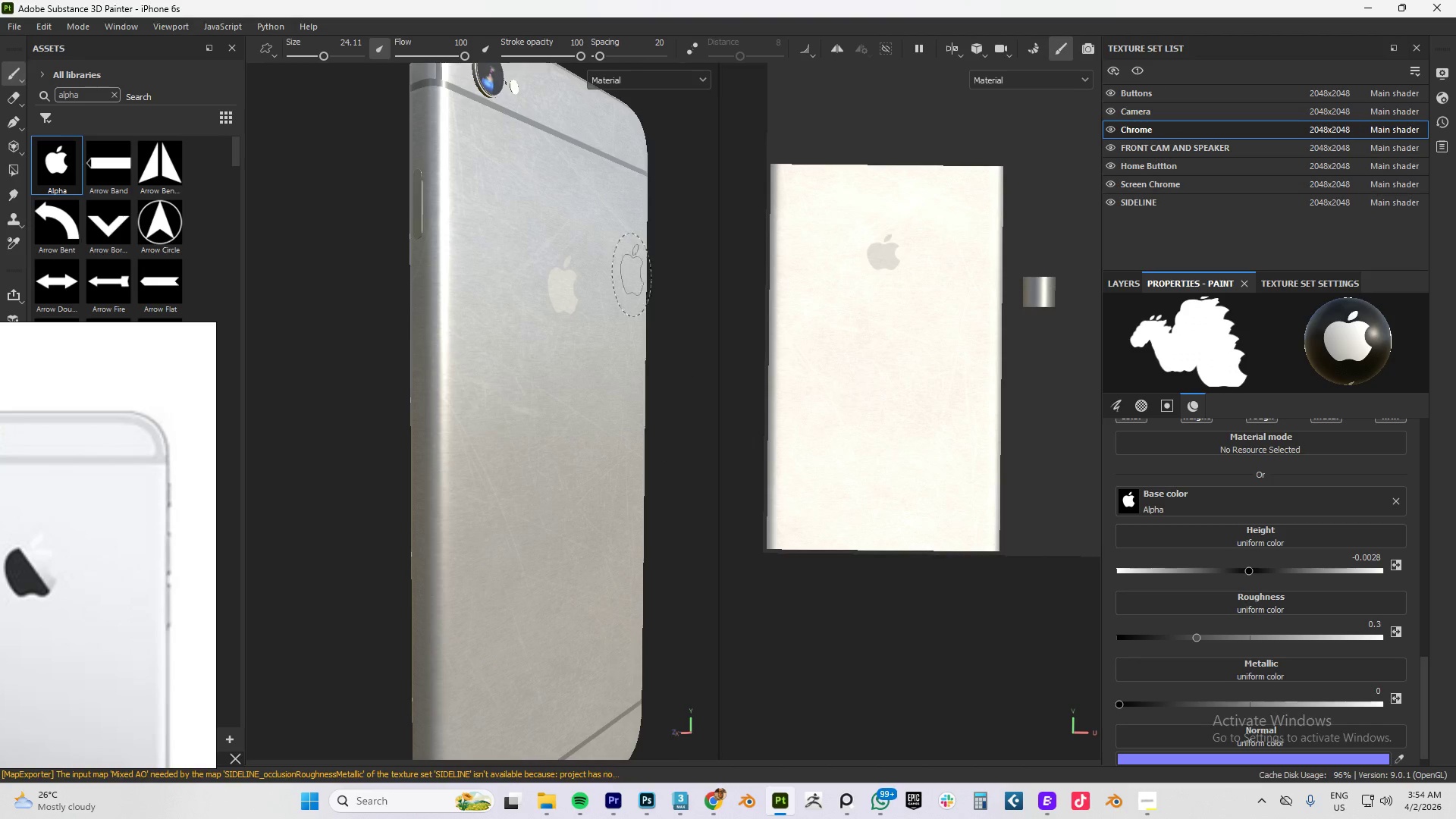 
scroll: coordinate [937, 334], scroll_direction: down, amount: 17.0
 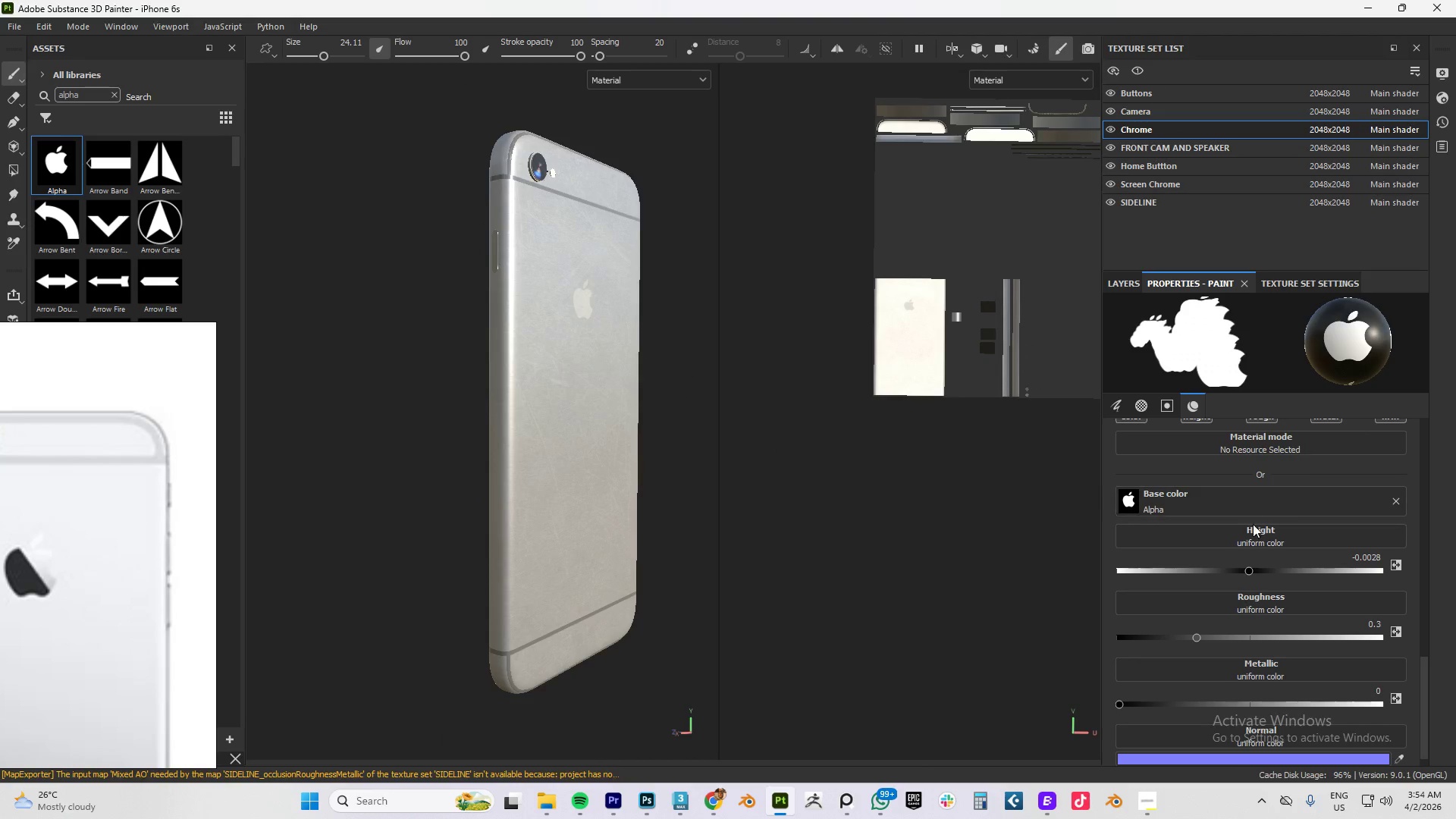 
scroll: coordinate [1251, 524], scroll_direction: up, amount: 4.0
 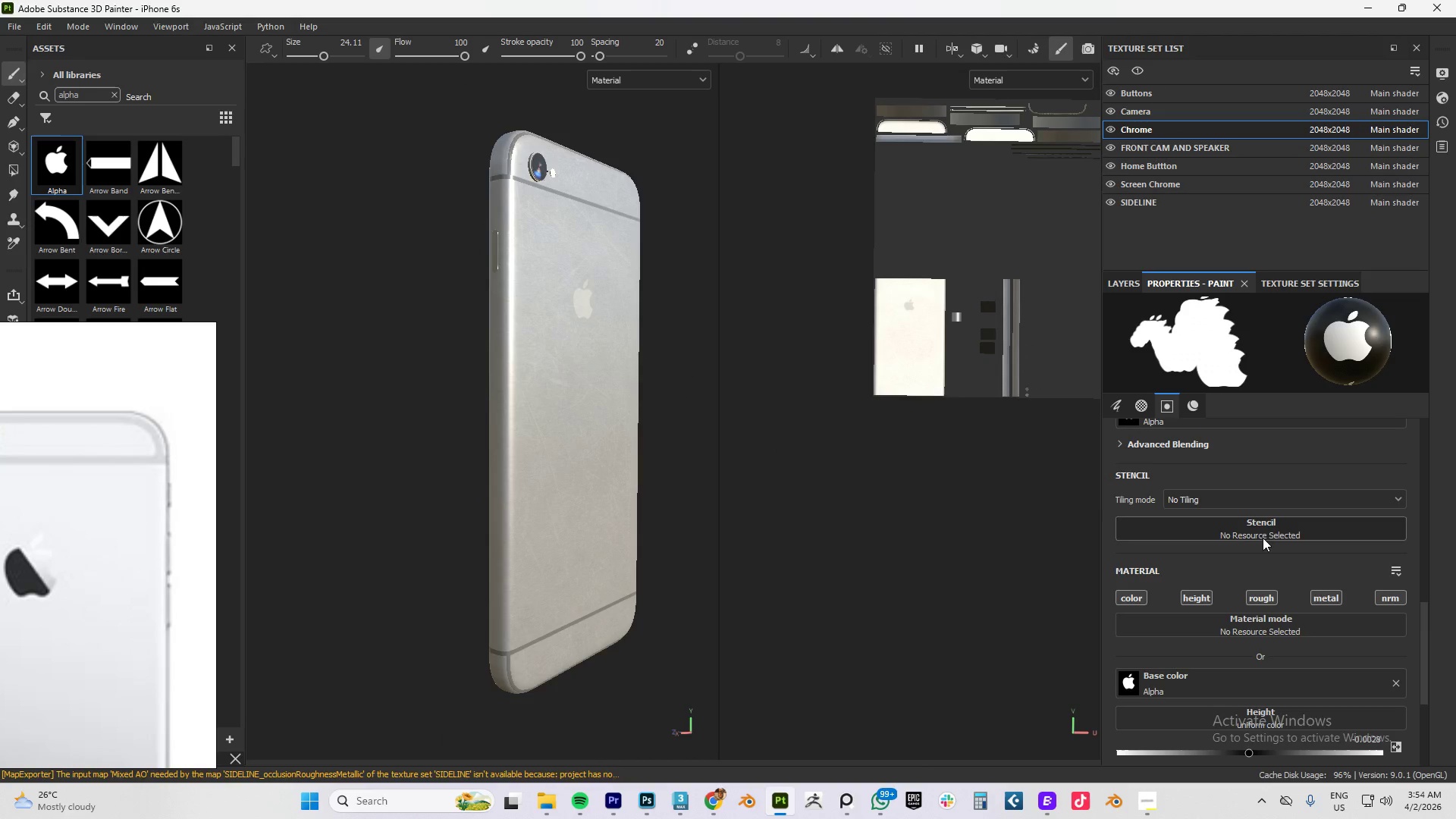 
hold_key(key=AltLeft, duration=1.5)
left_click_drag(start_coordinate=[560, 362], to_coordinate=[560, 375])
 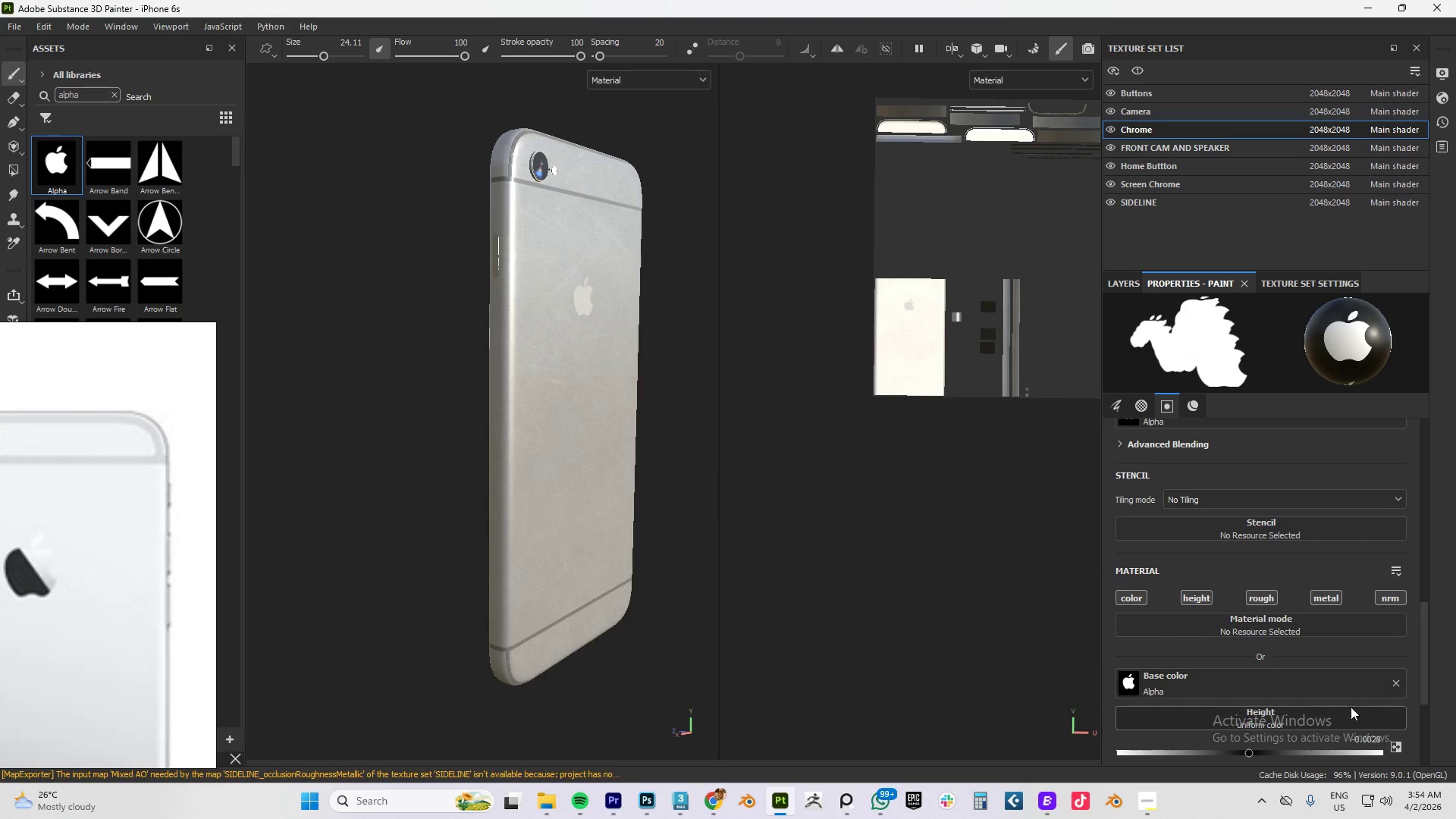 
hold_key(key=AltLeft, duration=1.5)
 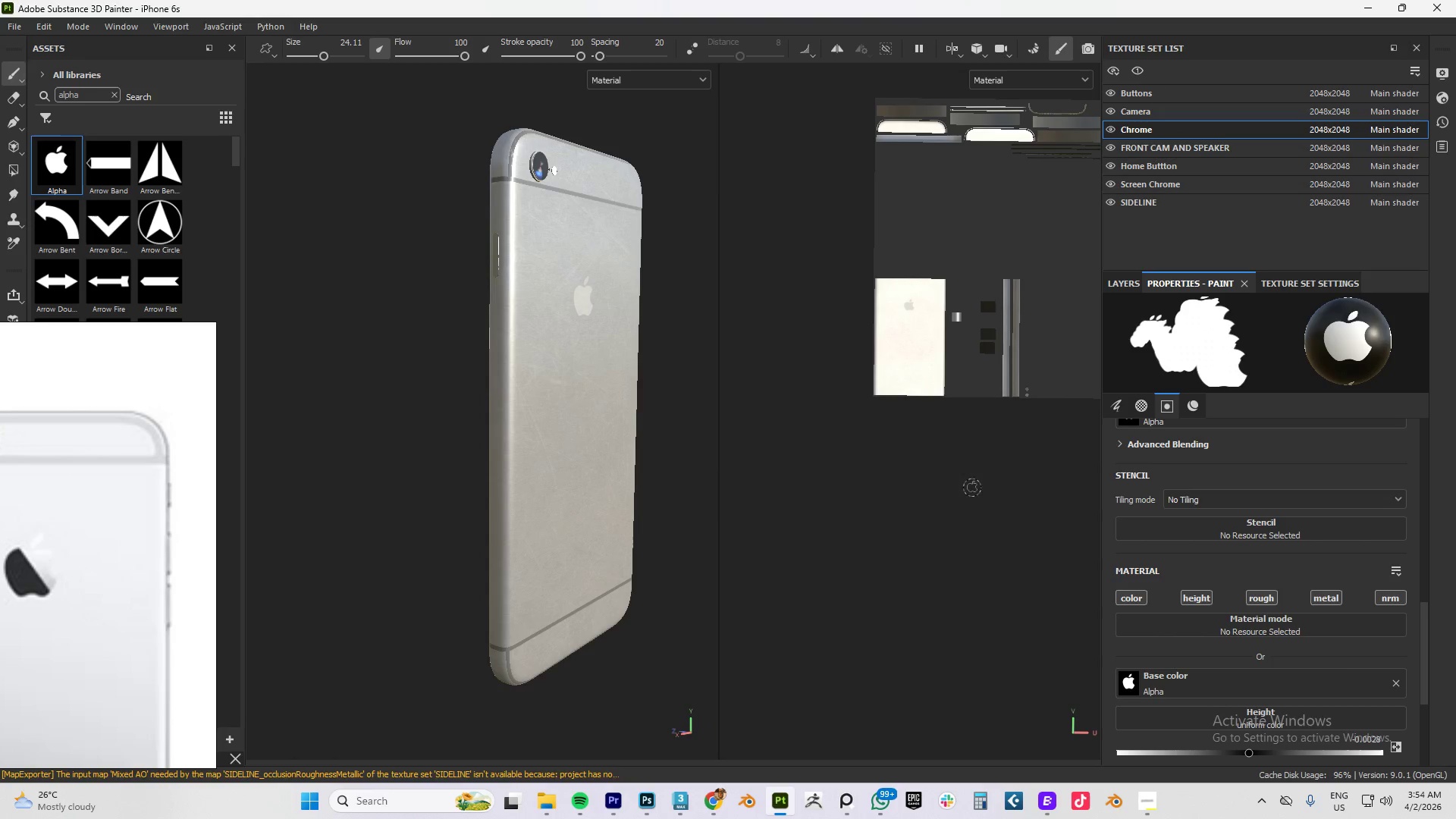 
hold_key(key=AltLeft, duration=0.33)
 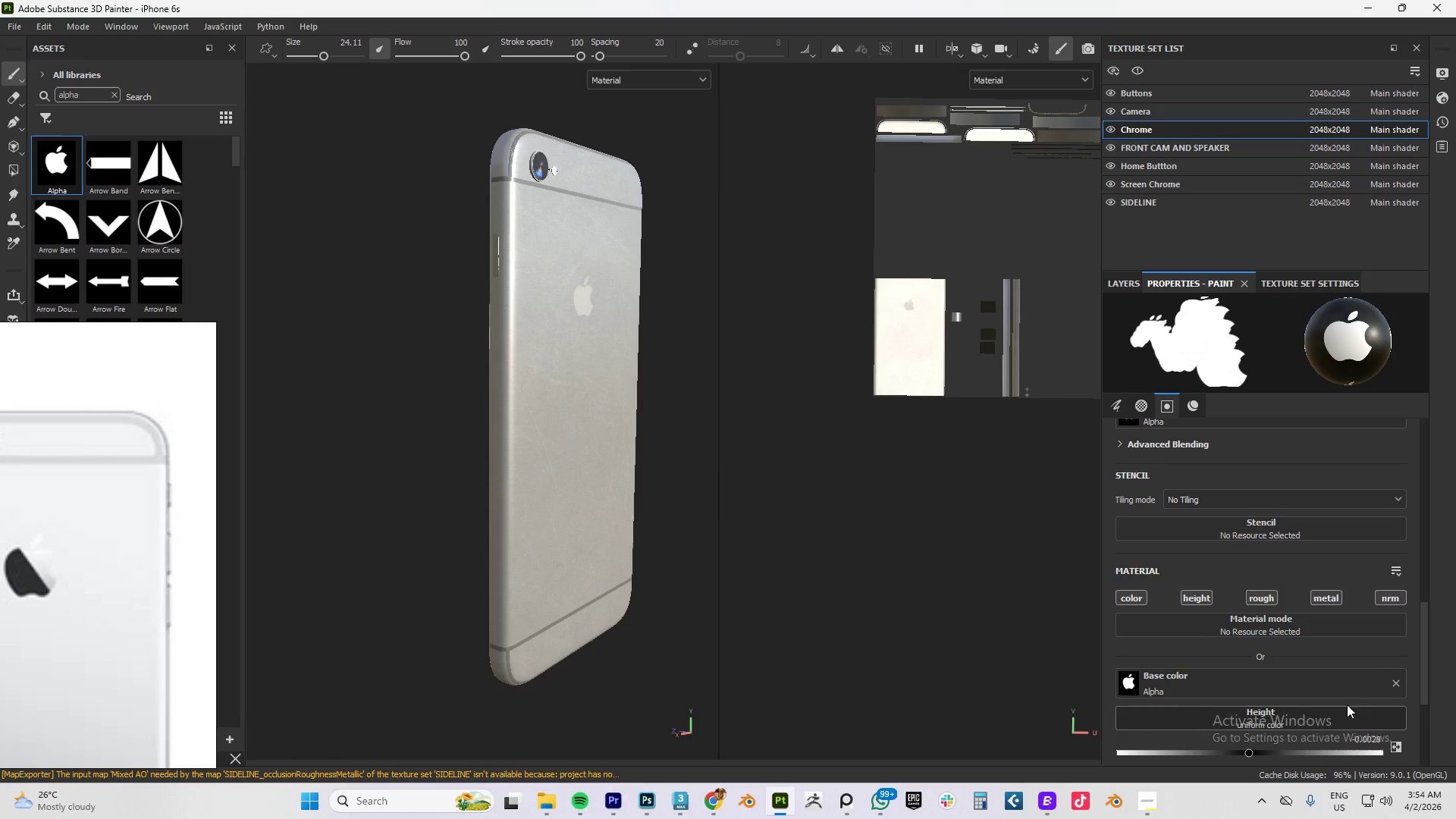 
scroll: coordinate [1332, 689], scroll_direction: down, amount: 4.0
 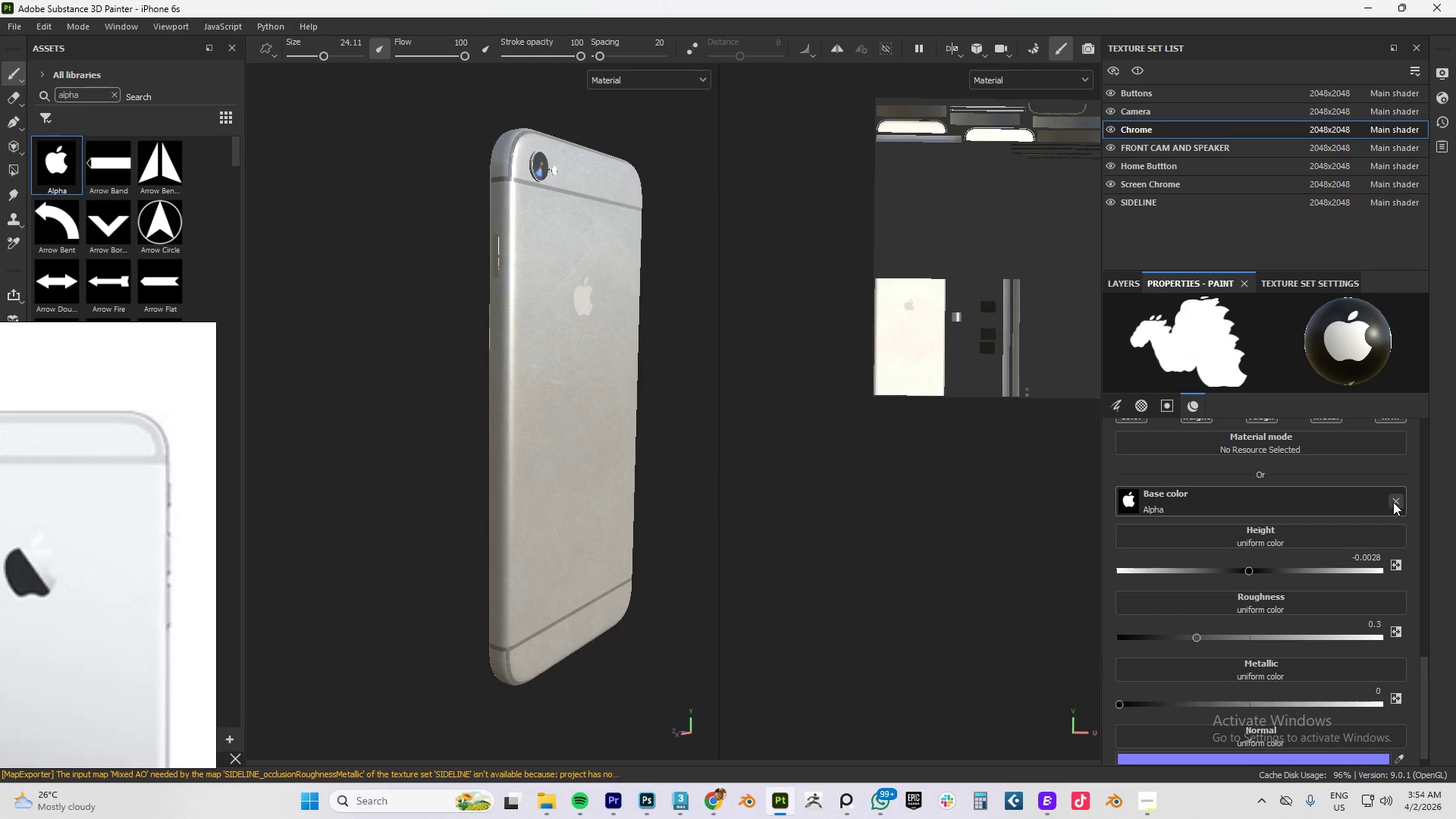 
left_click([1393, 502])
 